 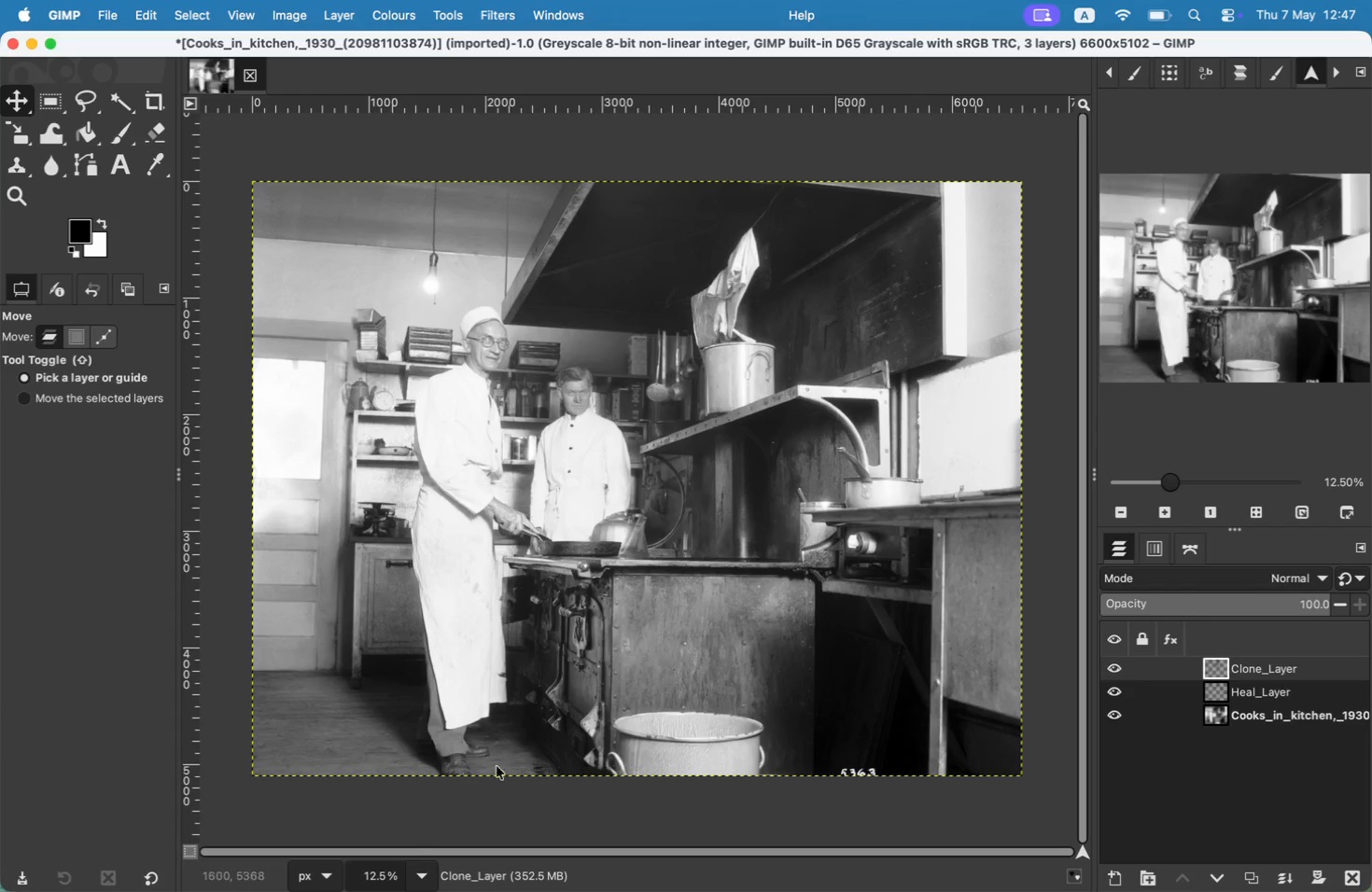 
hold_key(key=CommandLeft, duration=2.25)
 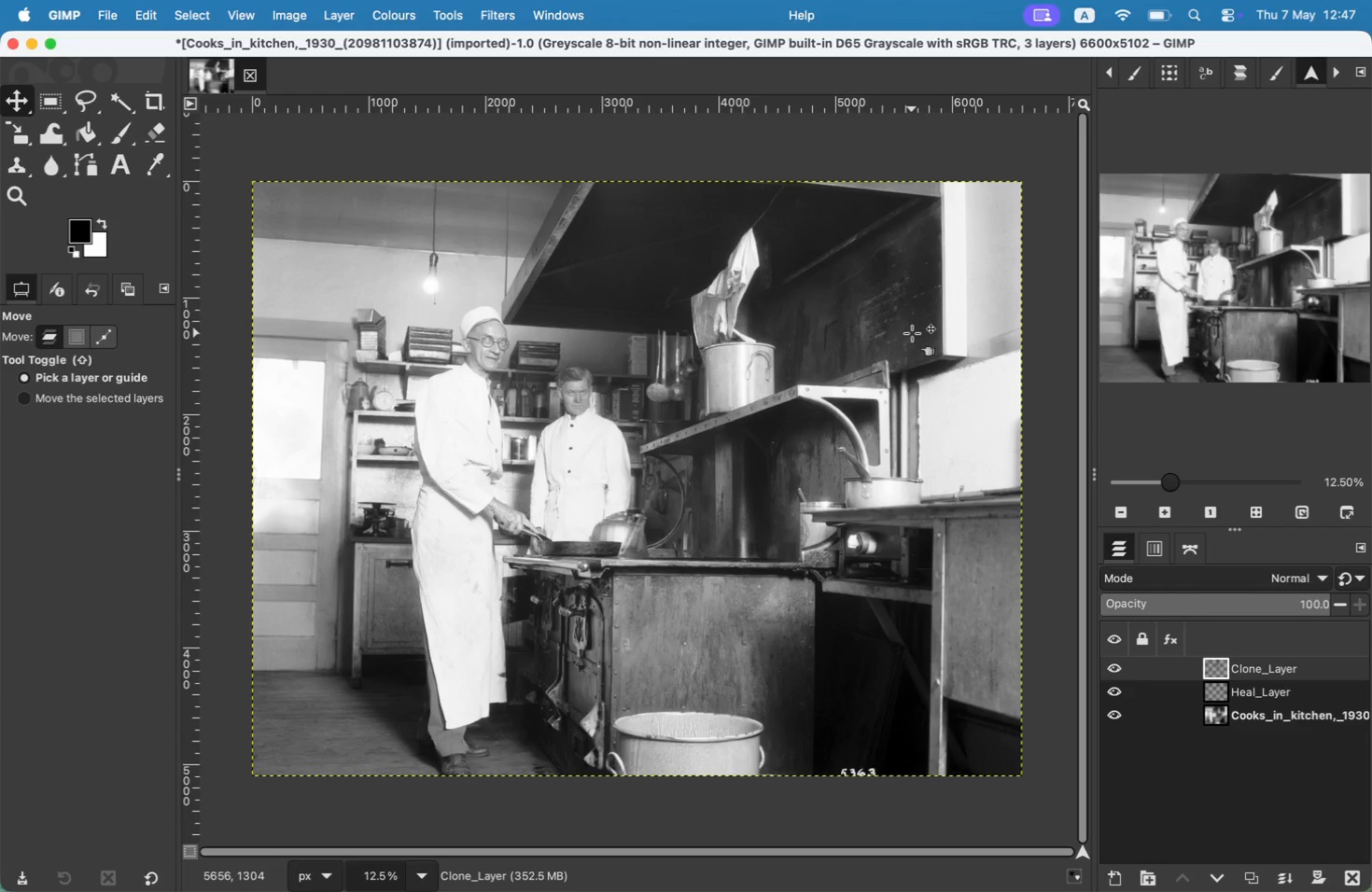 
hold_key(key=CommandLeft, duration=1.74)
 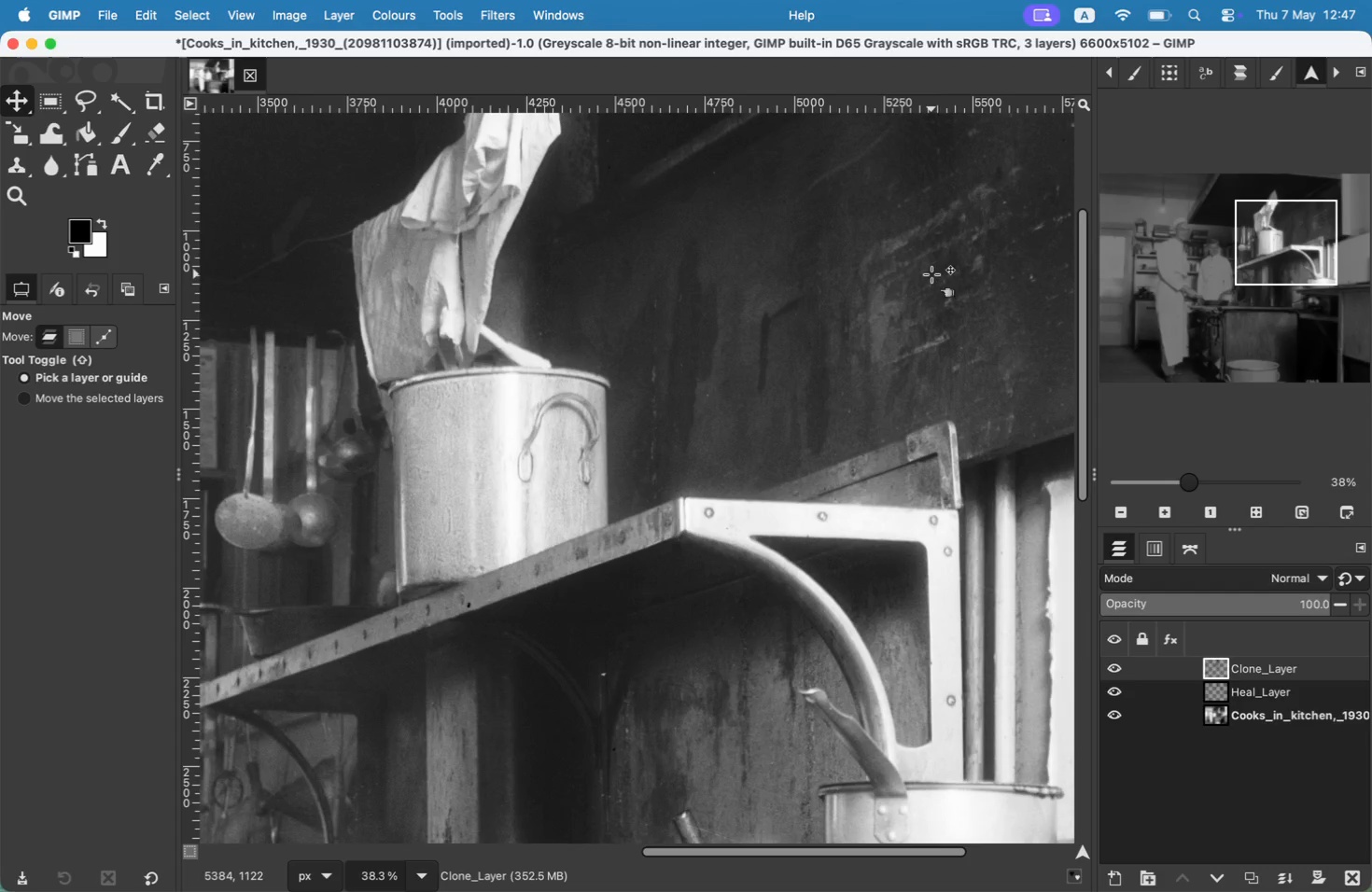 
left_click([414, 690])
 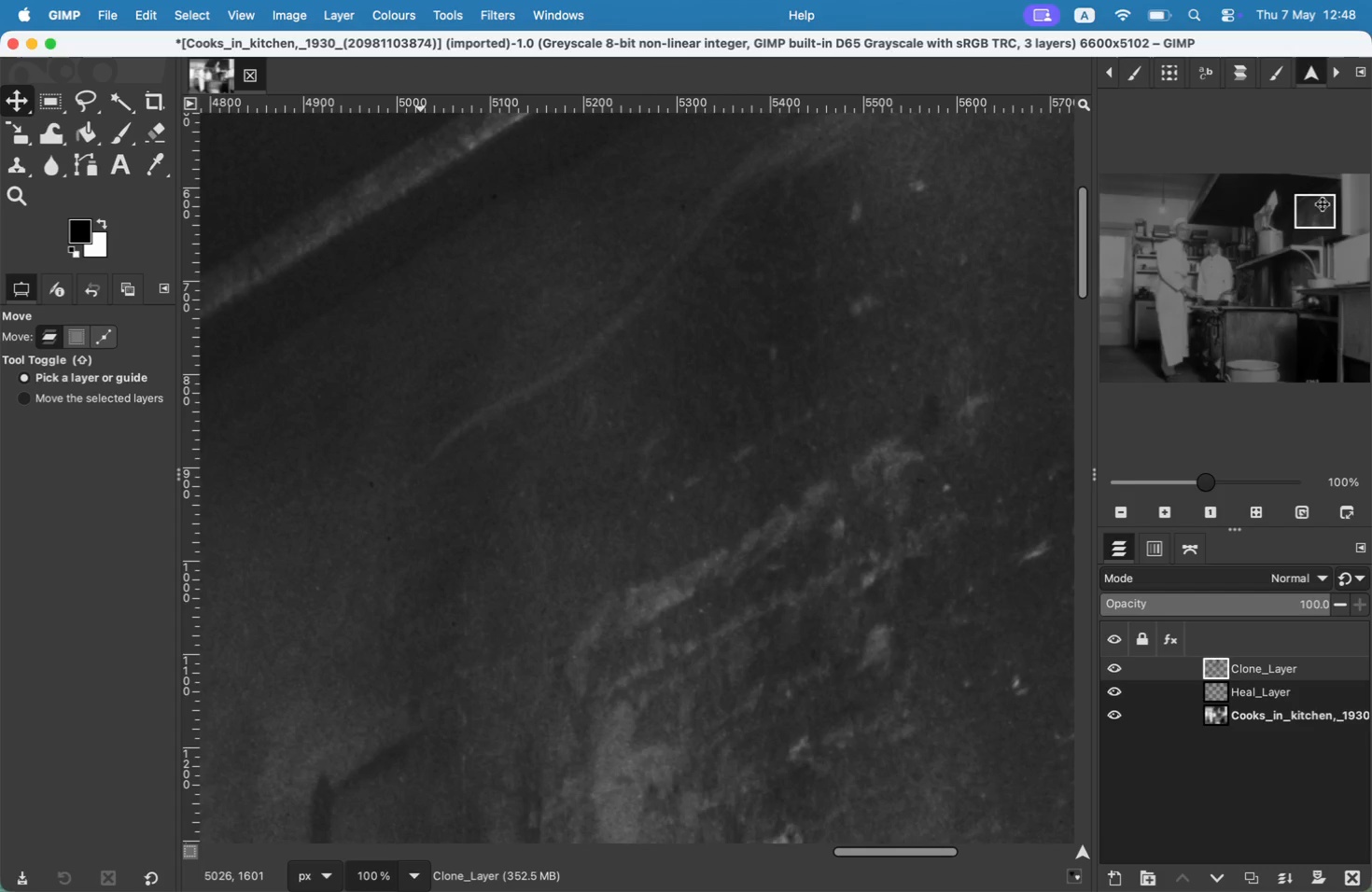 
left_click_drag(start_coordinate=[1294, 237], to_coordinate=[1323, 204])
 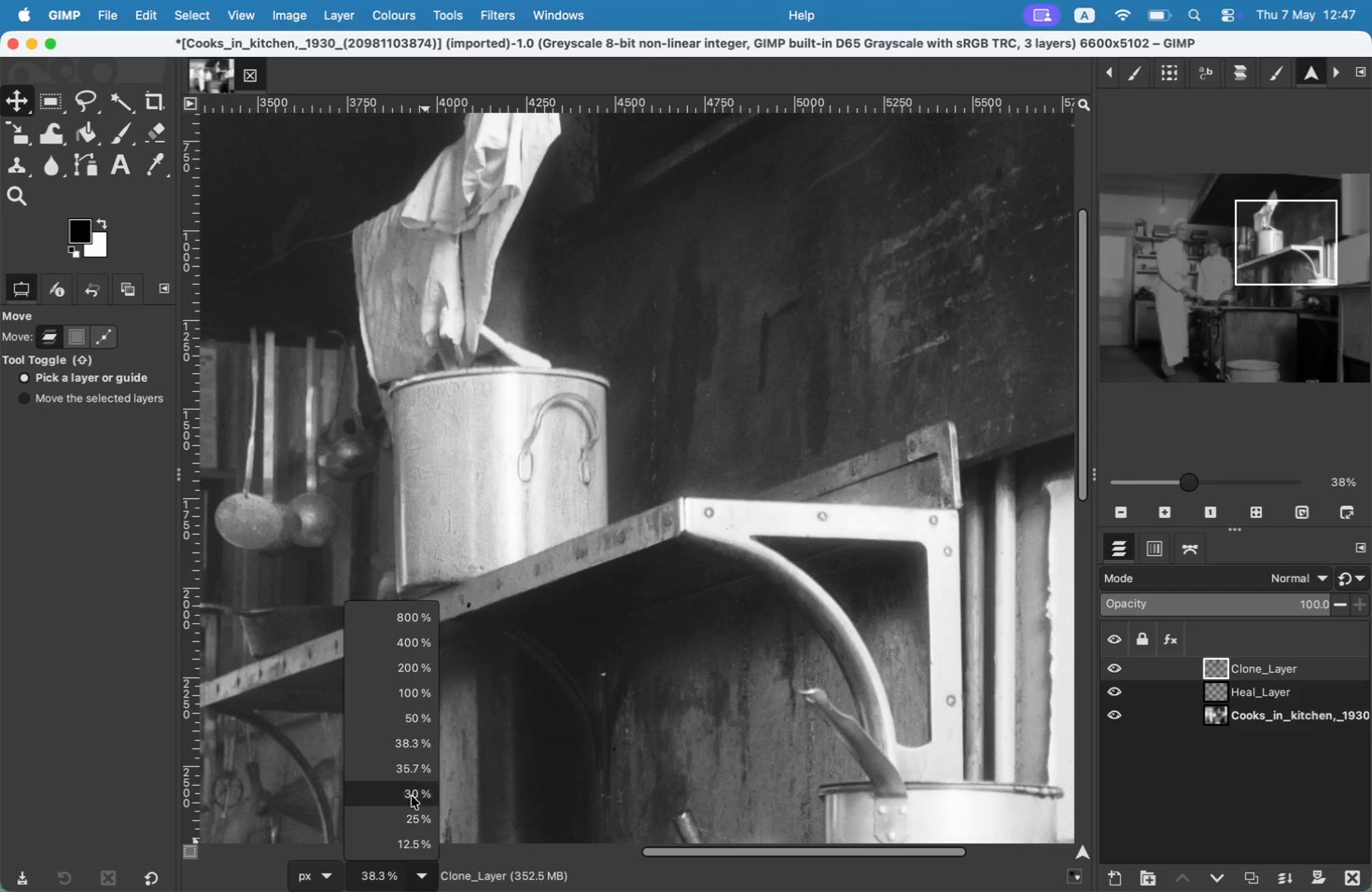 
wait(19.36)
 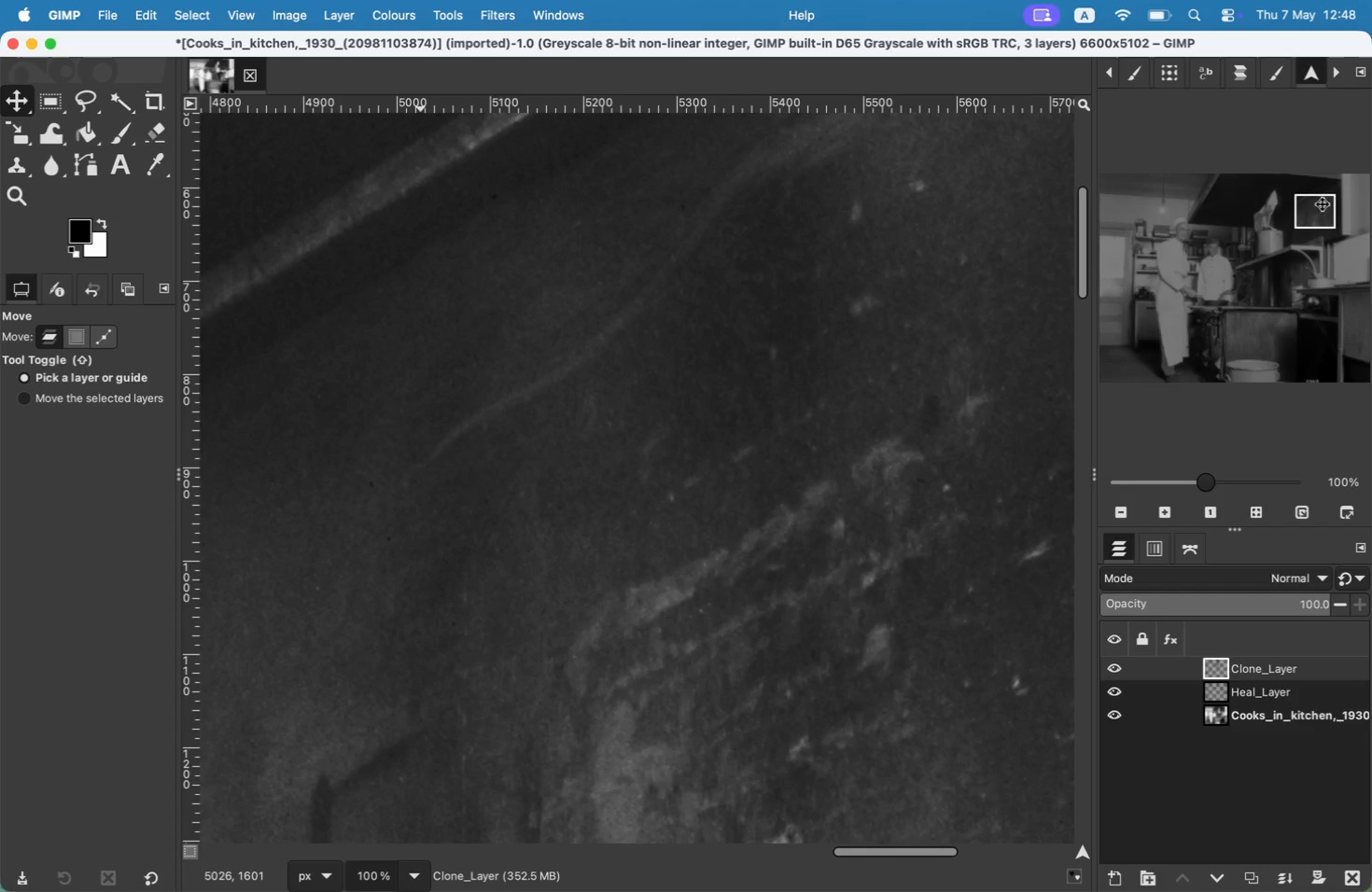 
hold_key(key=Space, duration=1.5)
 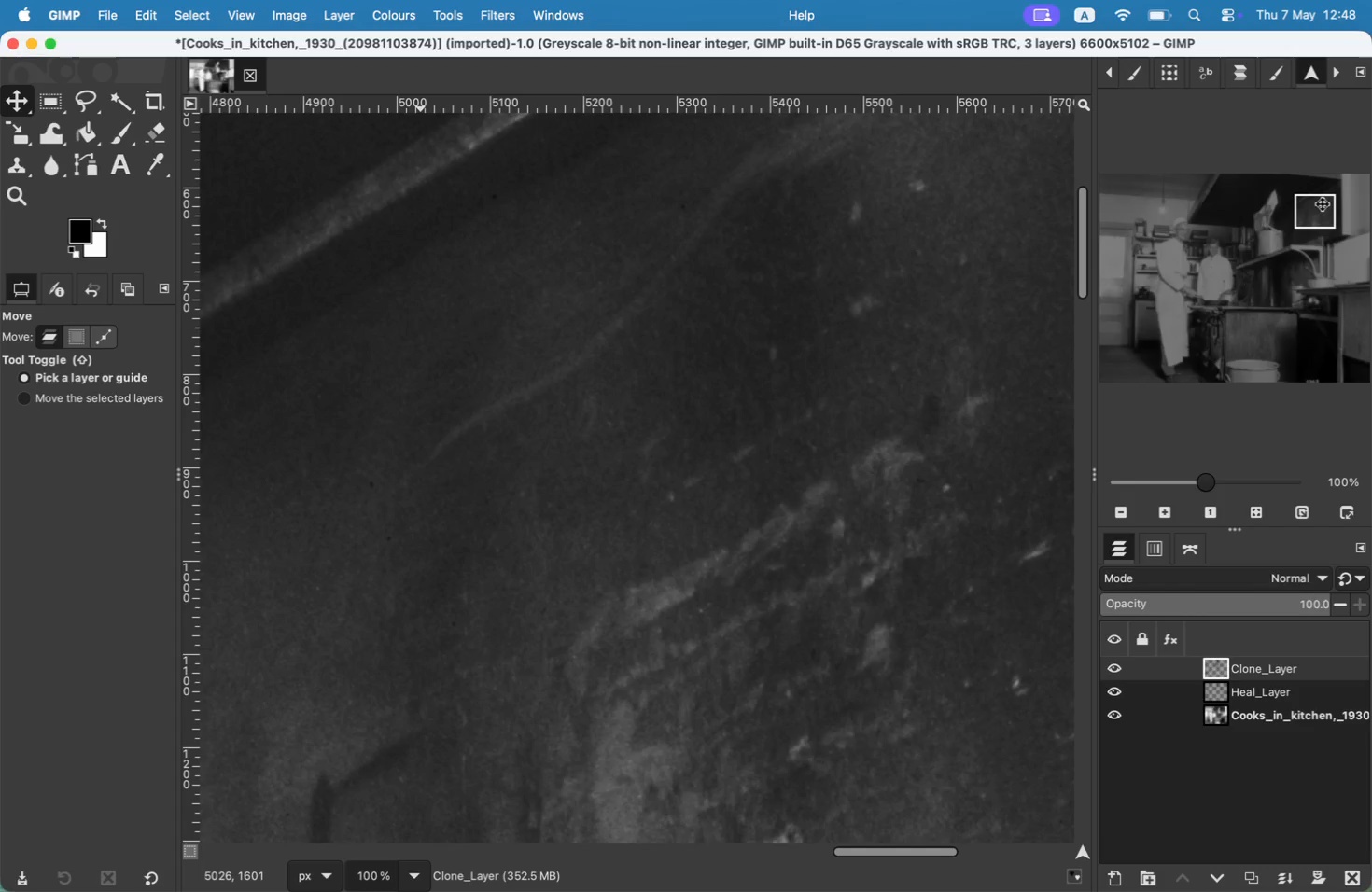 
hold_key(key=CommandLeft, duration=0.5)
left_click([526, 588])
 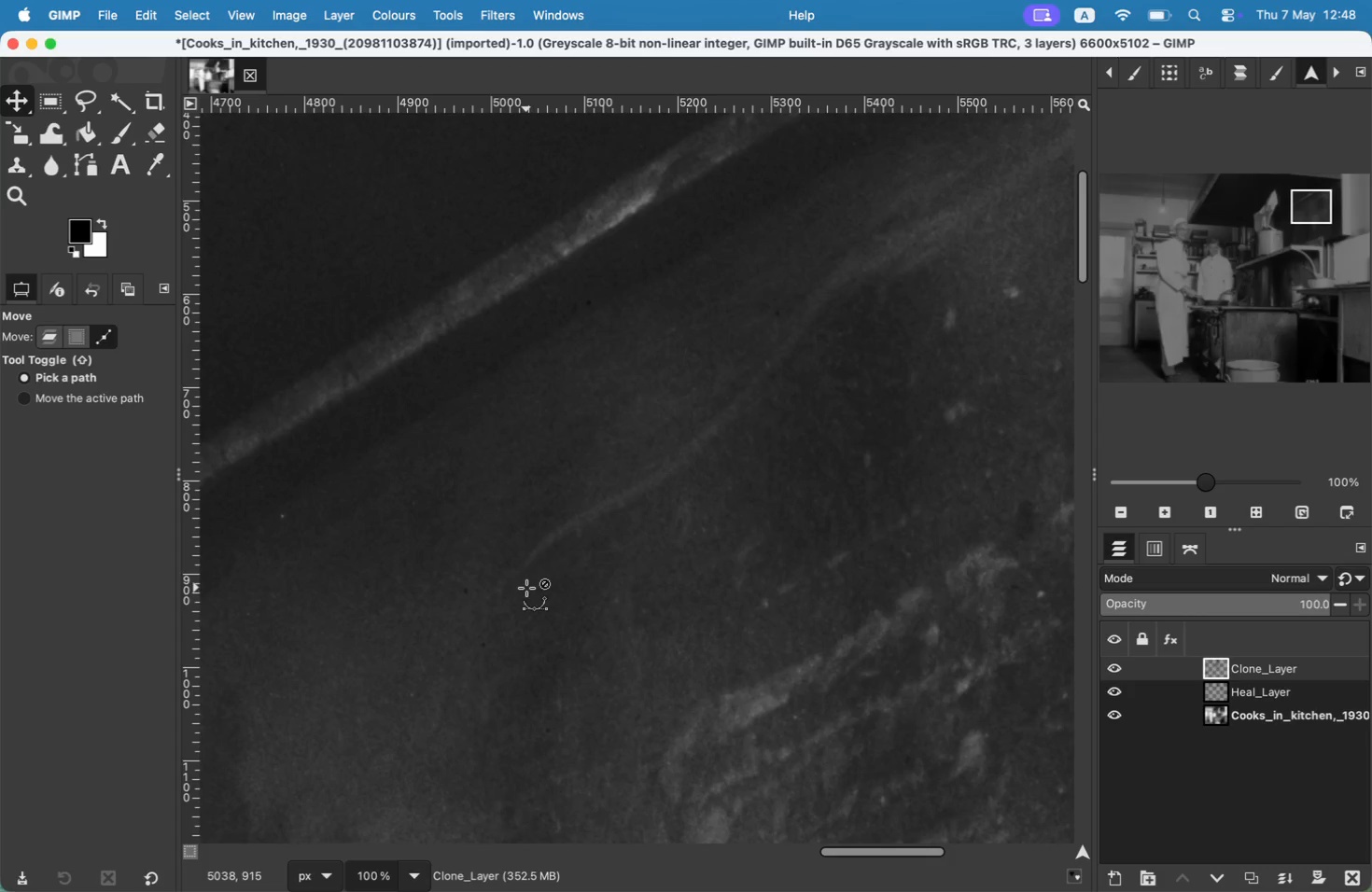 
key(C)
 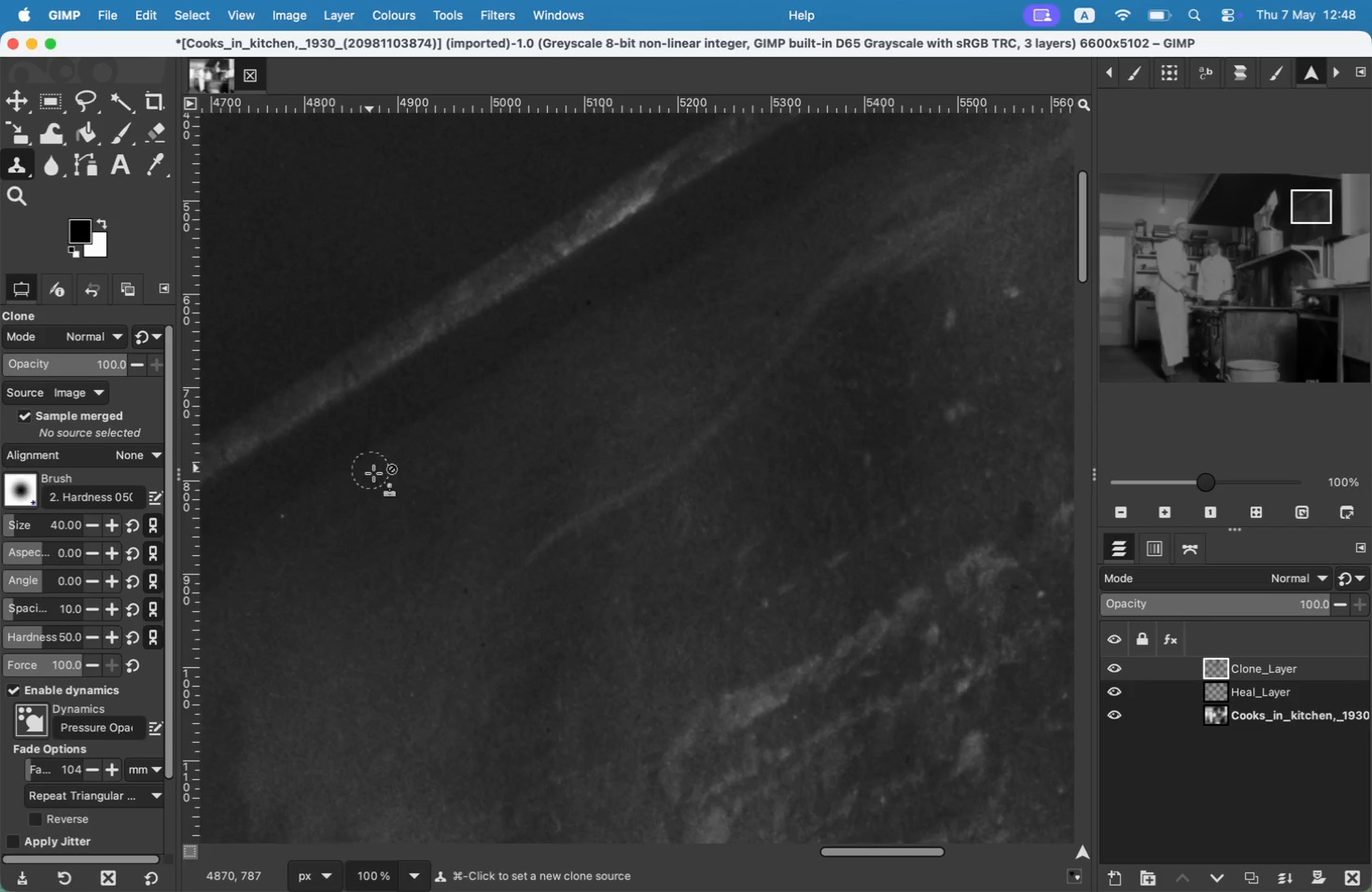 
hold_key(key=CommandLeft, duration=0.32)
left_click([537, 593])
 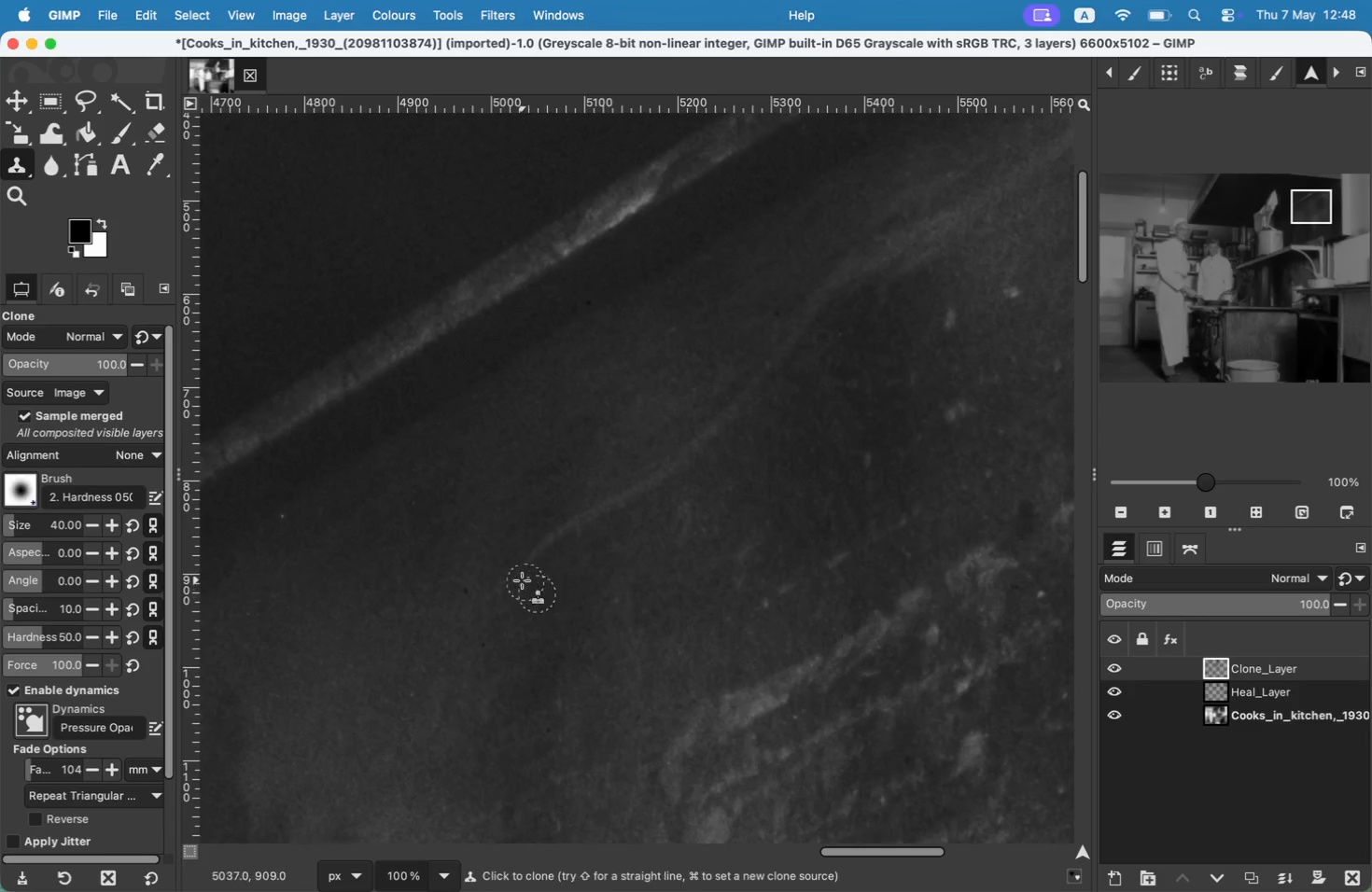 
left_click_drag(start_coordinate=[520, 580], to_coordinate=[575, 534])
 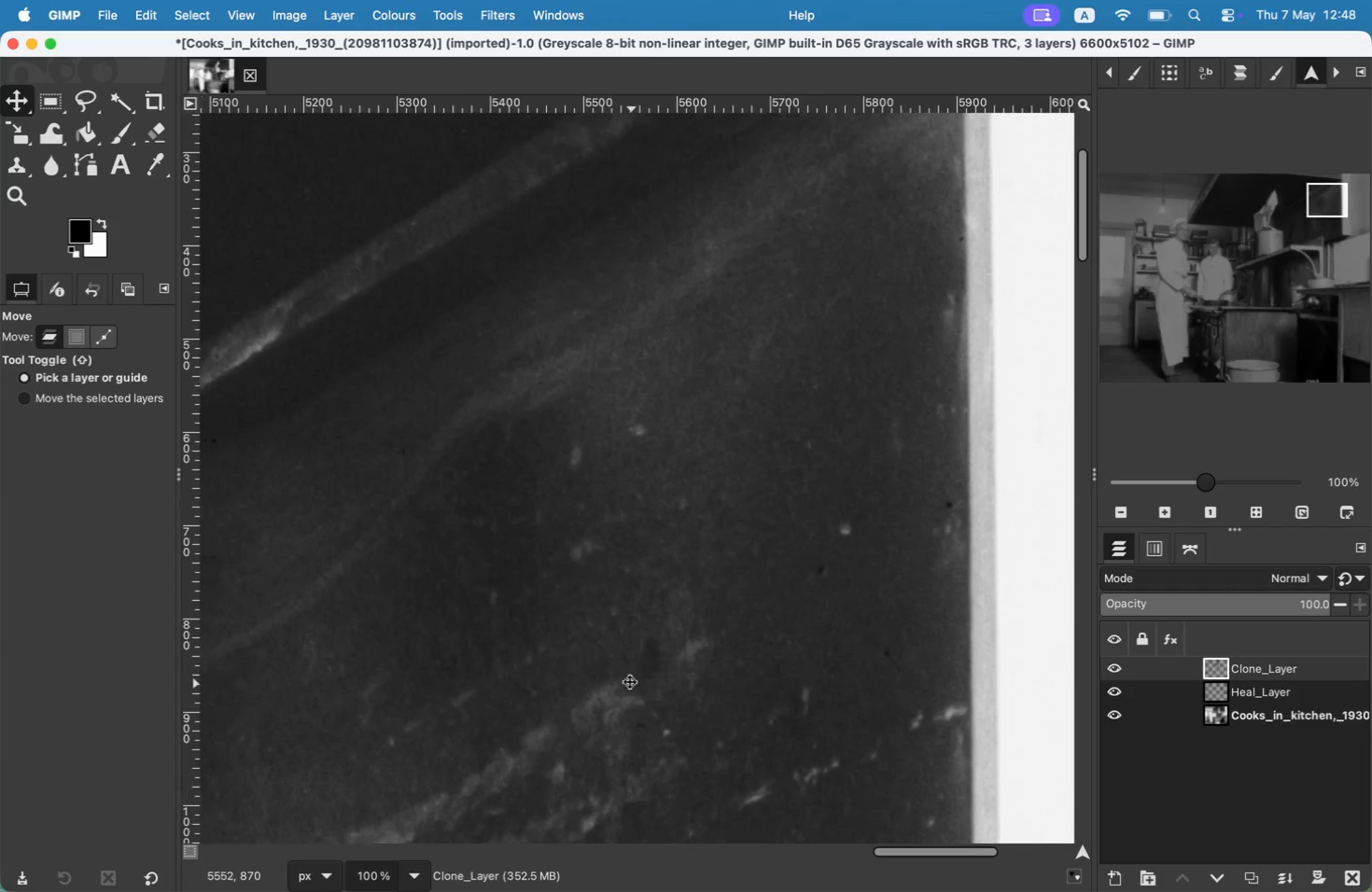 
key(Meta+CommandLeft)
 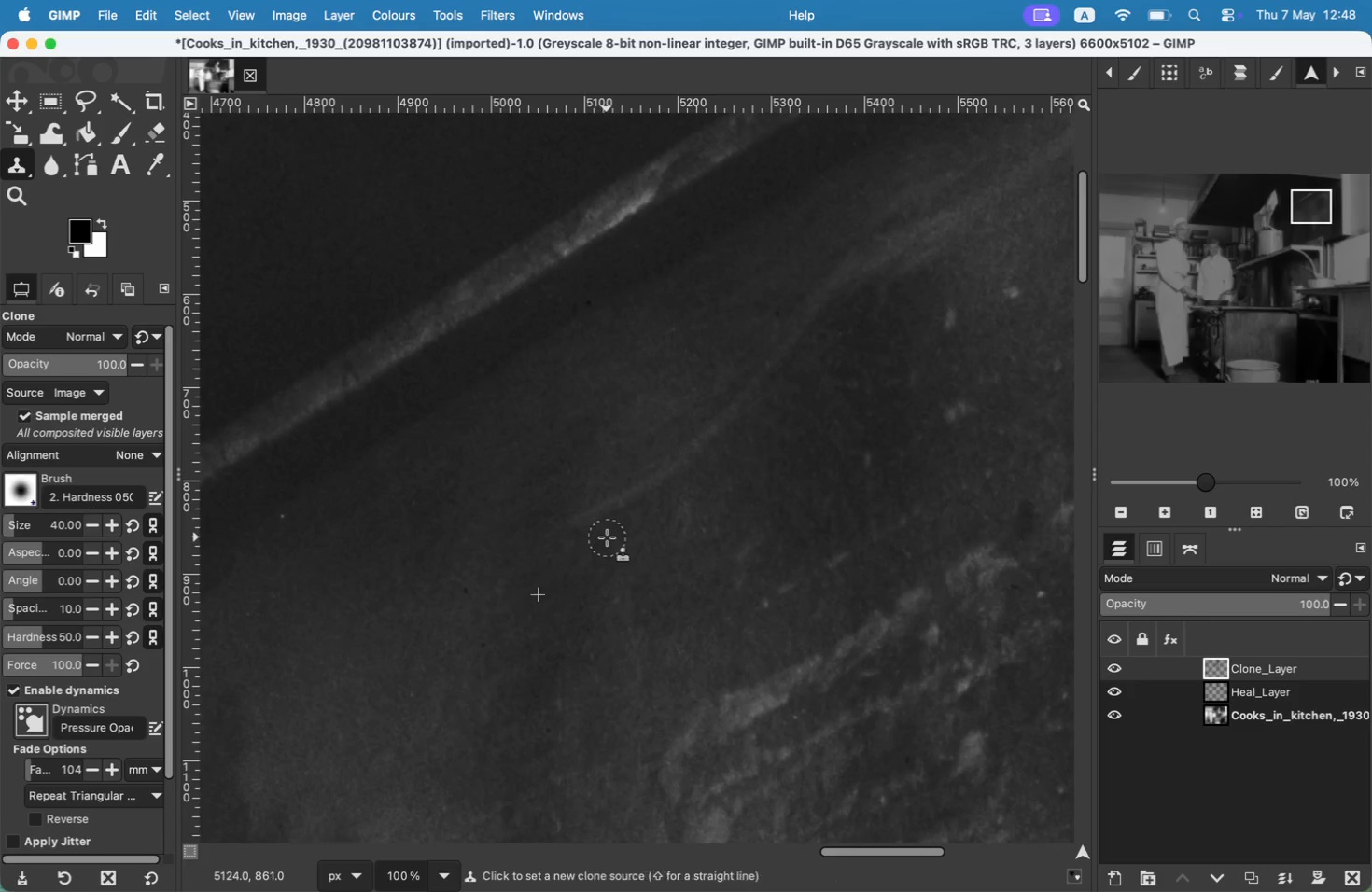 
left_click([607, 537])
 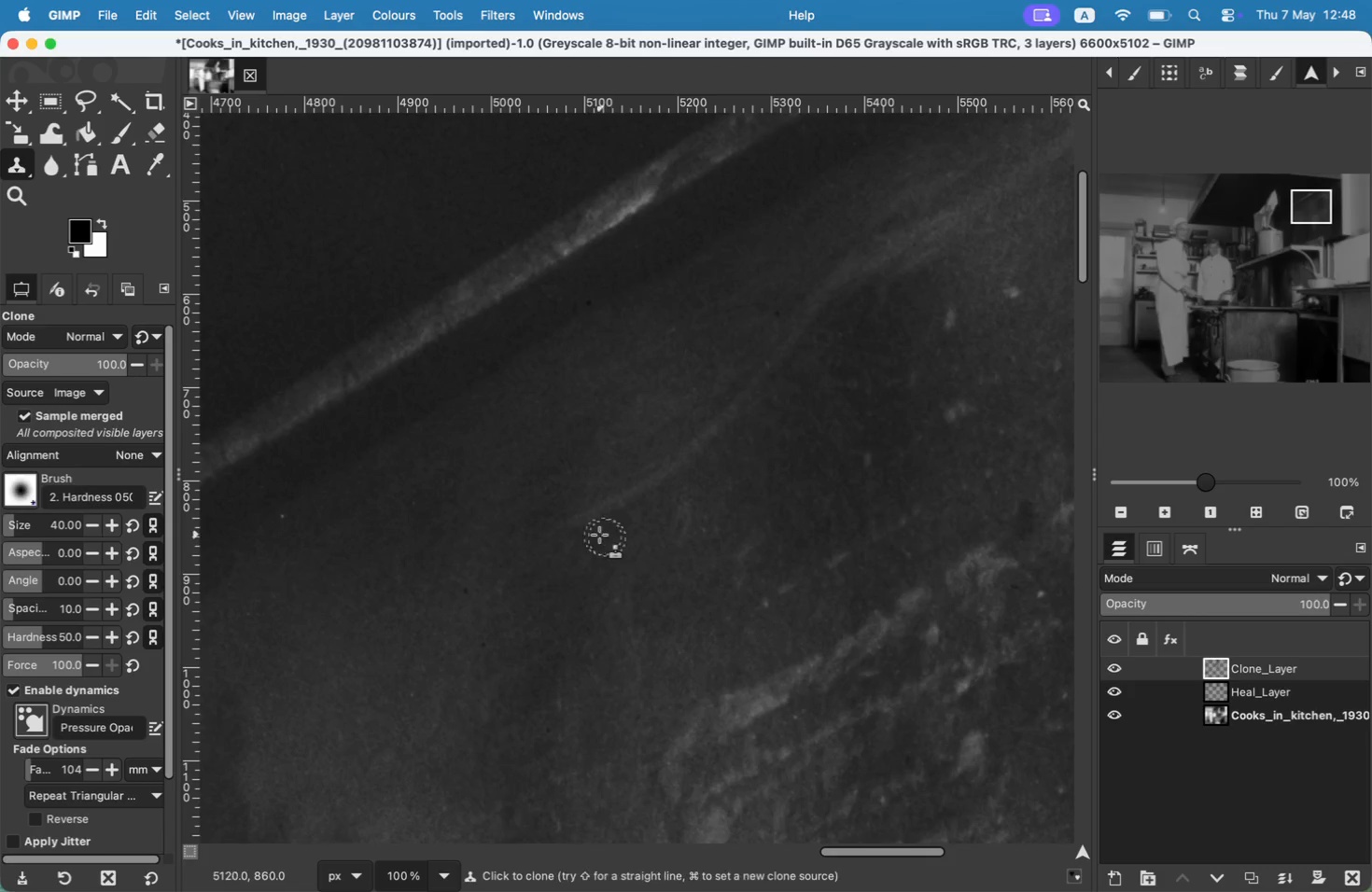 
left_click_drag(start_coordinate=[581, 521], to_coordinate=[672, 500])
 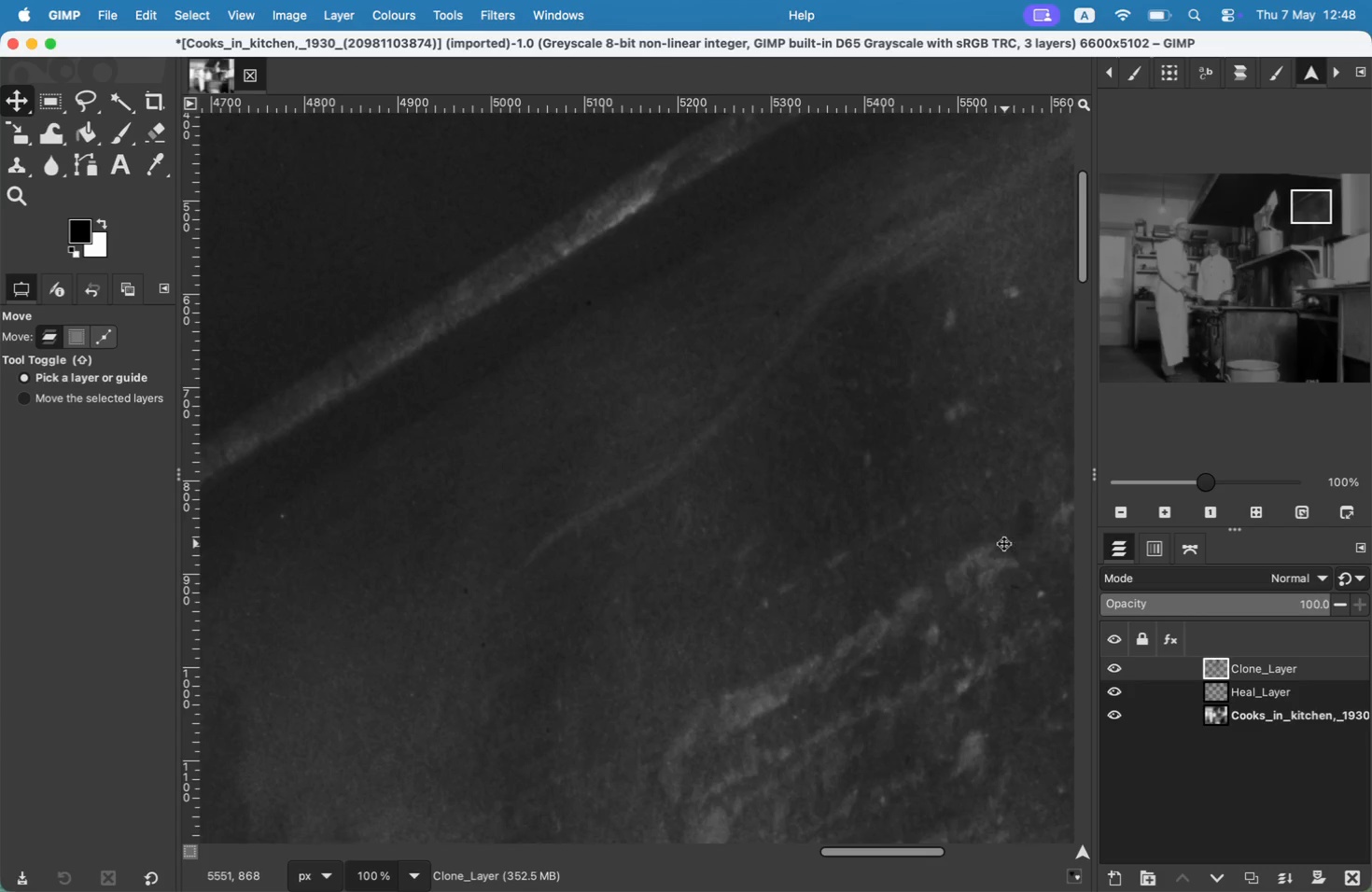 
left_click_drag(start_coordinate=[619, 509], to_coordinate=[678, 474])
 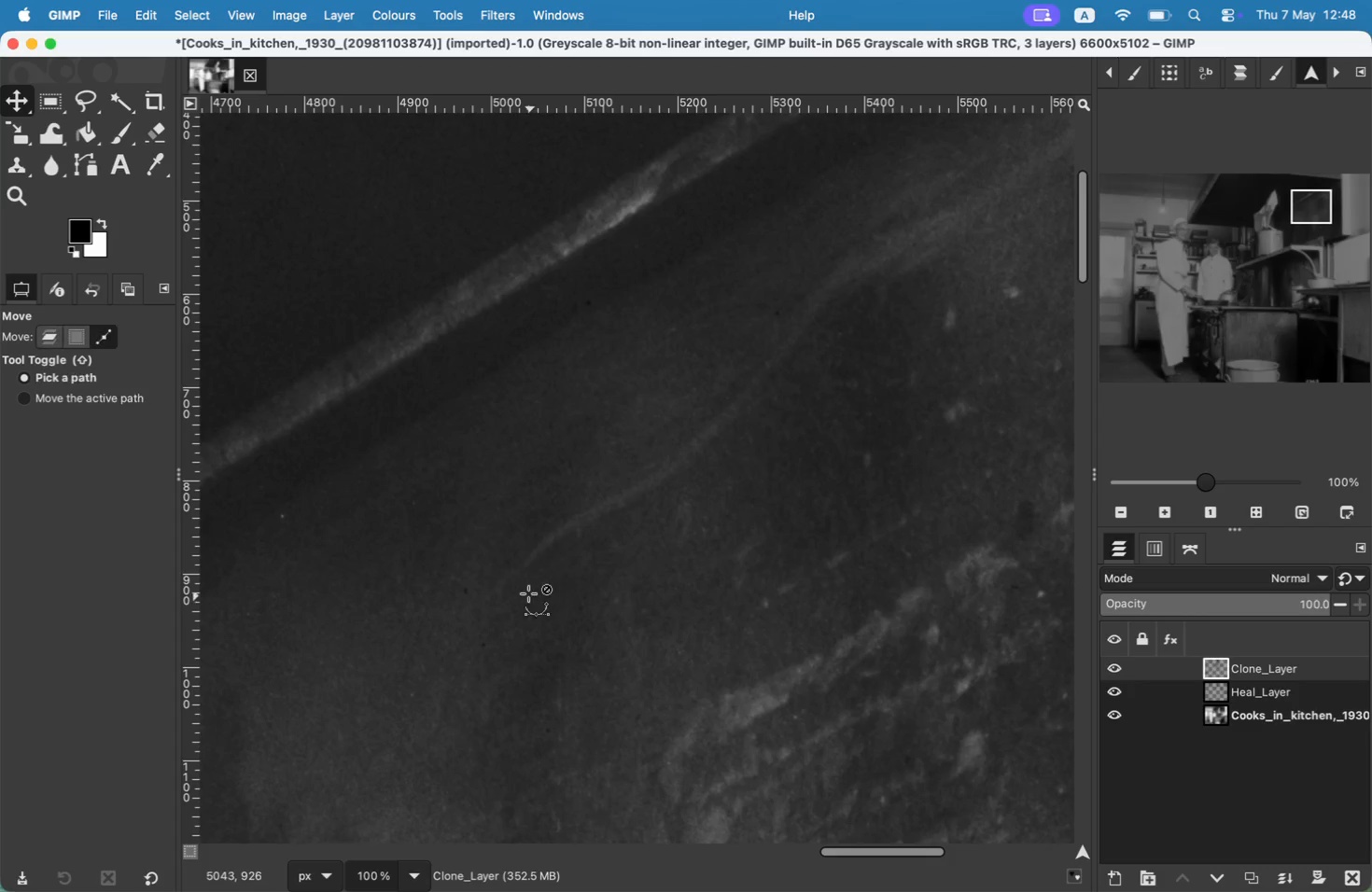 
key(Meta+CommandLeft)
 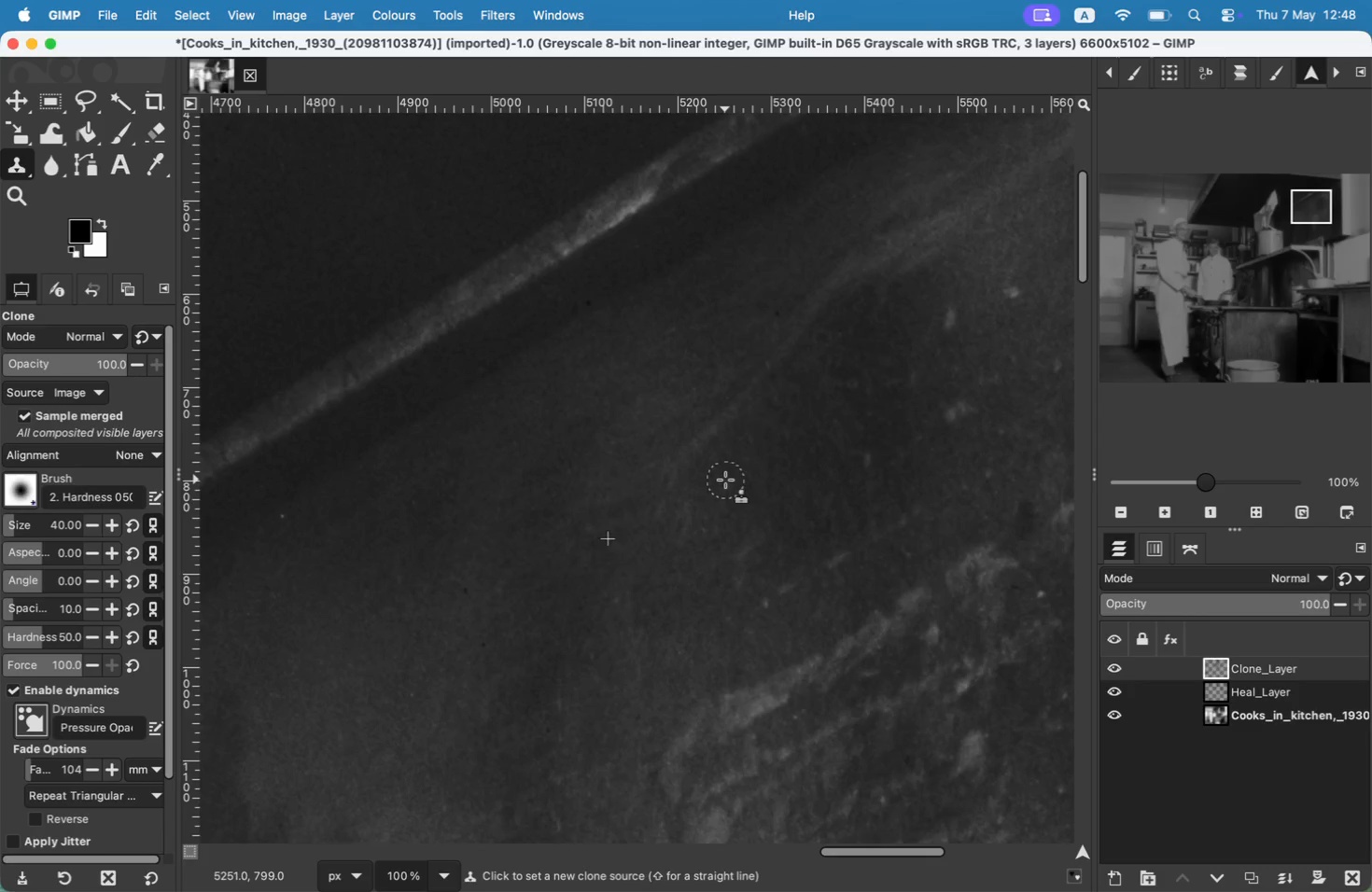 
left_click_drag(start_coordinate=[699, 434], to_coordinate=[760, 397])
 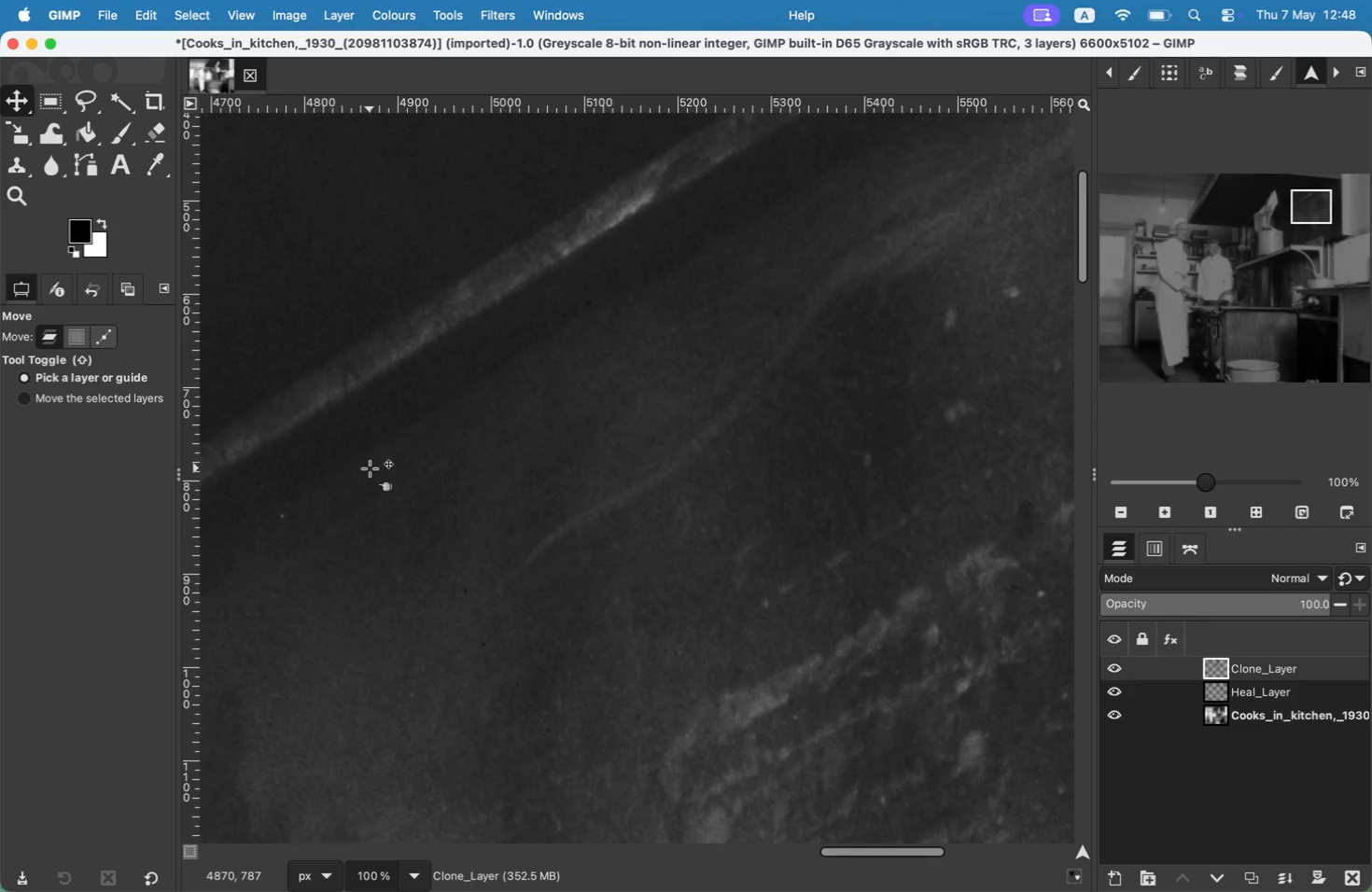 
key(Meta+CommandLeft)
 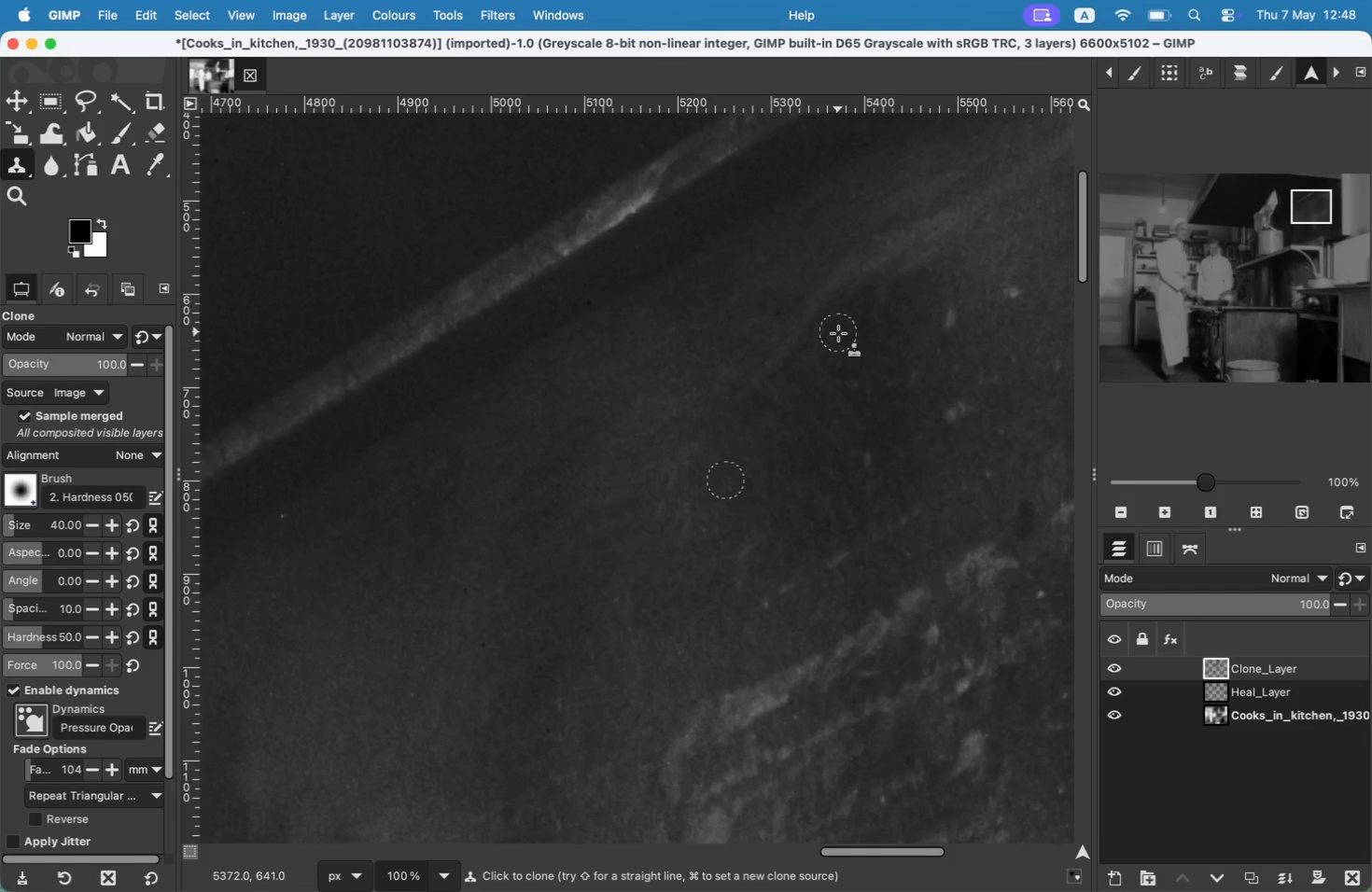 
left_click([838, 333])
 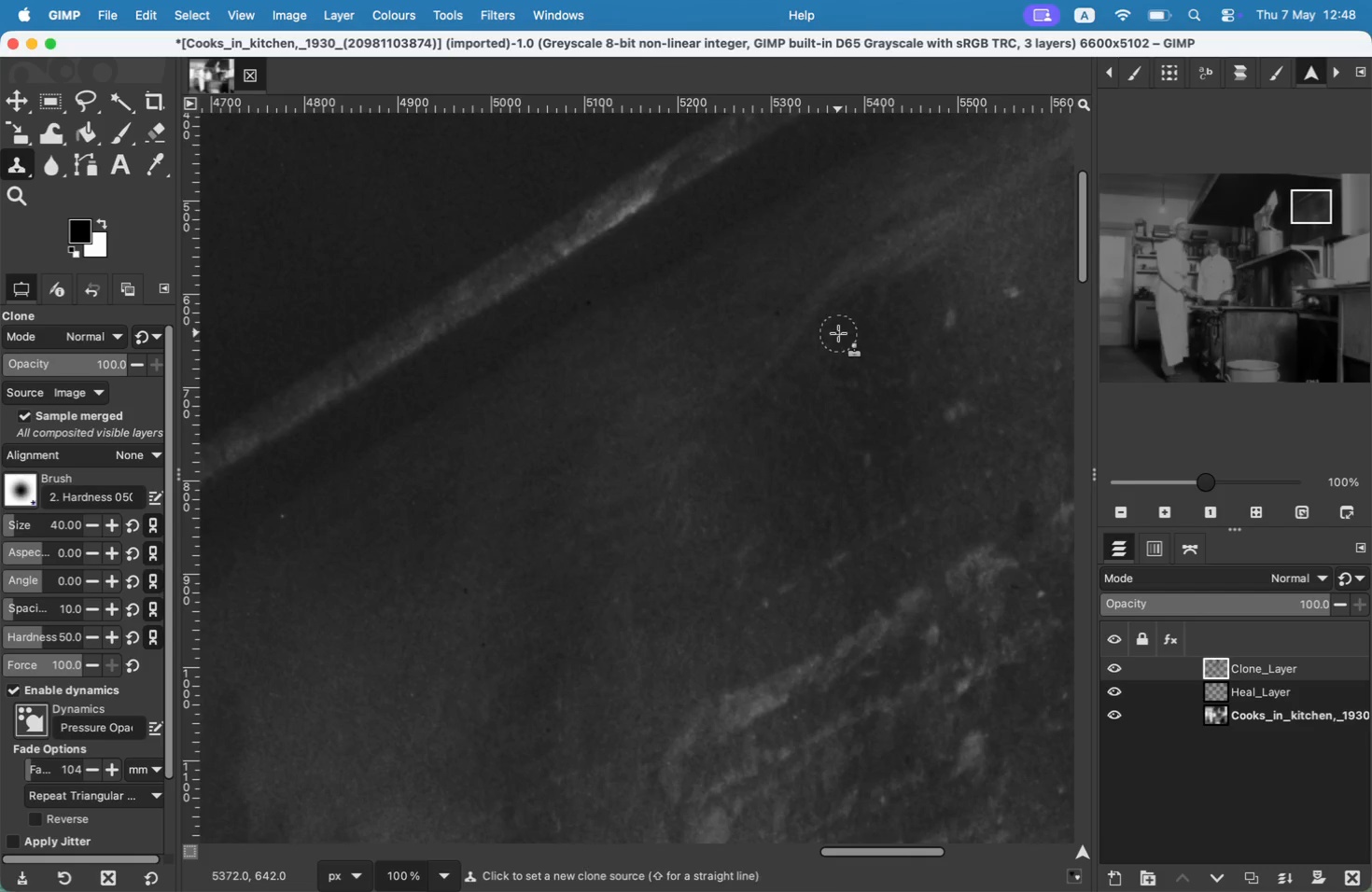 
left_click_drag(start_coordinate=[785, 355], to_coordinate=[847, 273])
 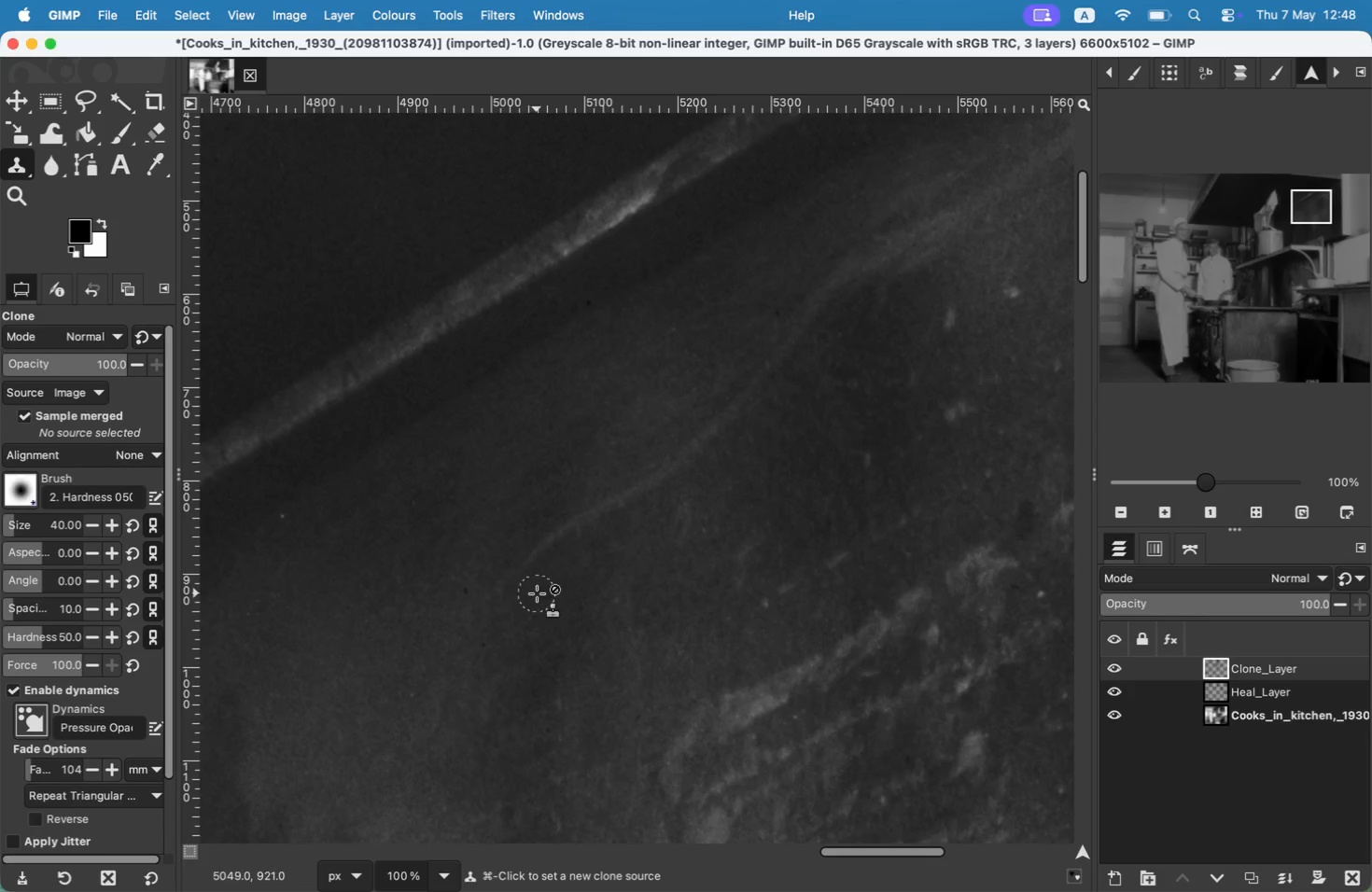 
key(Meta+Z)
 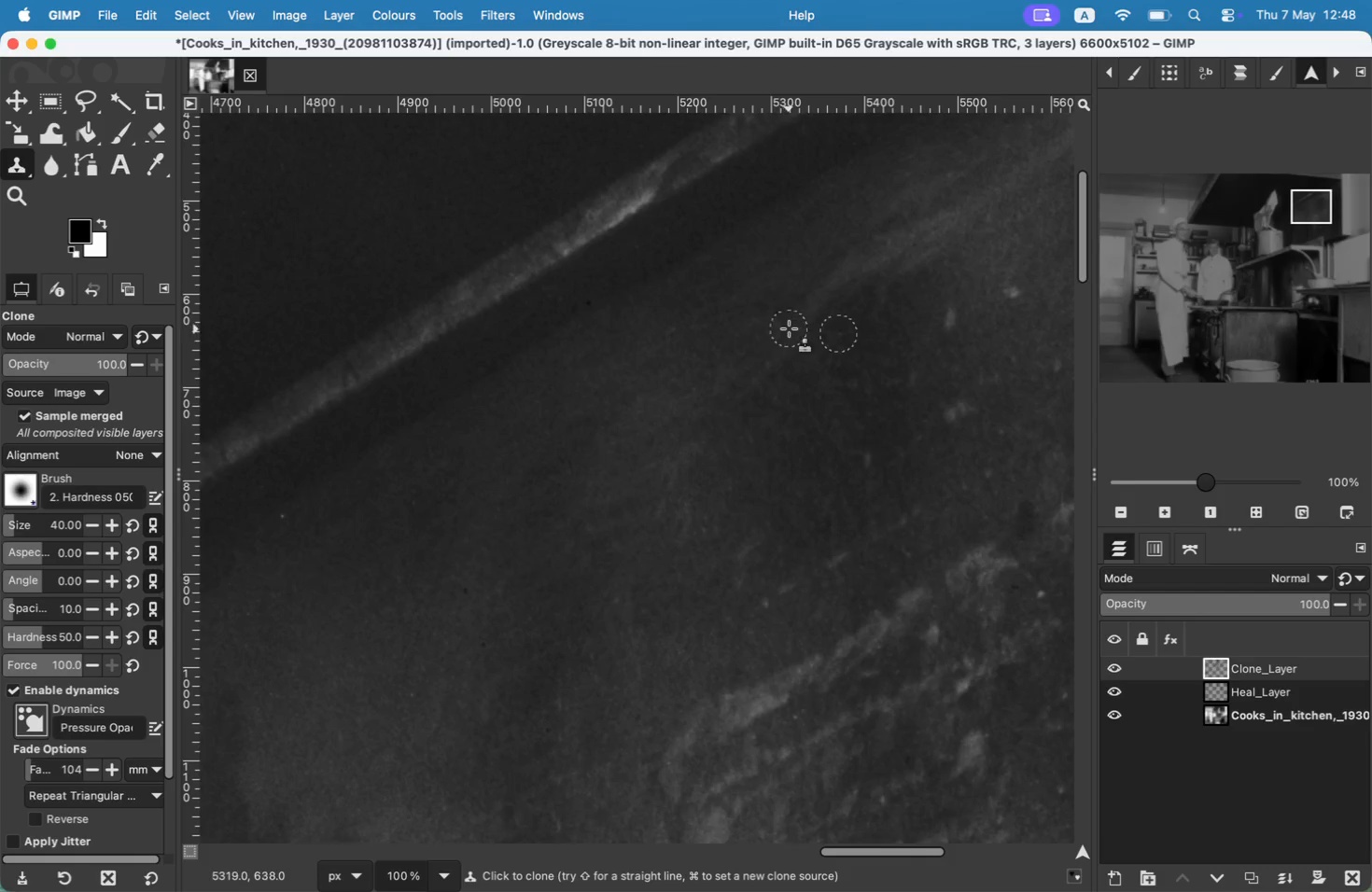 
left_click_drag(start_coordinate=[789, 328], to_coordinate=[805, 316])
 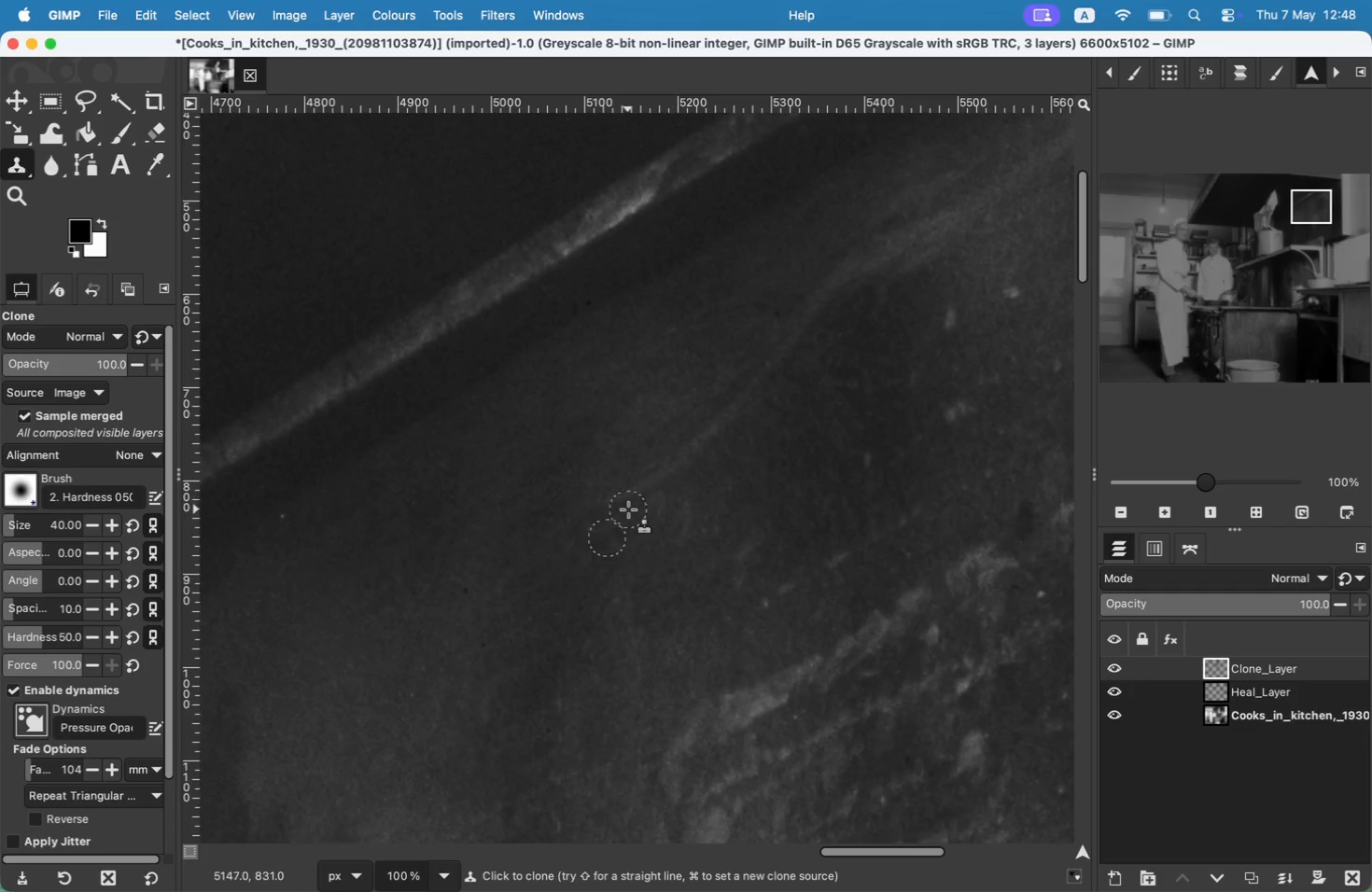 
left_click_drag(start_coordinate=[808, 314], to_coordinate=[825, 297])
 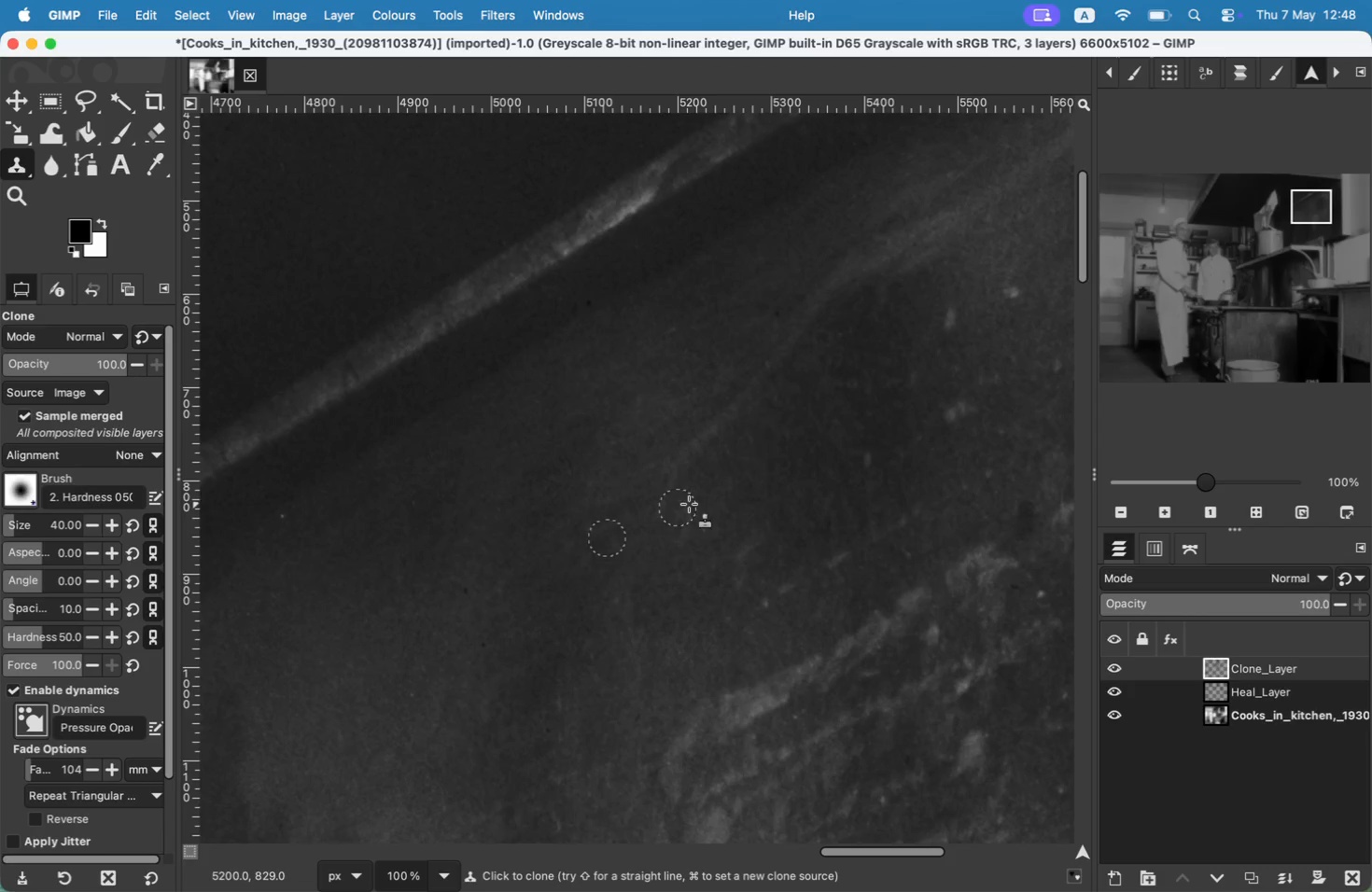 
hold_key(key=CommandLeft, duration=0.38)
left_click([866, 307])
 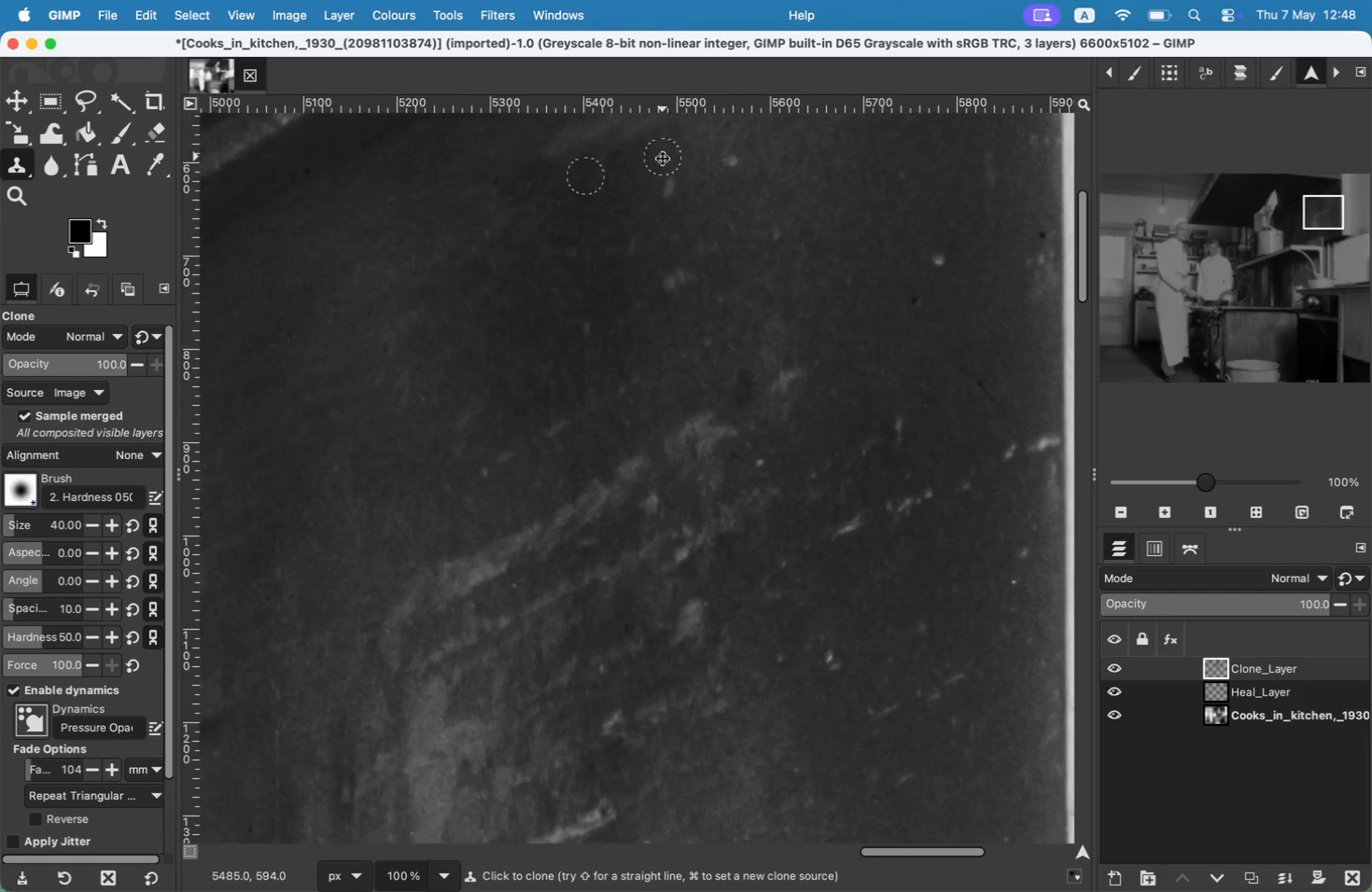 
hold_key(key=Space, duration=1.51)
 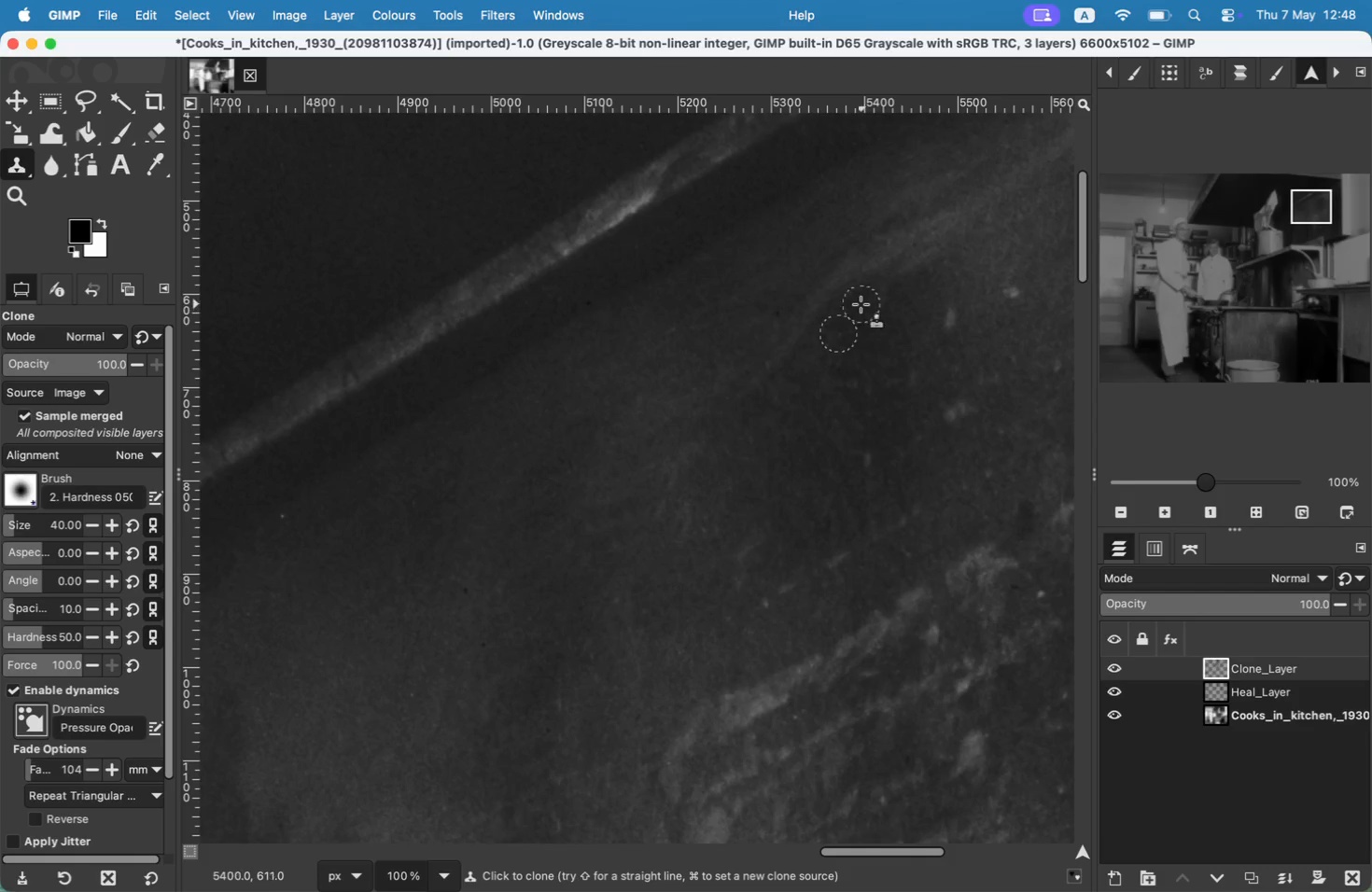 
hold_key(key=Space, duration=1.14)
 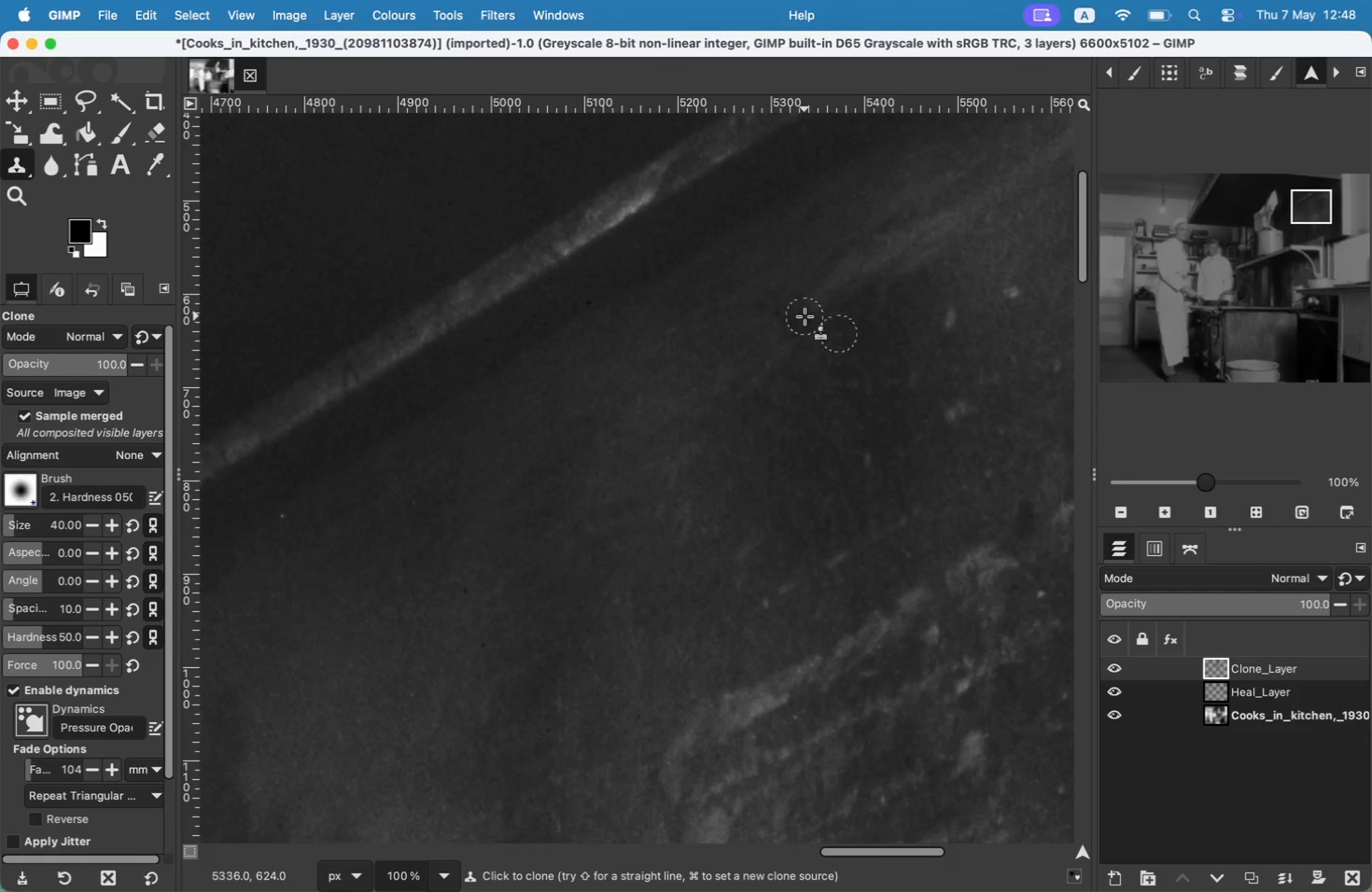 
hold_key(key=CommandLeft, duration=0.88)
left_click([543, 448])
 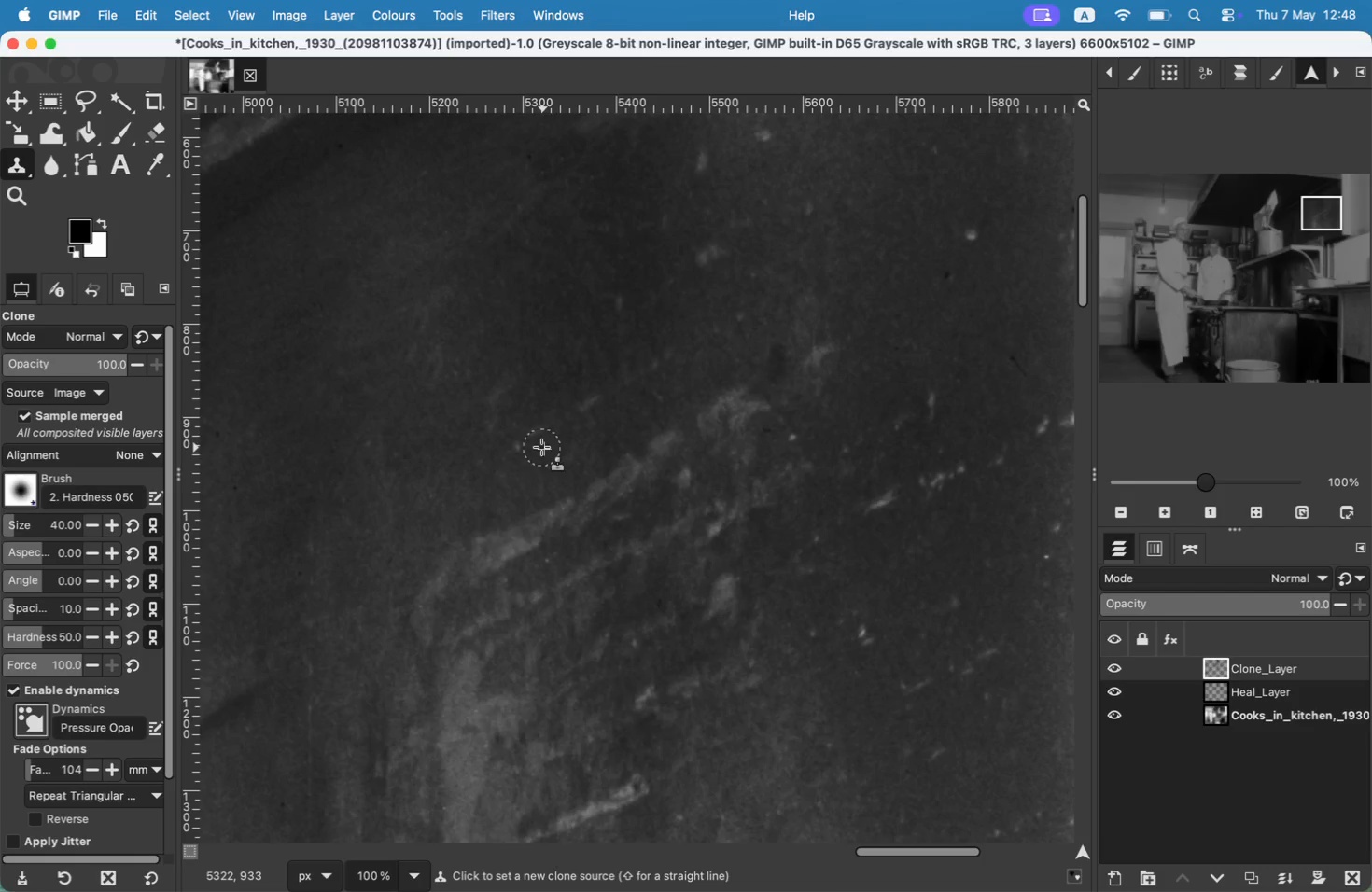 
key(Meta+CommandLeft)
 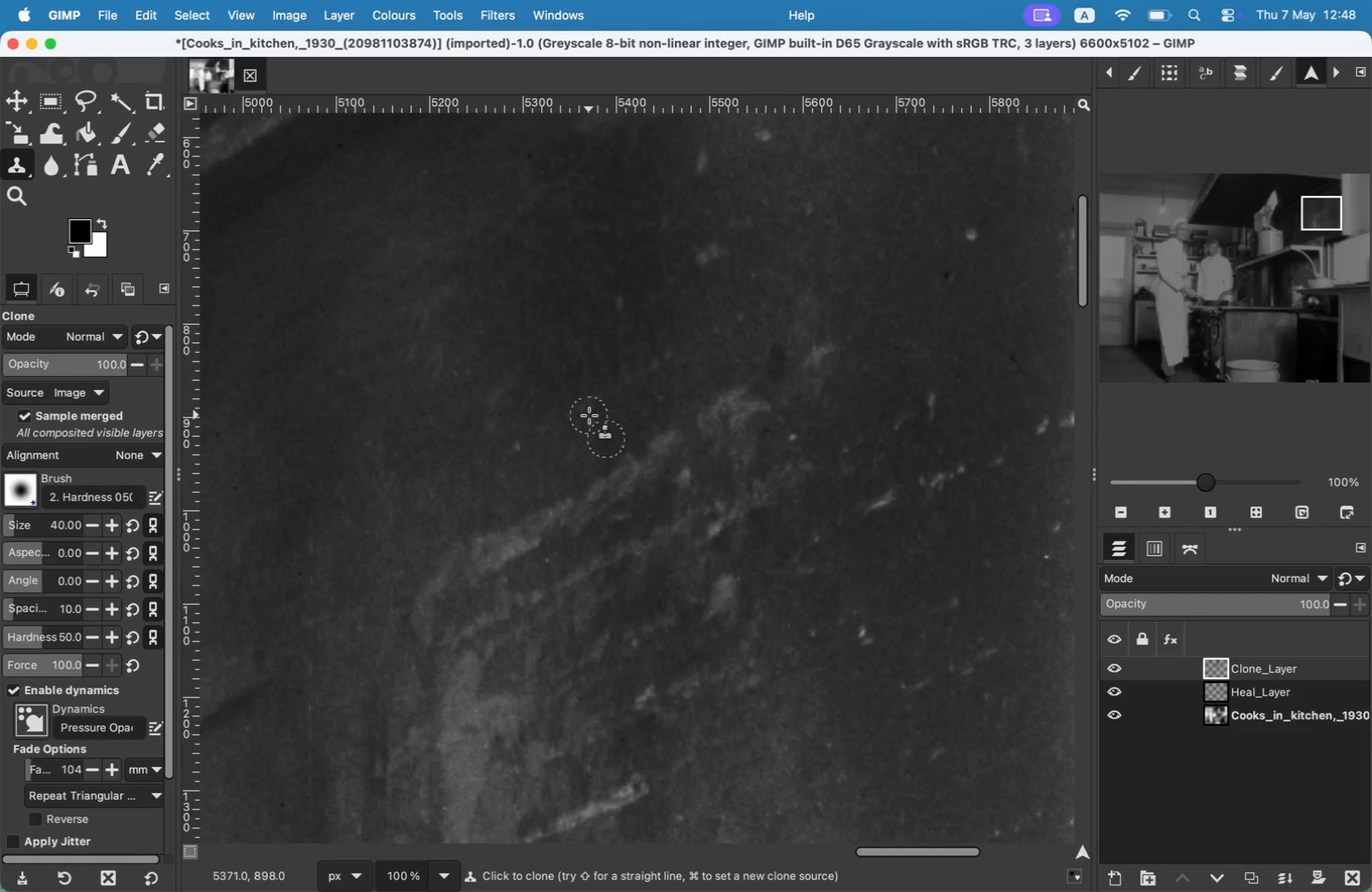 
wait(5.03)
 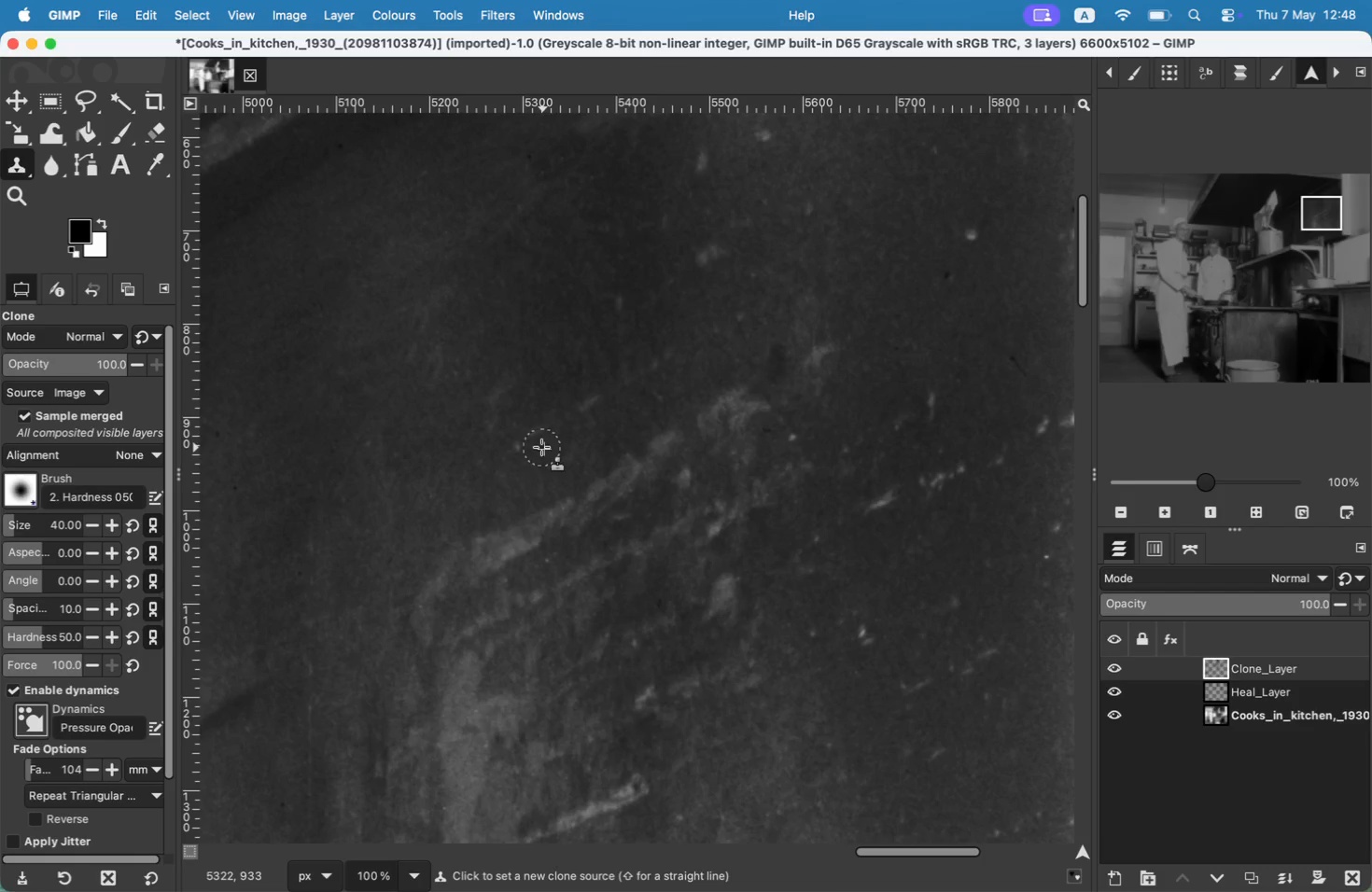 
hold_key(key=CommandLeft, duration=0.53)
left_click([653, 397])
 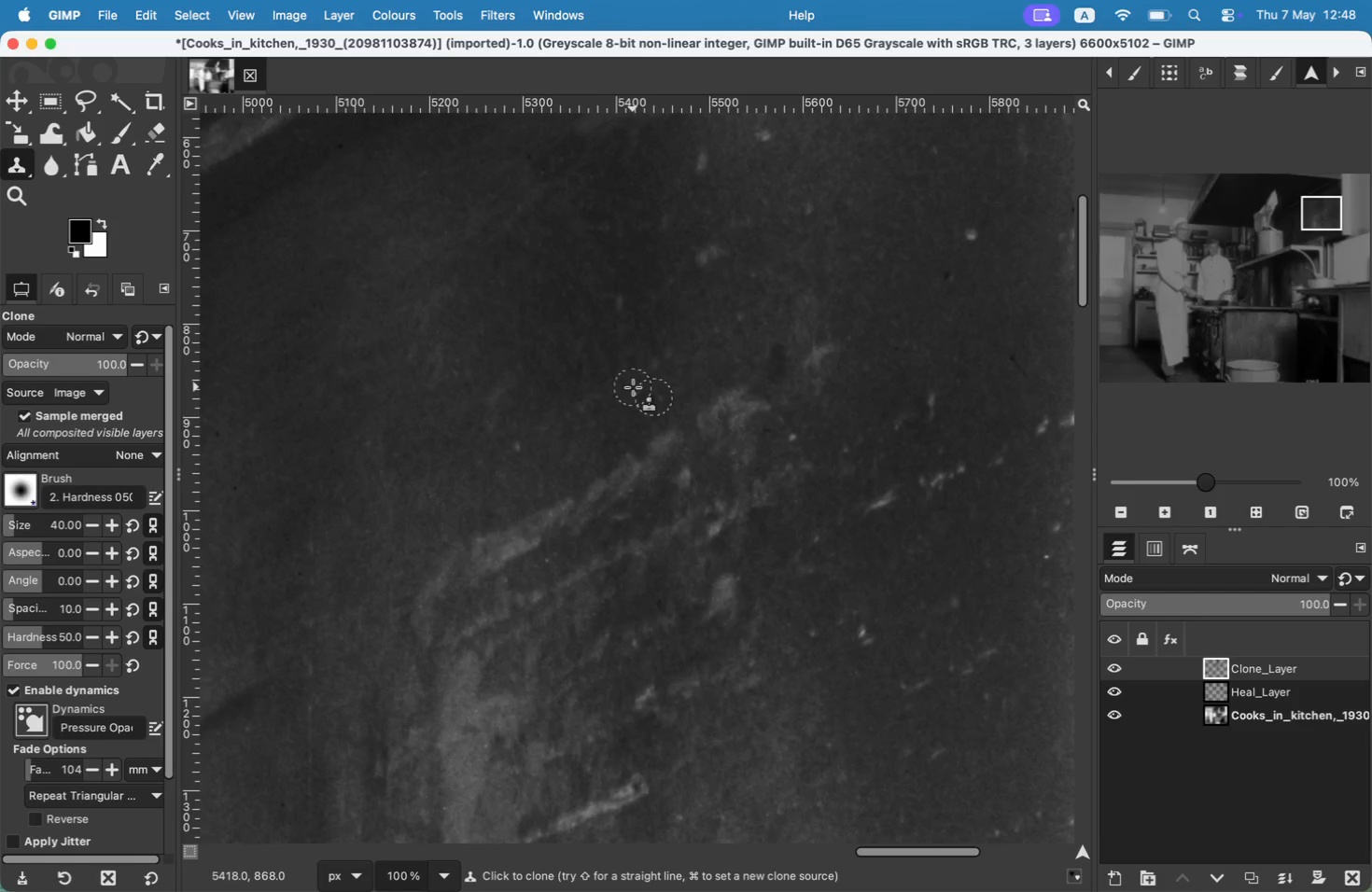 
left_click_drag(start_coordinate=[633, 387], to_coordinate=[665, 370])
 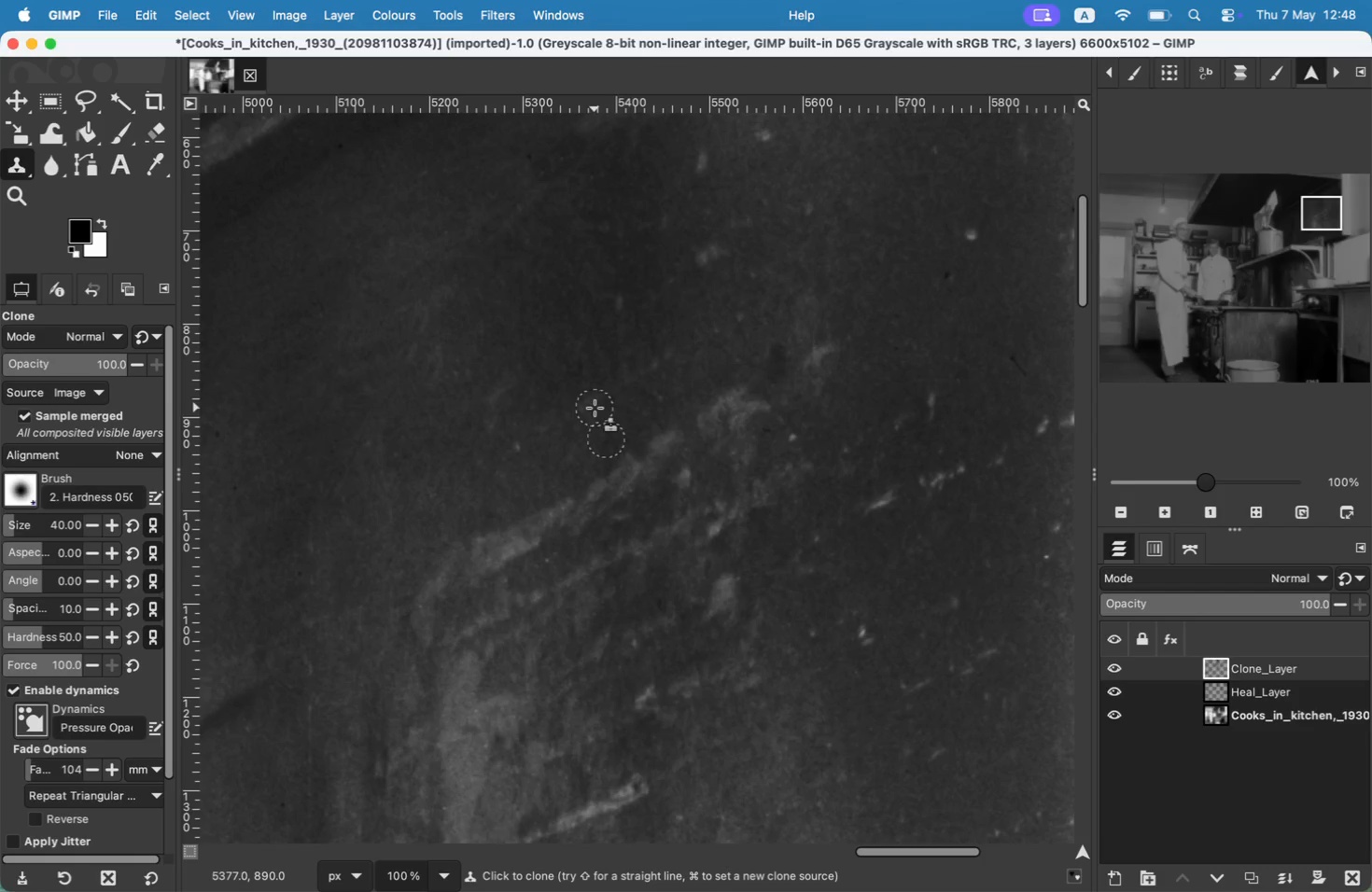 
key(Meta+CommandLeft)
 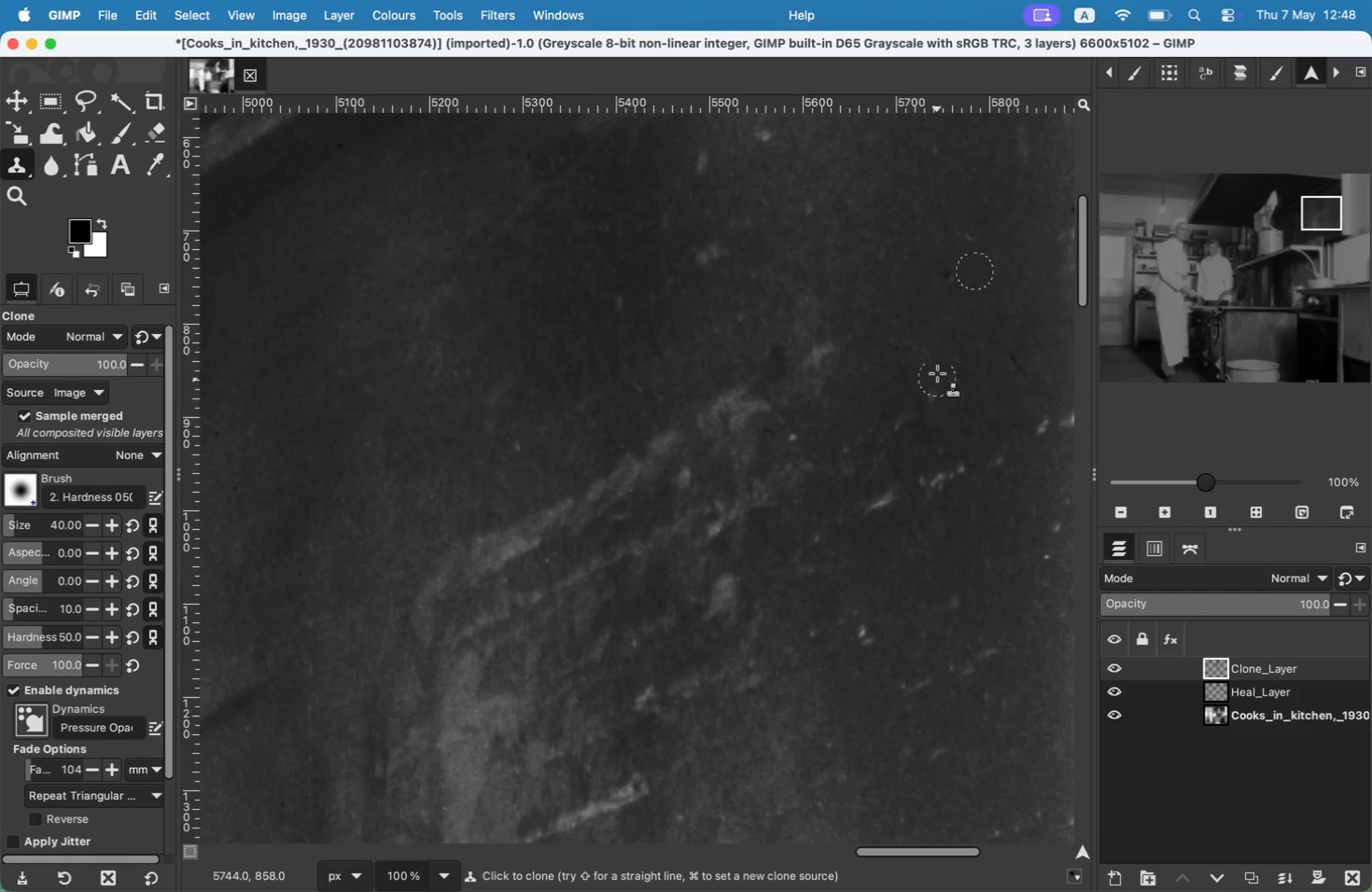 
left_click_drag(start_coordinate=[937, 412], to_coordinate=[937, 407])
 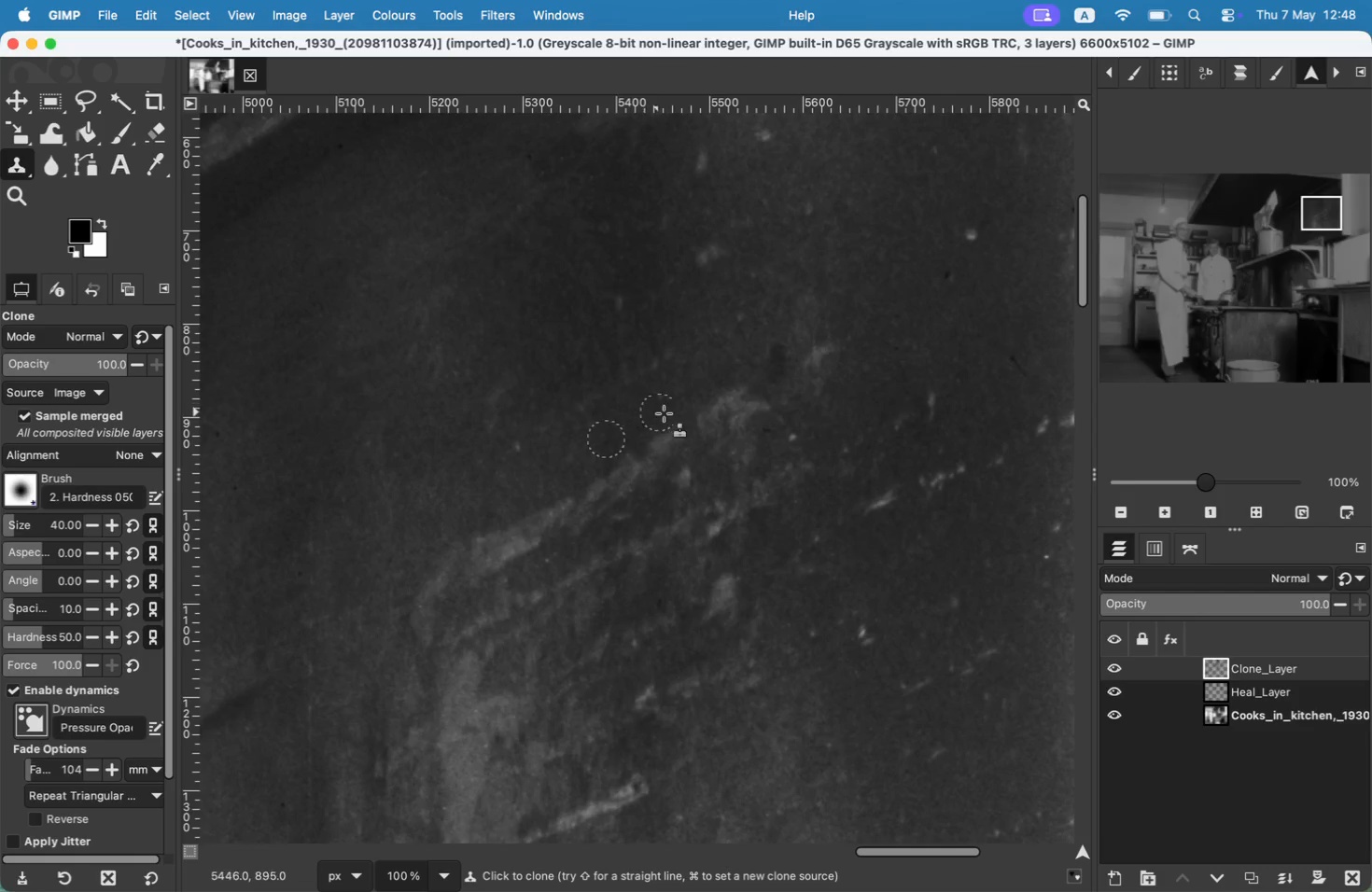 
left_click([930, 391])
 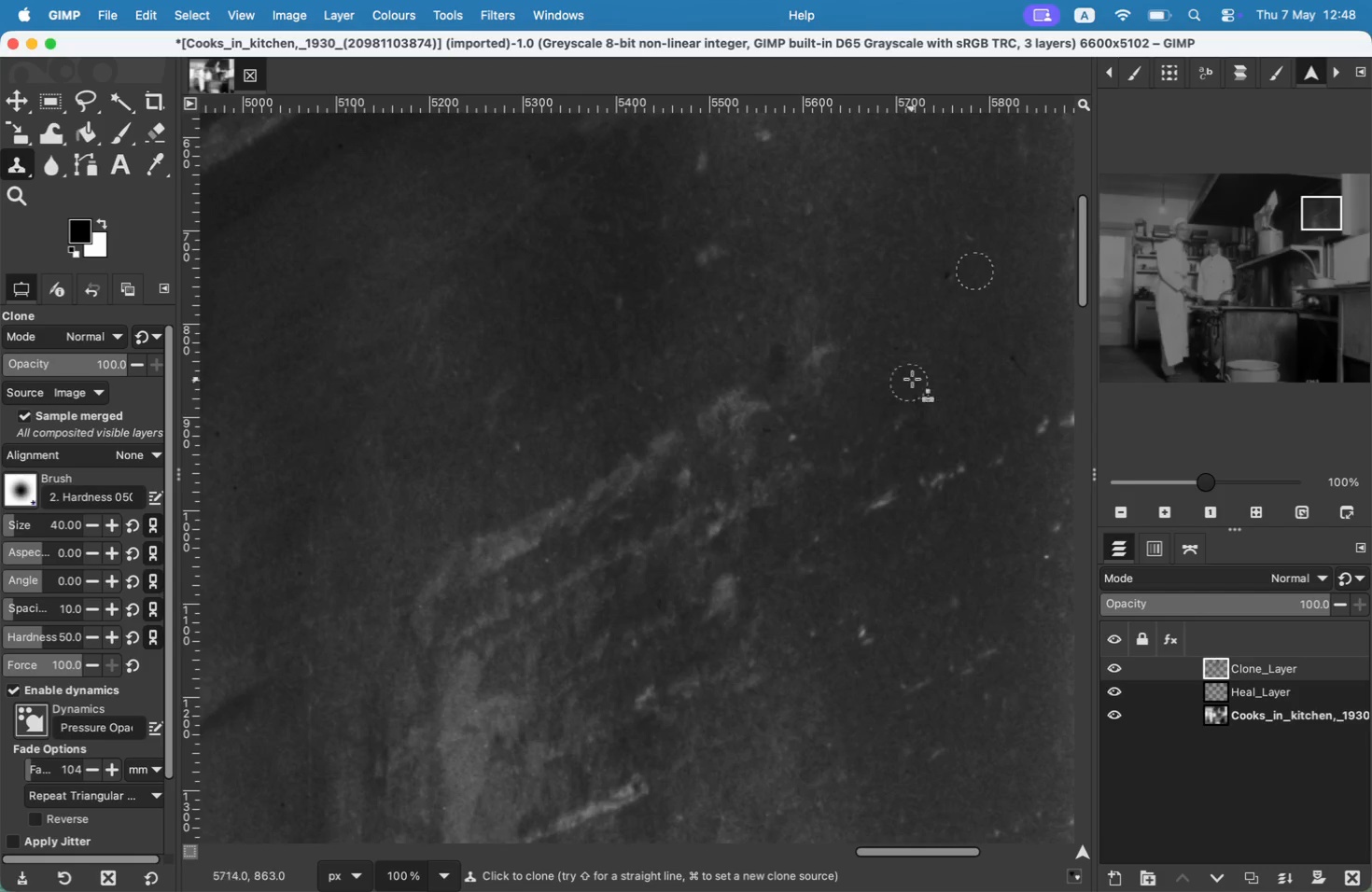 
hold_key(key=CommandLeft, duration=0.43)
 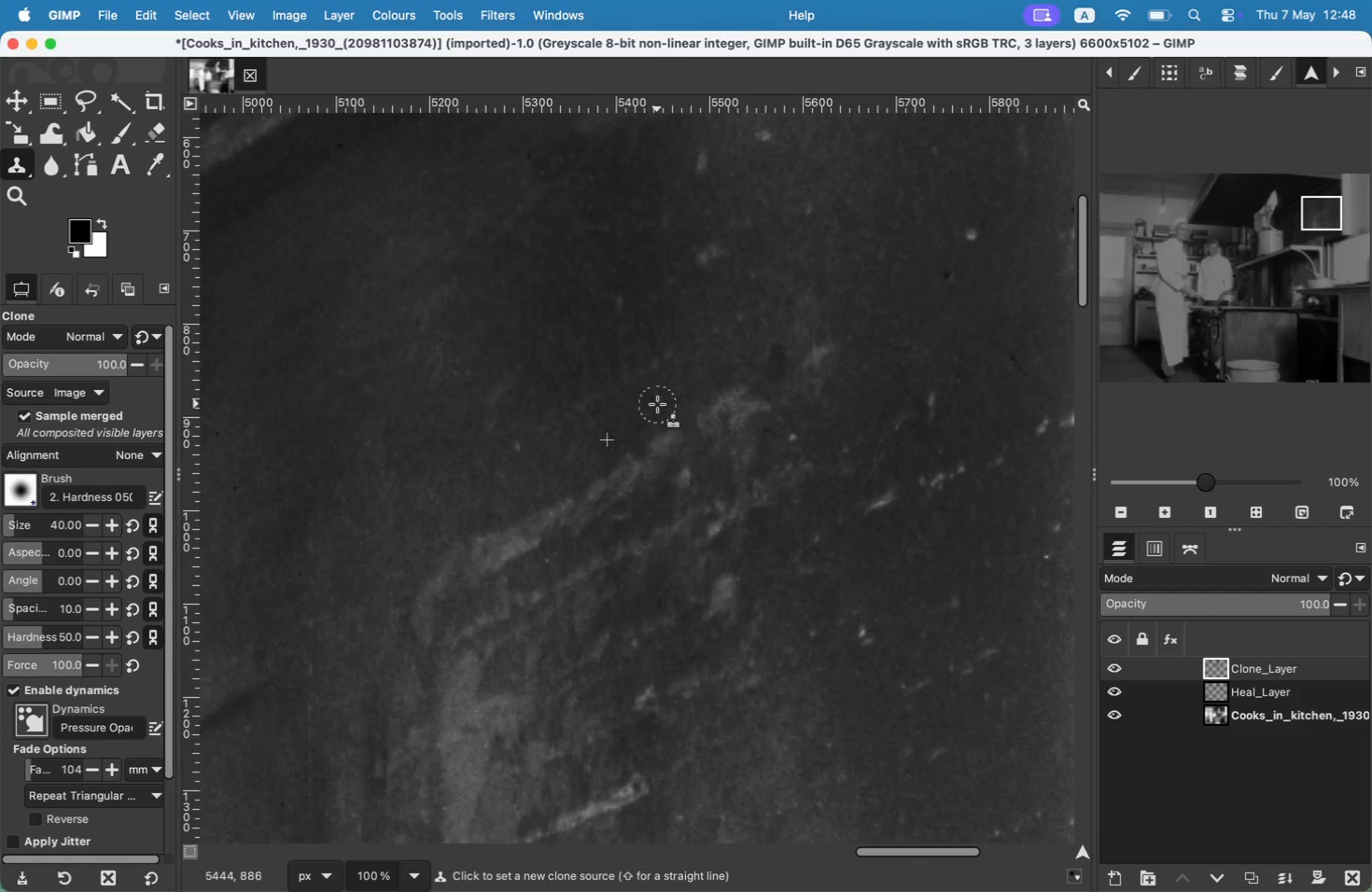 
left_click([945, 273])
 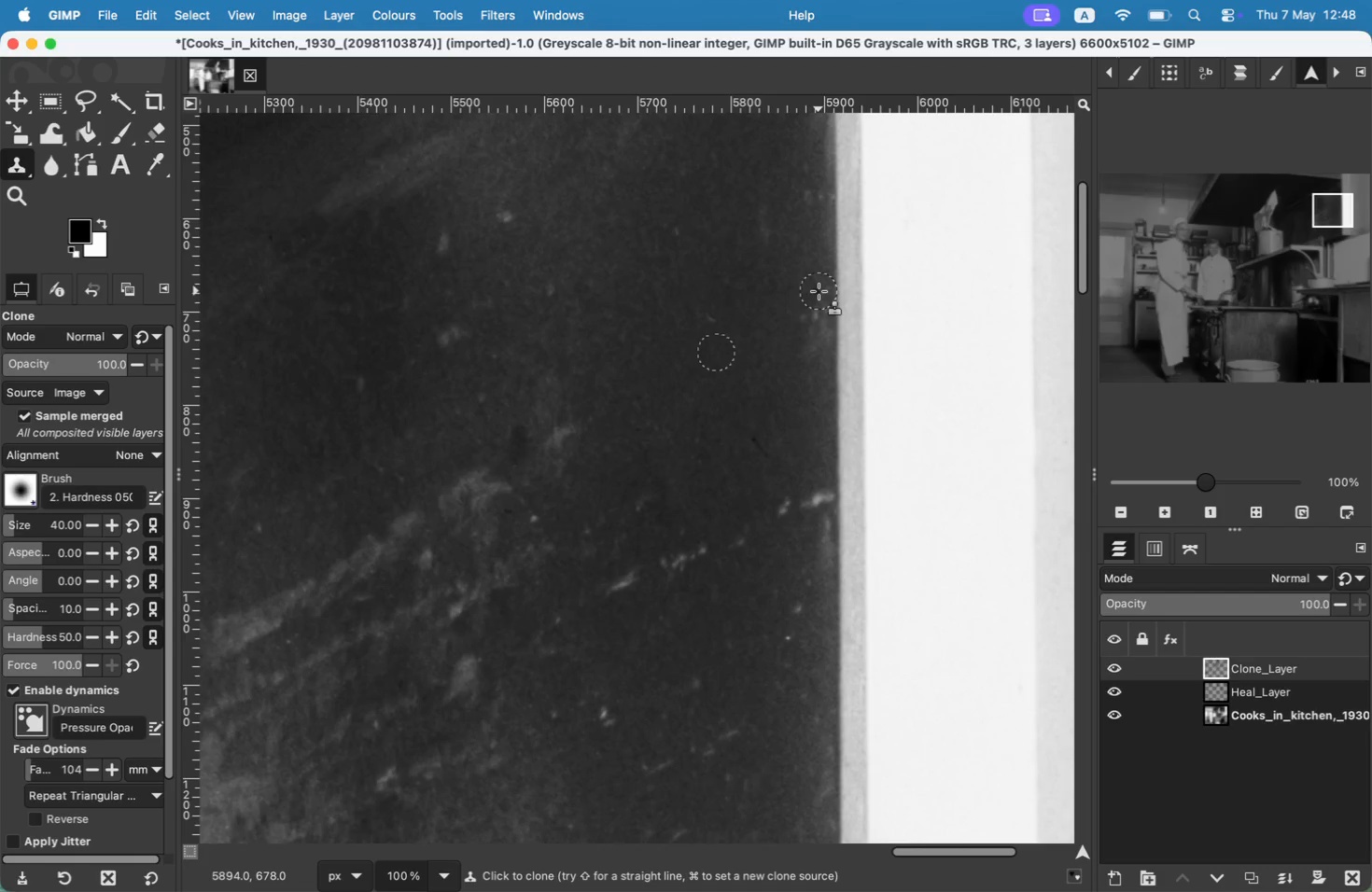 
hold_key(key=Space, duration=0.59)
 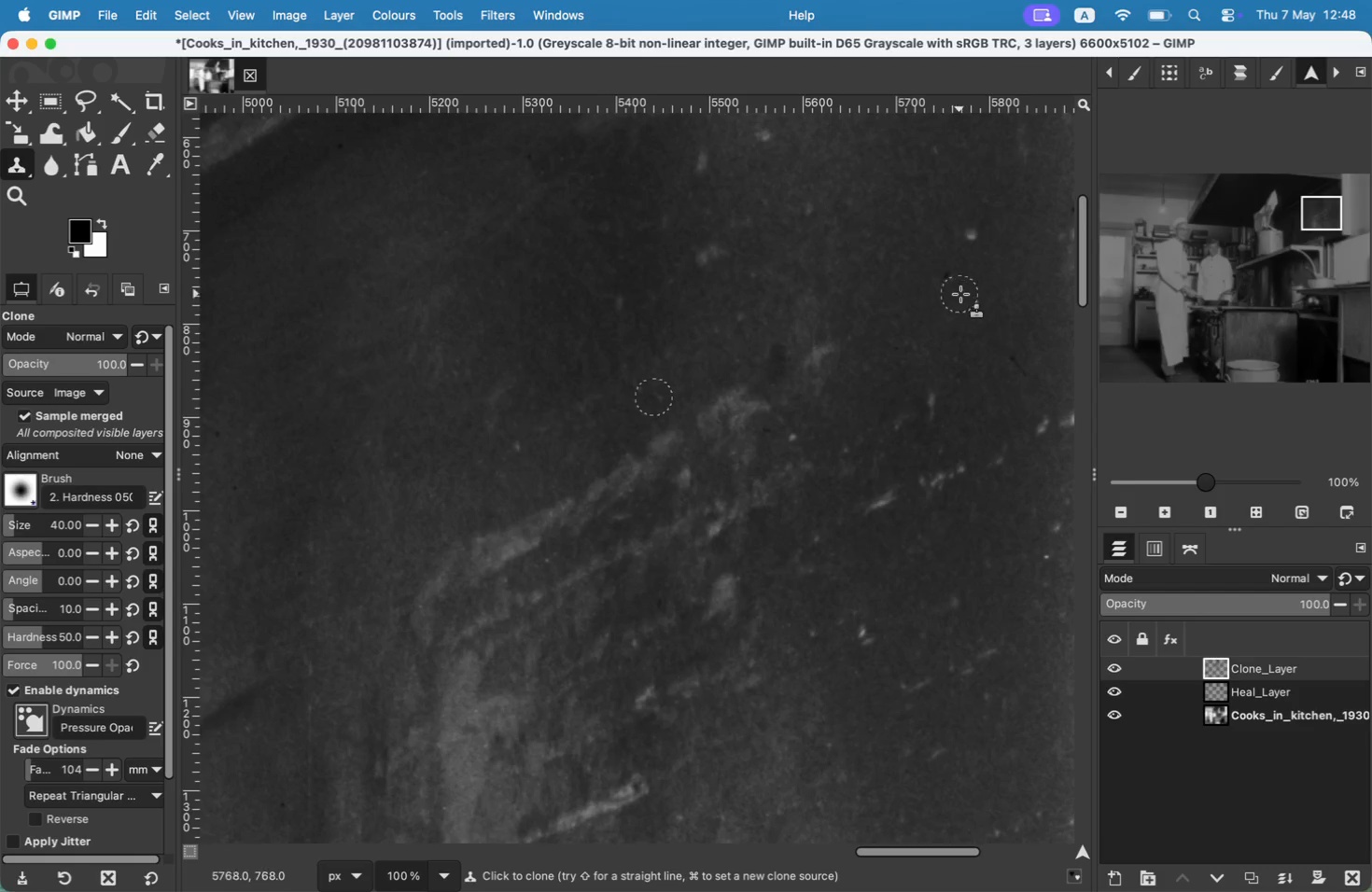 
key(Space)
 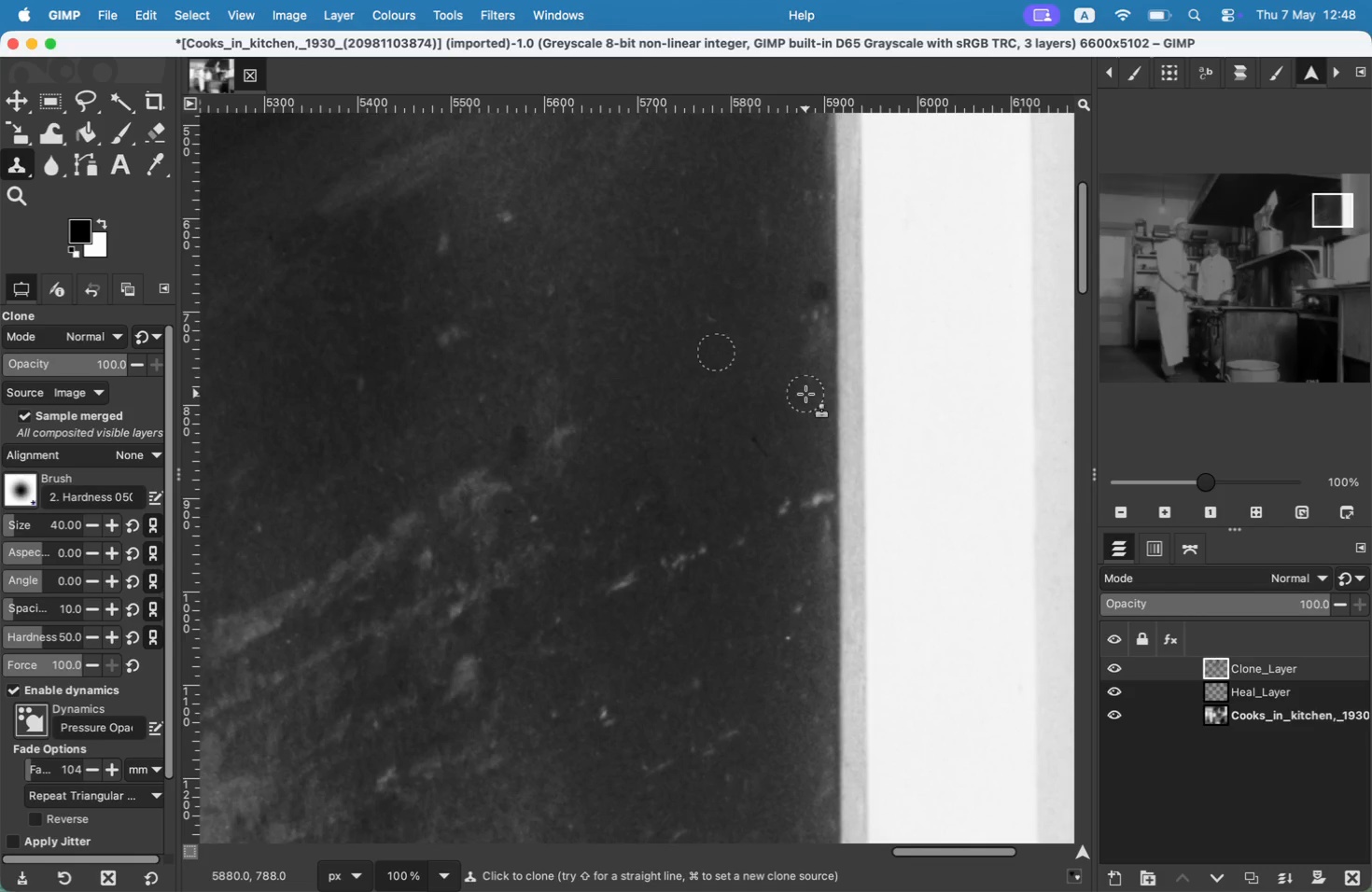 
key(Meta+CommandLeft)
 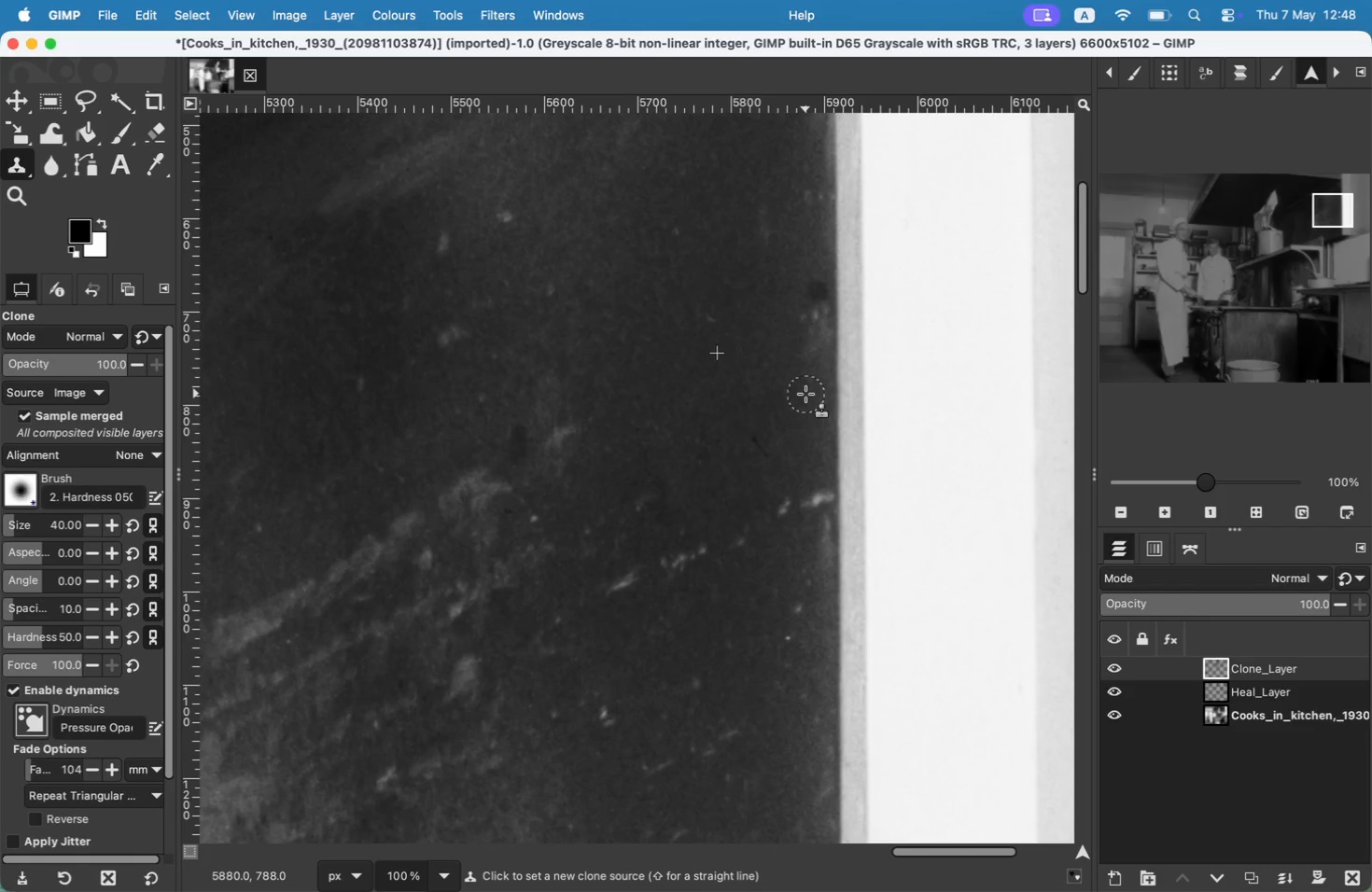 
key(Meta+Z)
 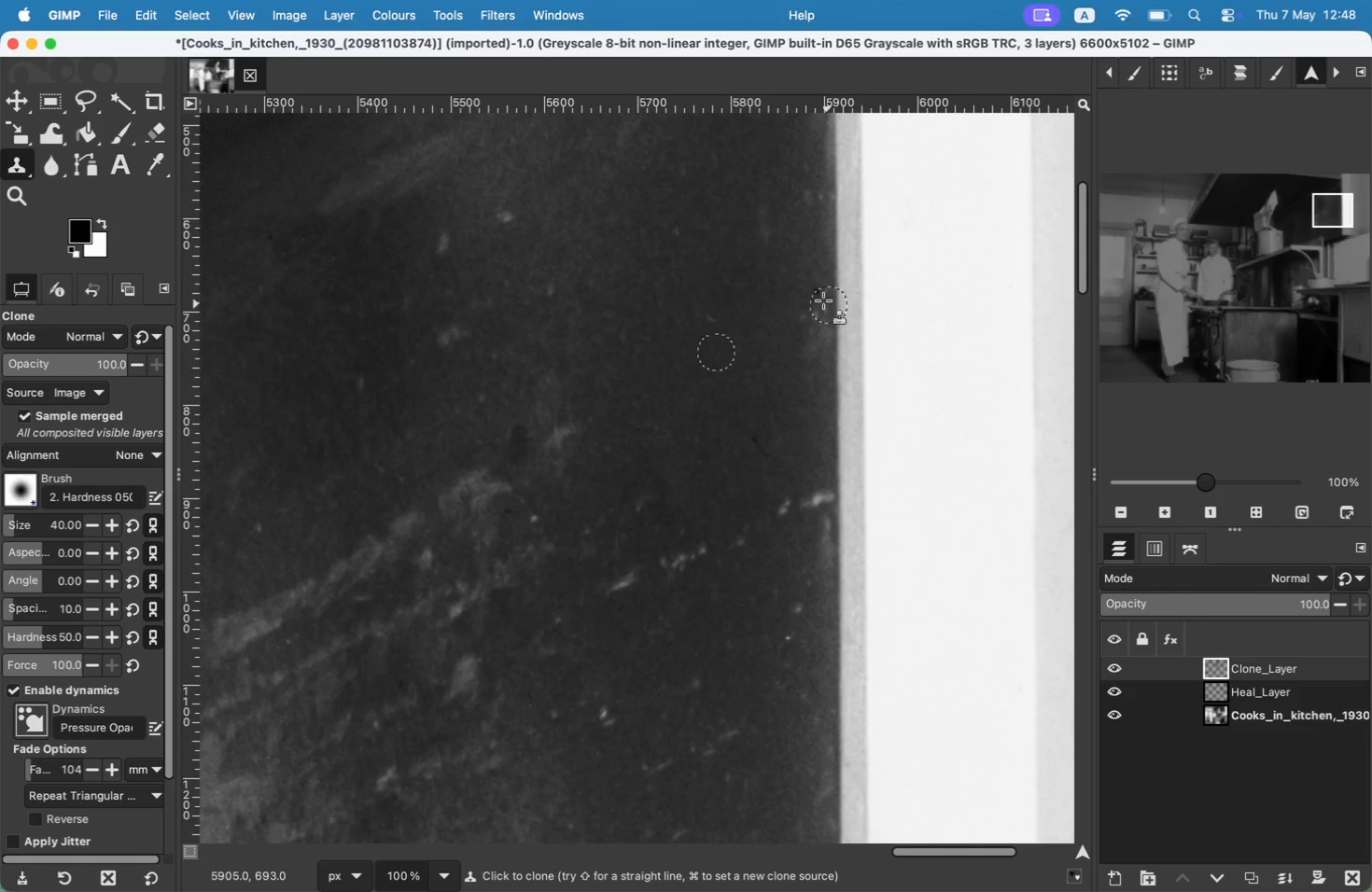 
key(Meta+CommandLeft)
 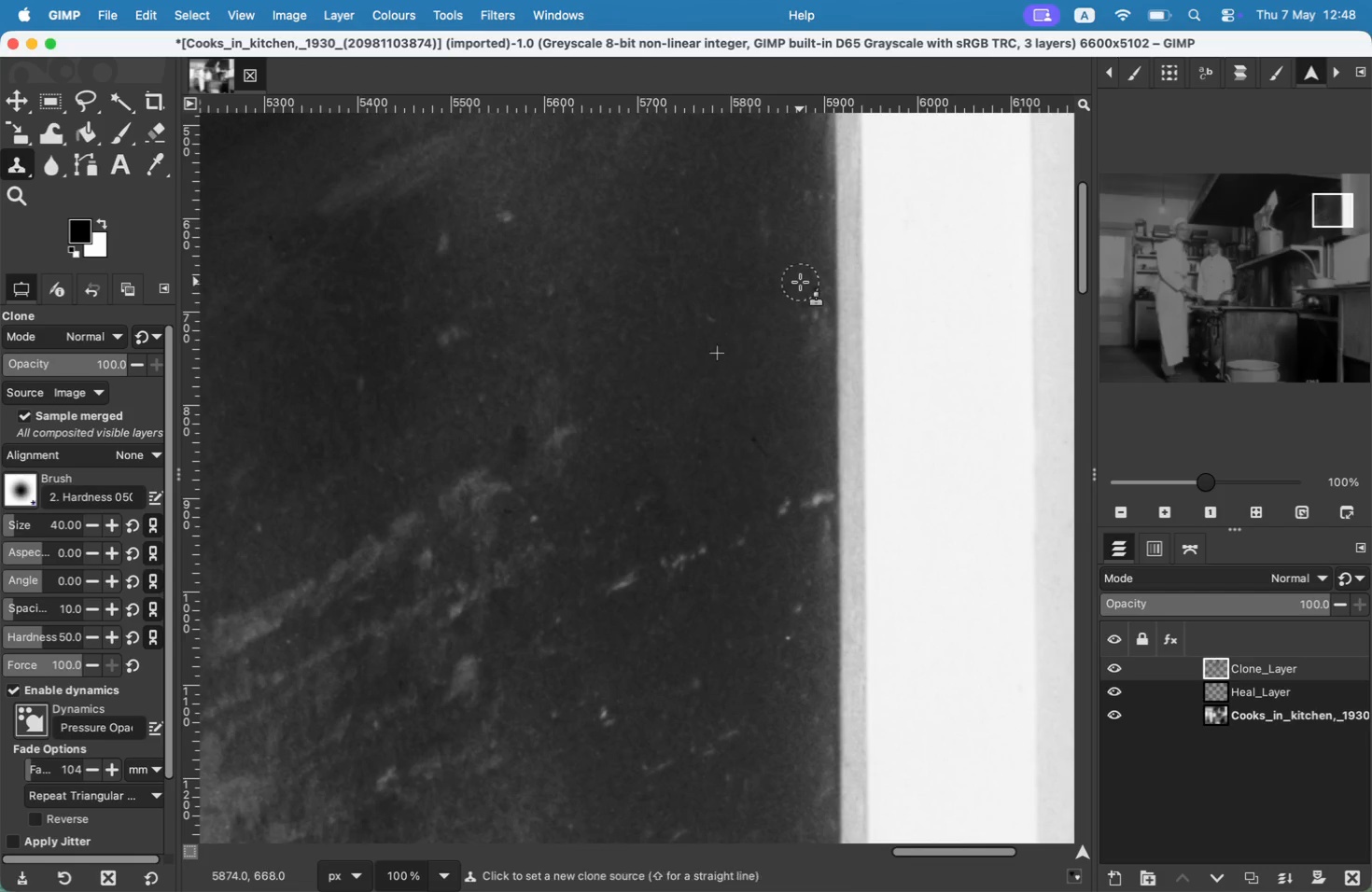 
left_click([800, 282])
 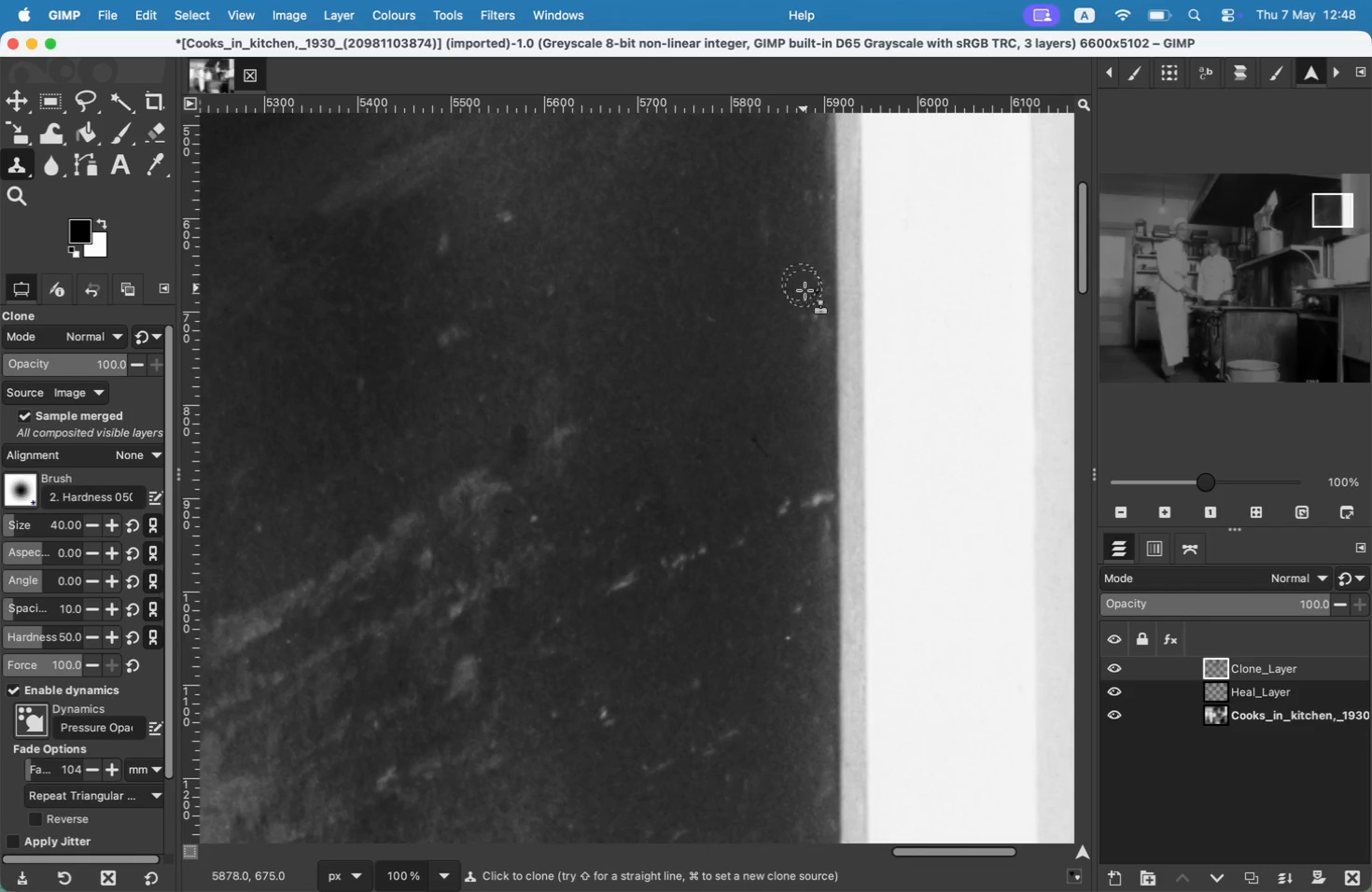 
double_click([807, 294])
 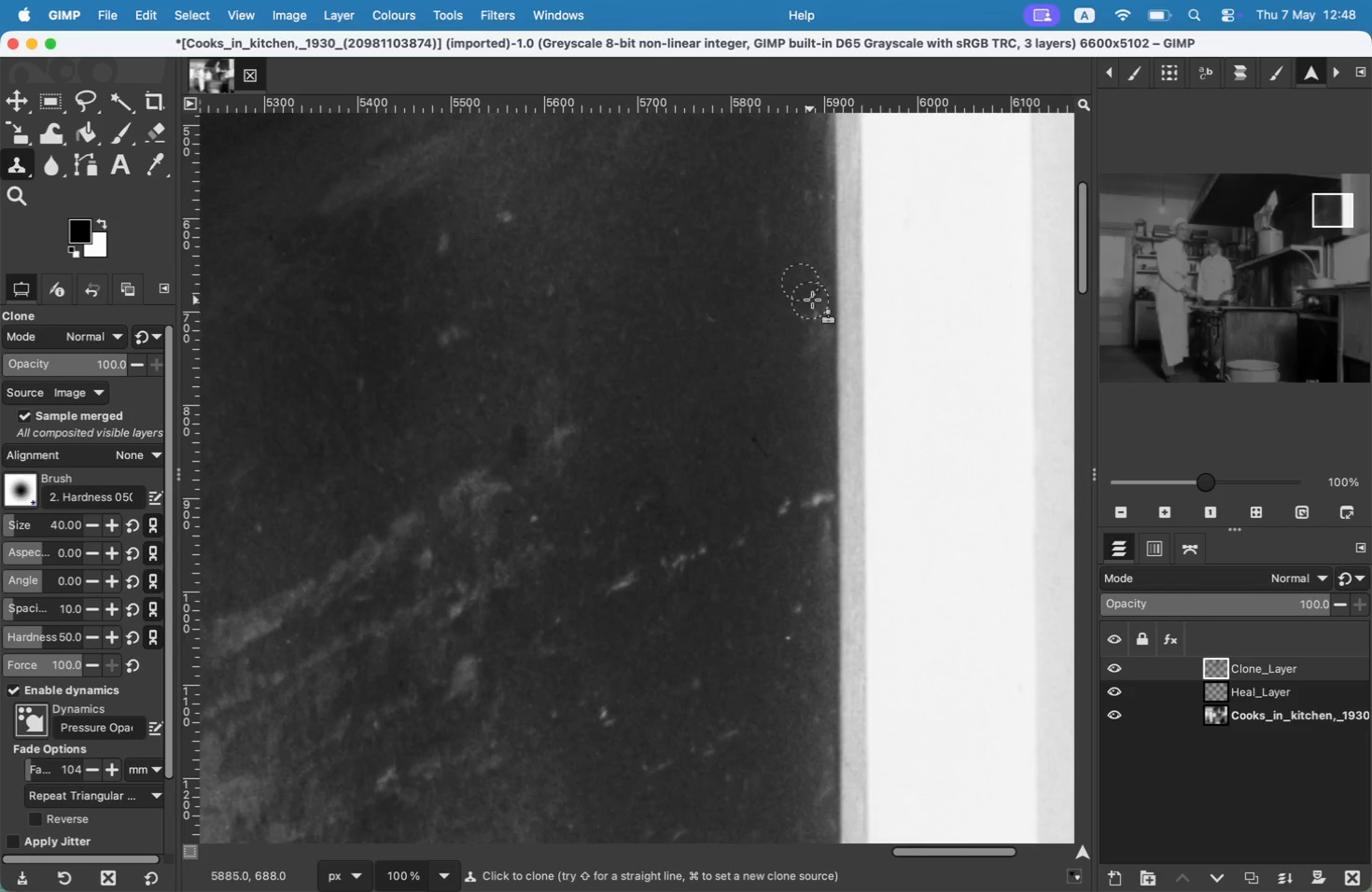 
left_click([818, 294])
 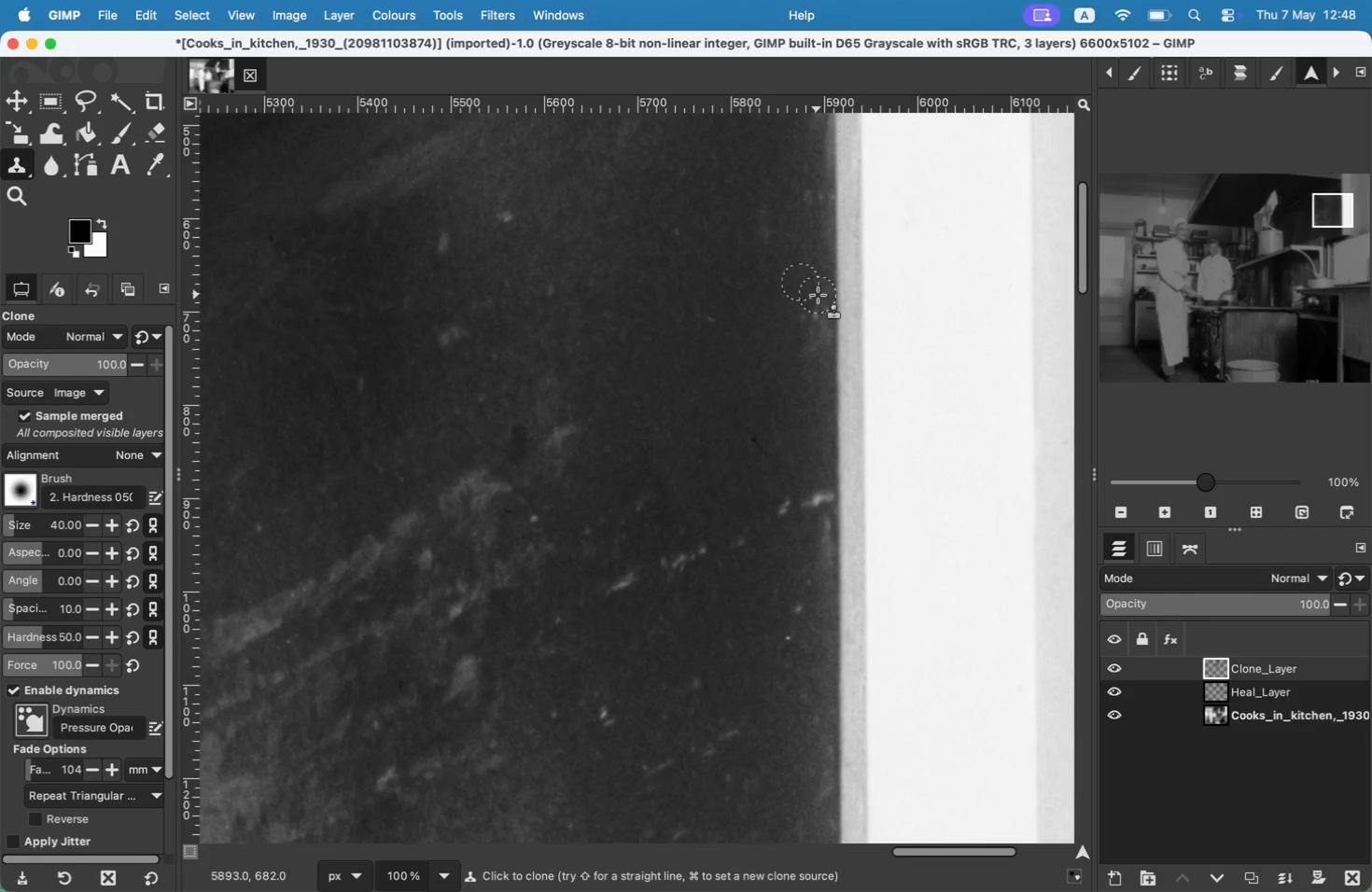 
key(Meta+CommandLeft)
 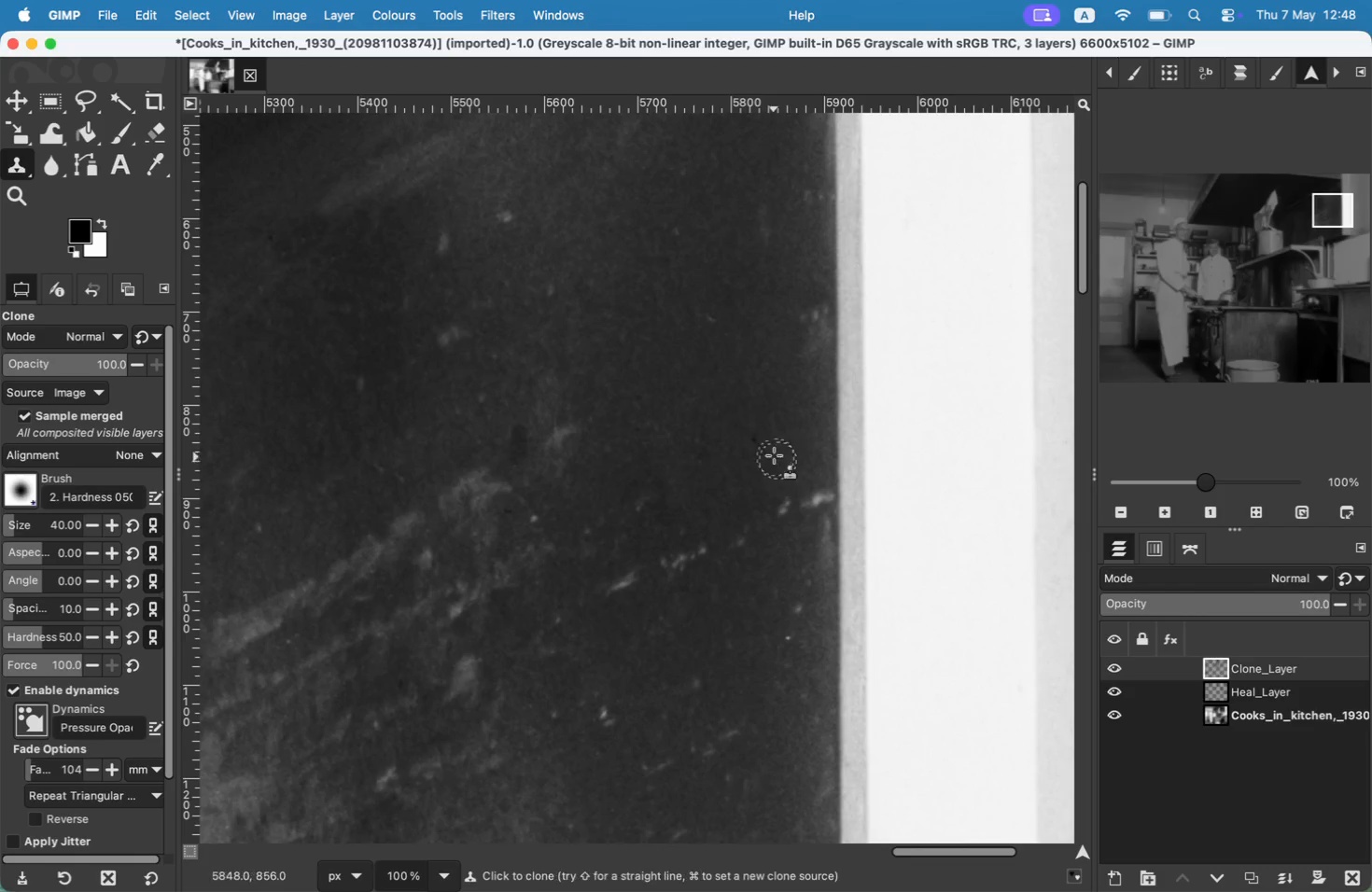 
left_click([749, 442])
 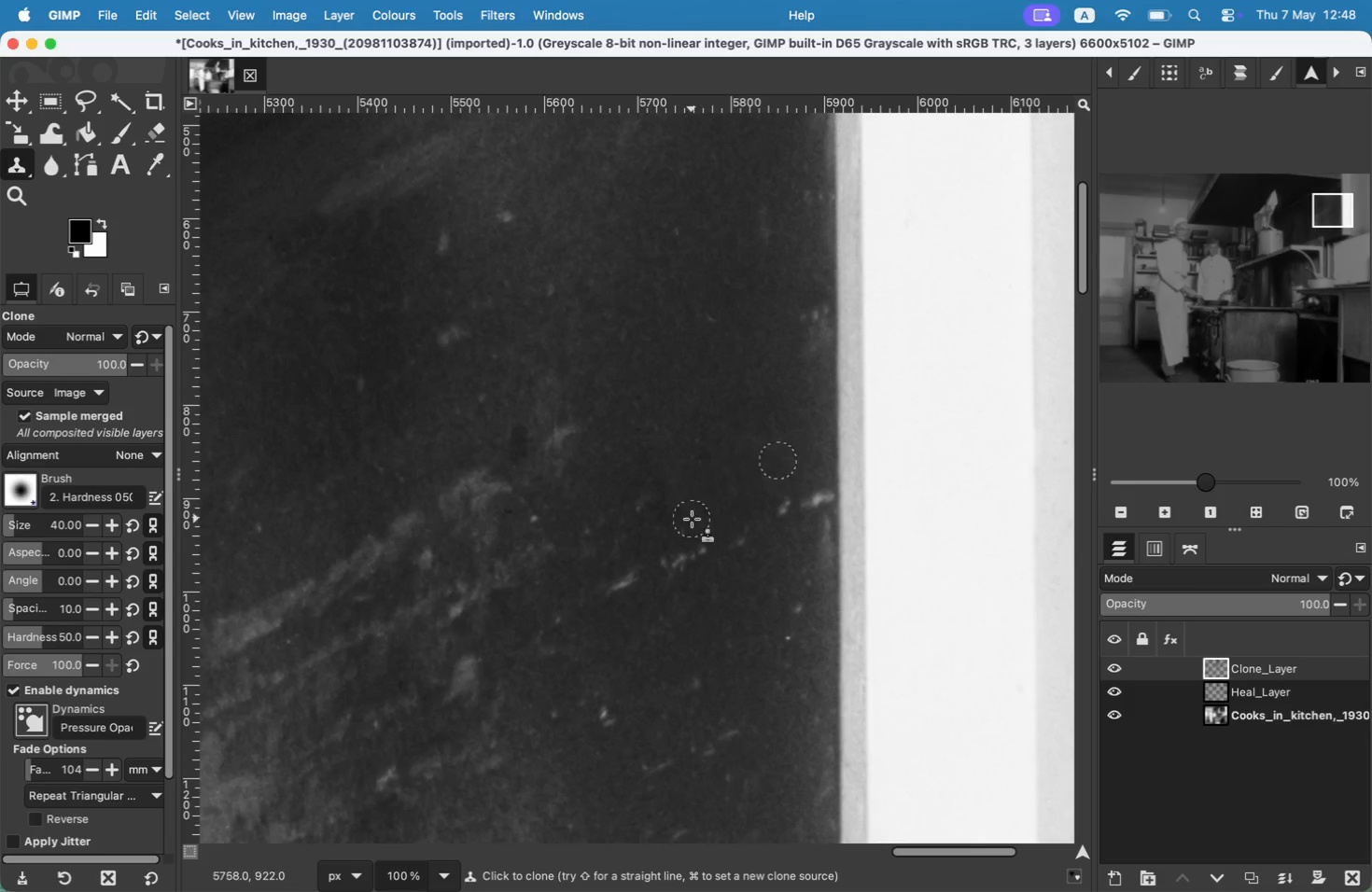 
hold_key(key=CommandLeft, duration=0.3)
left_click([525, 526])
 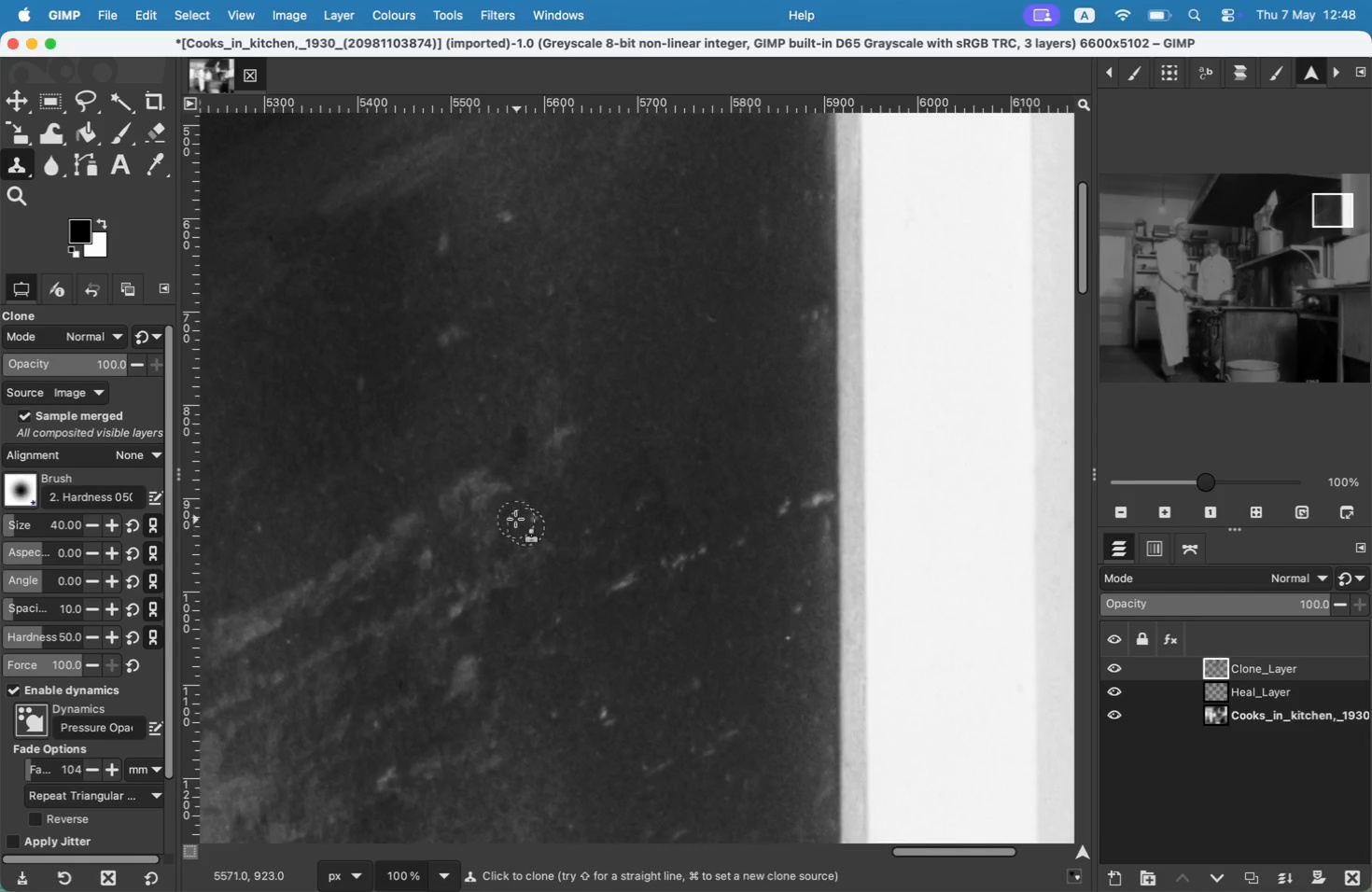 
double_click([514, 516])
 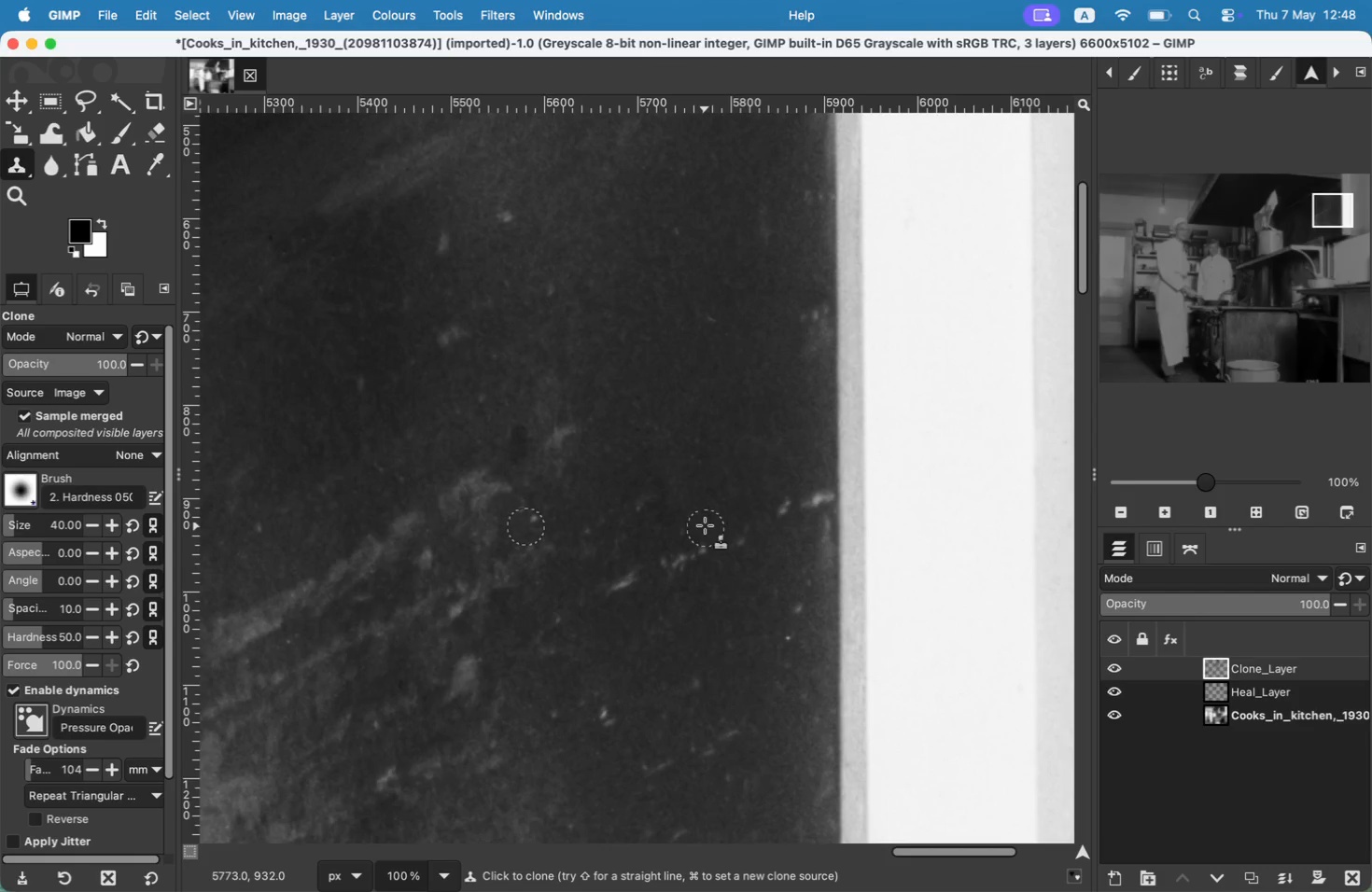 
hold_key(key=Space, duration=0.58)
 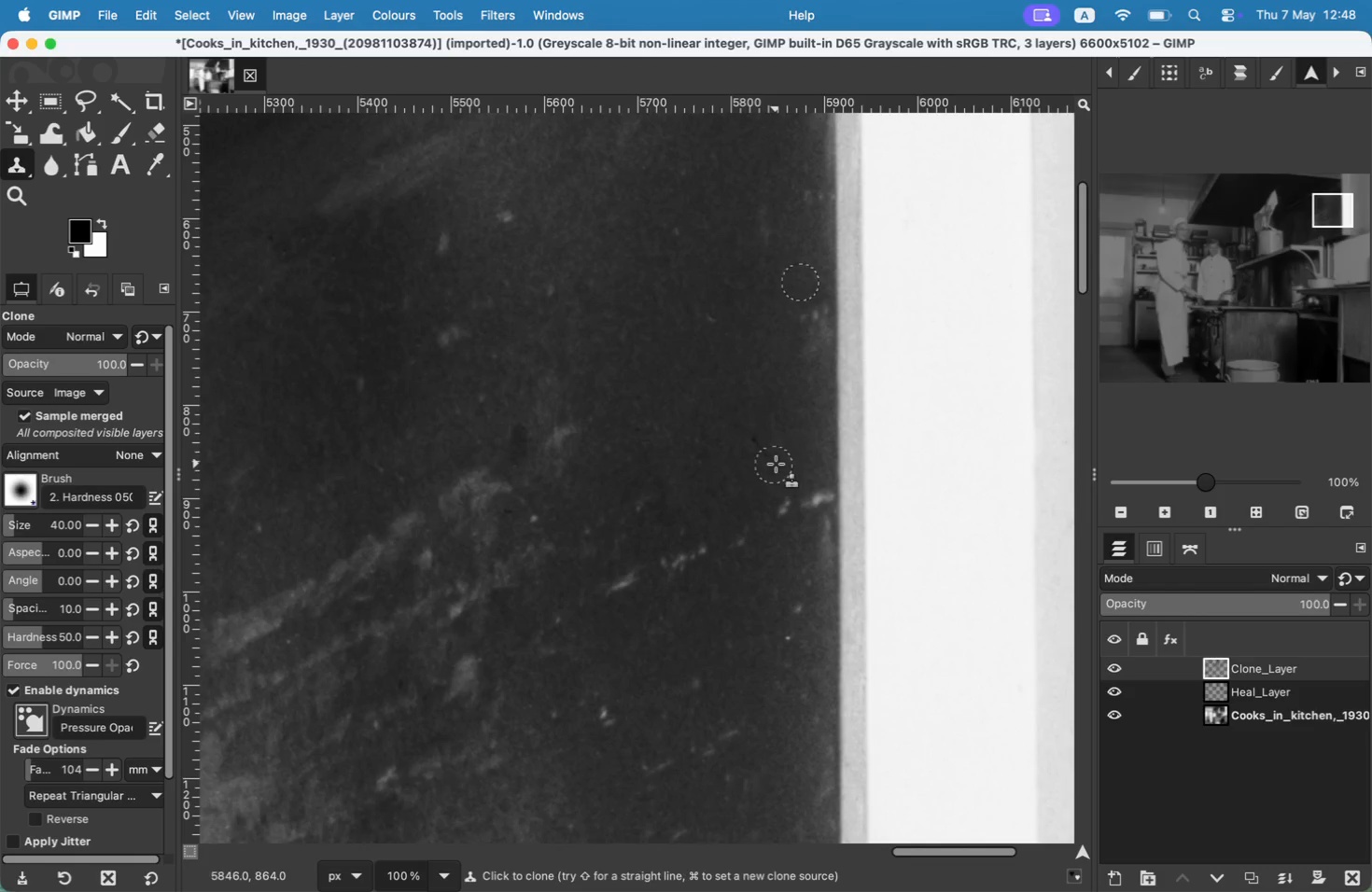 
hold_key(key=CommandLeft, duration=0.3)
left_click([688, 463])
 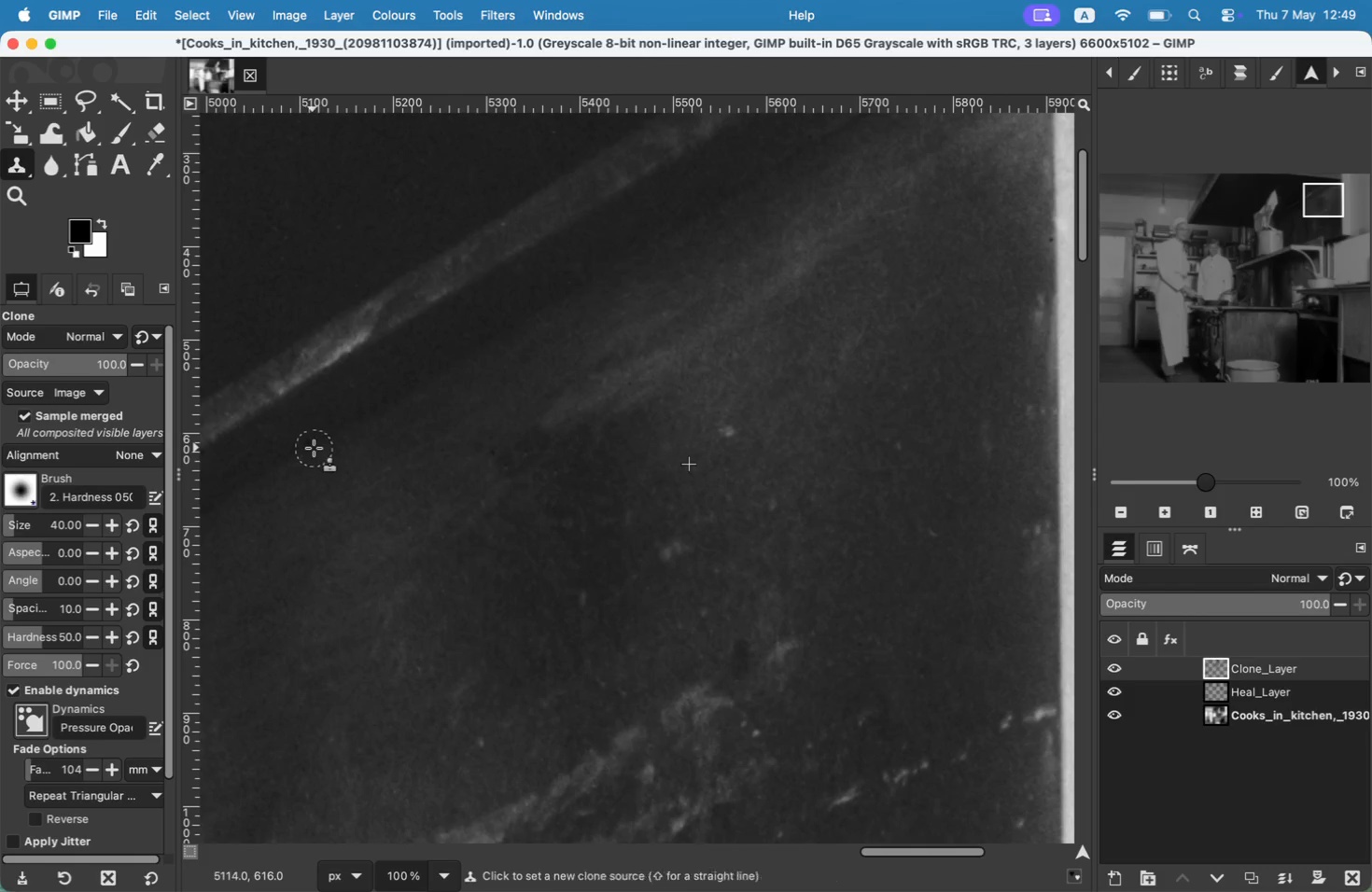 
hold_key(key=CommandLeft, duration=0.35)
 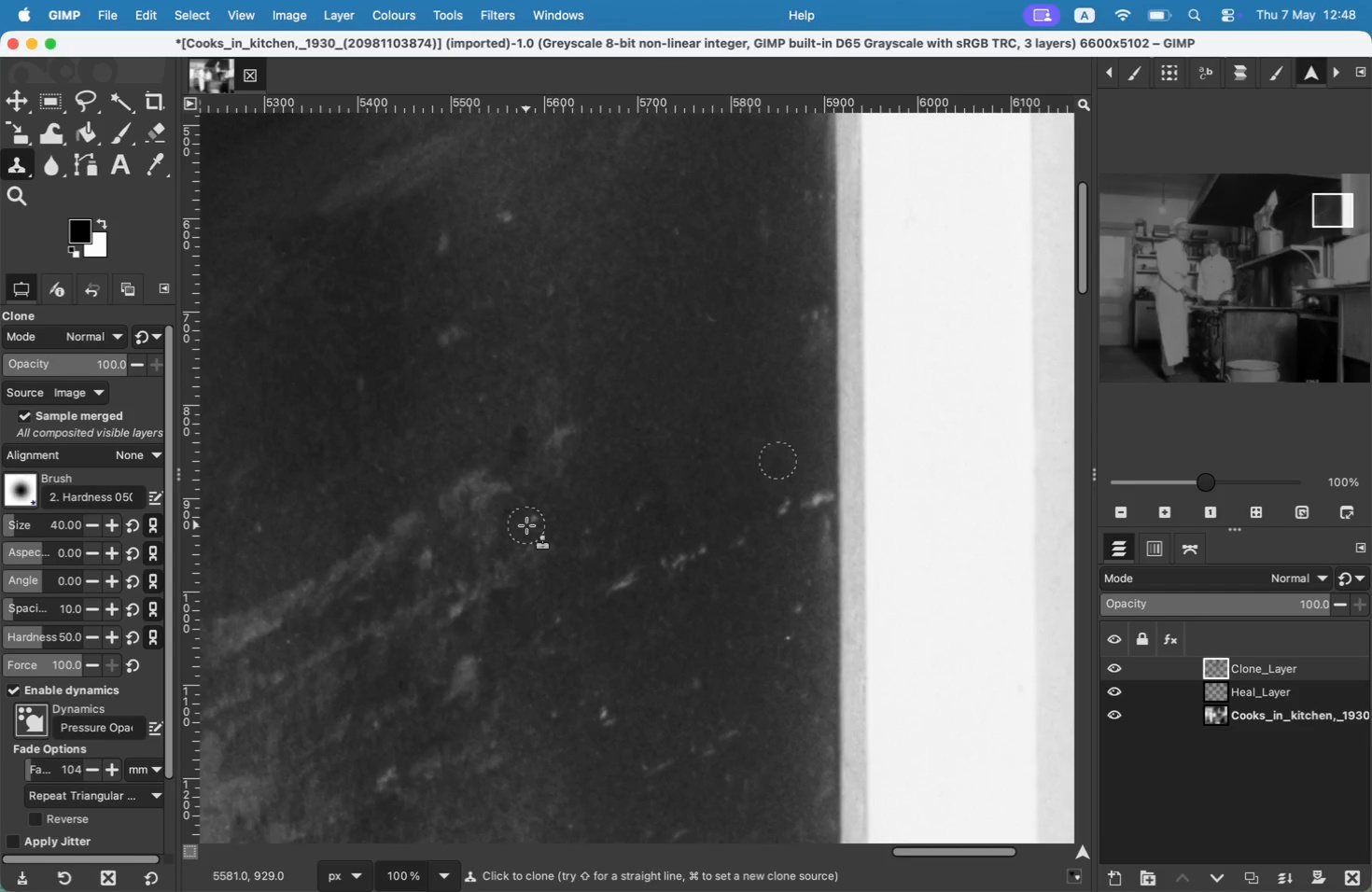 
double_click([299, 445])
 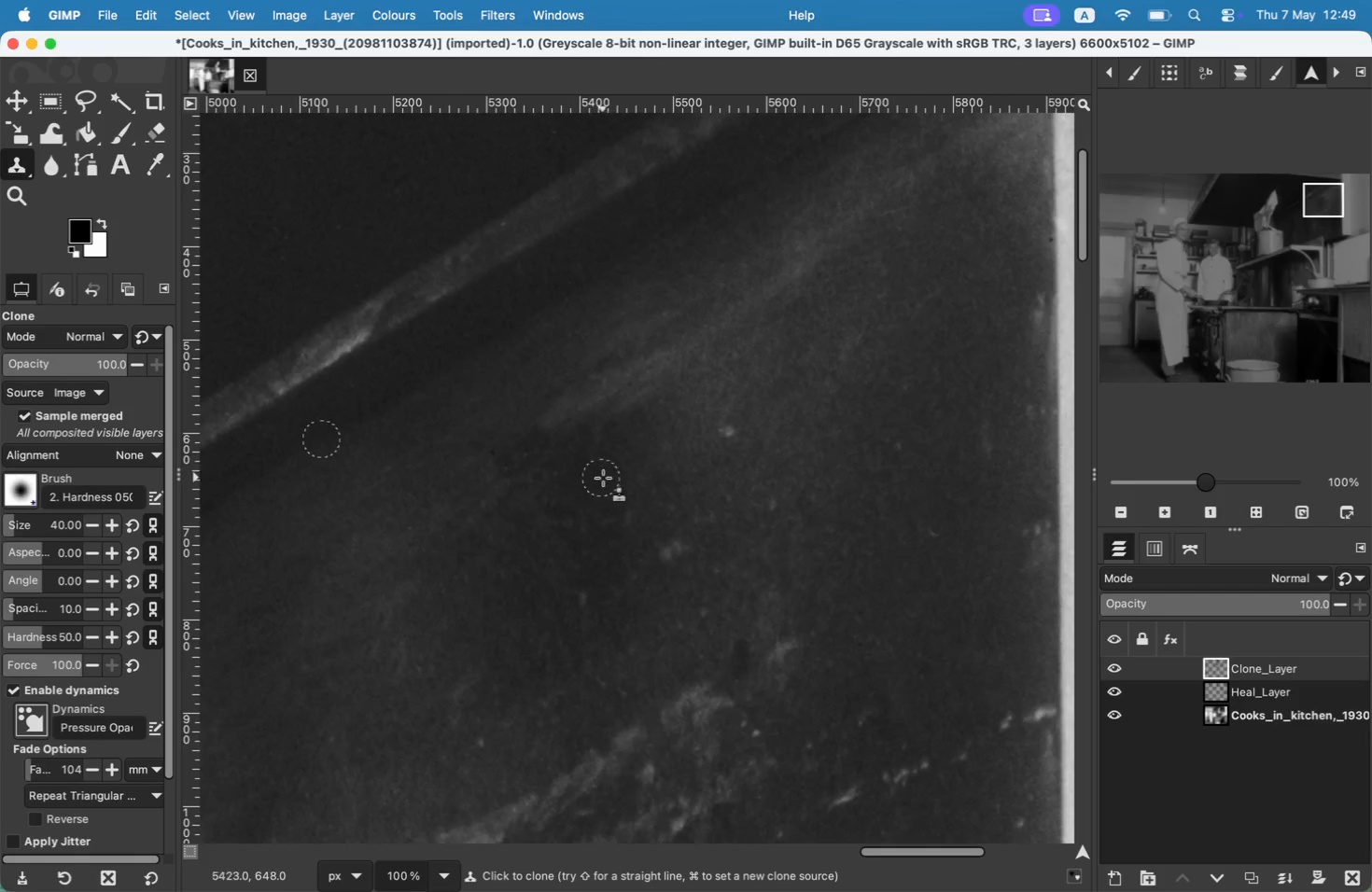 
key(Meta+CommandLeft)
 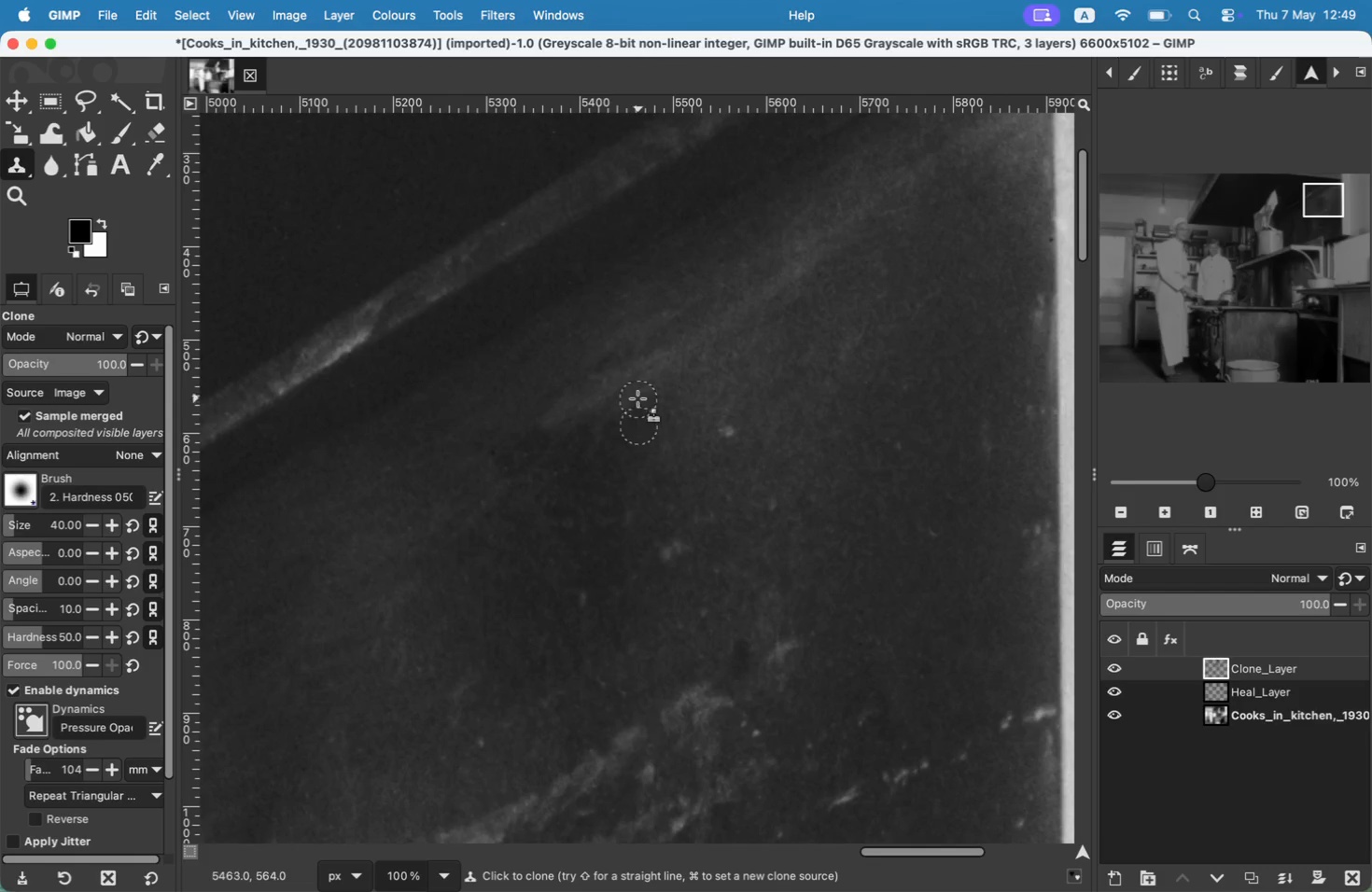 
double_click([635, 391])
 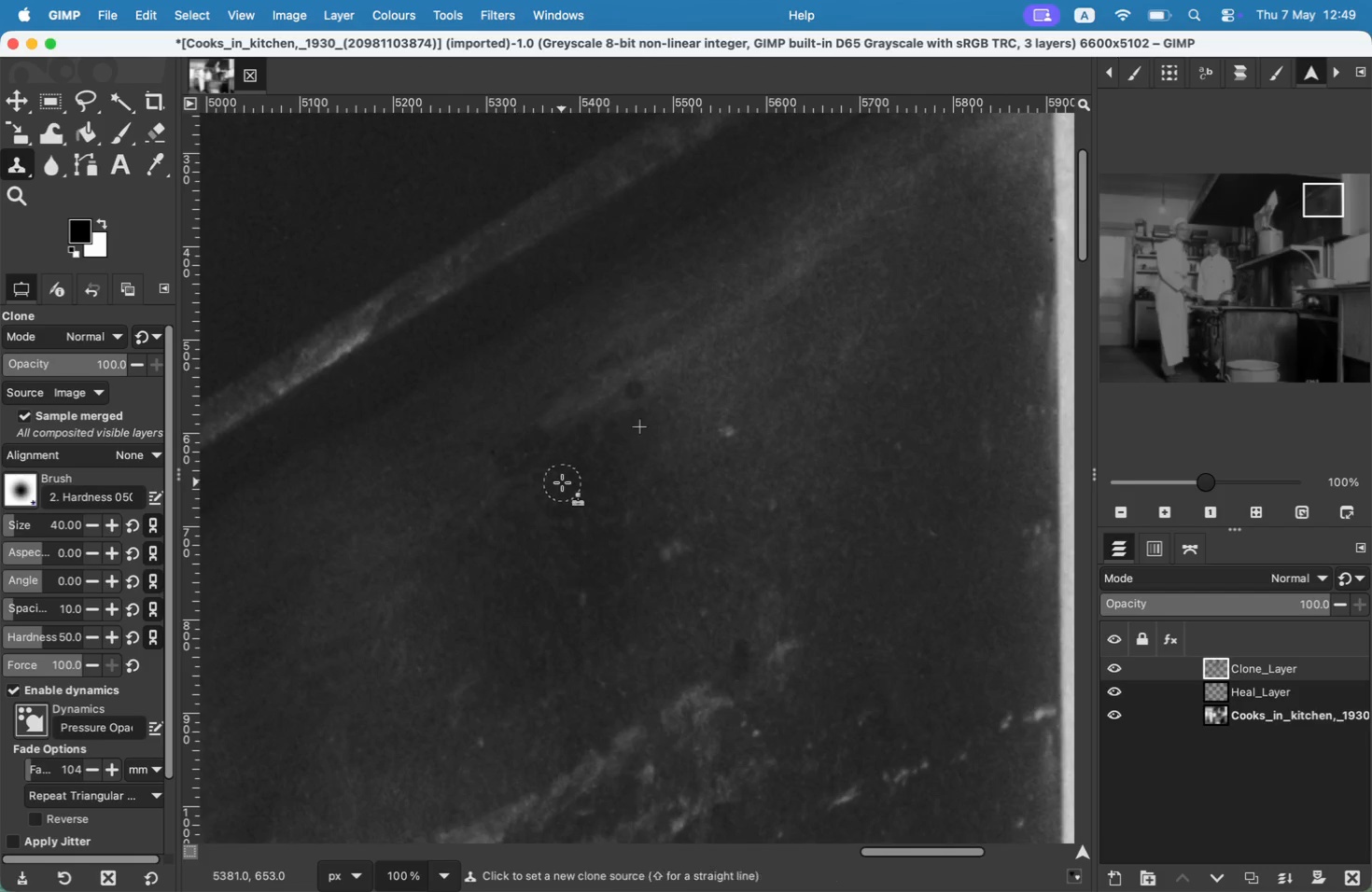 
key(Meta+Z)
 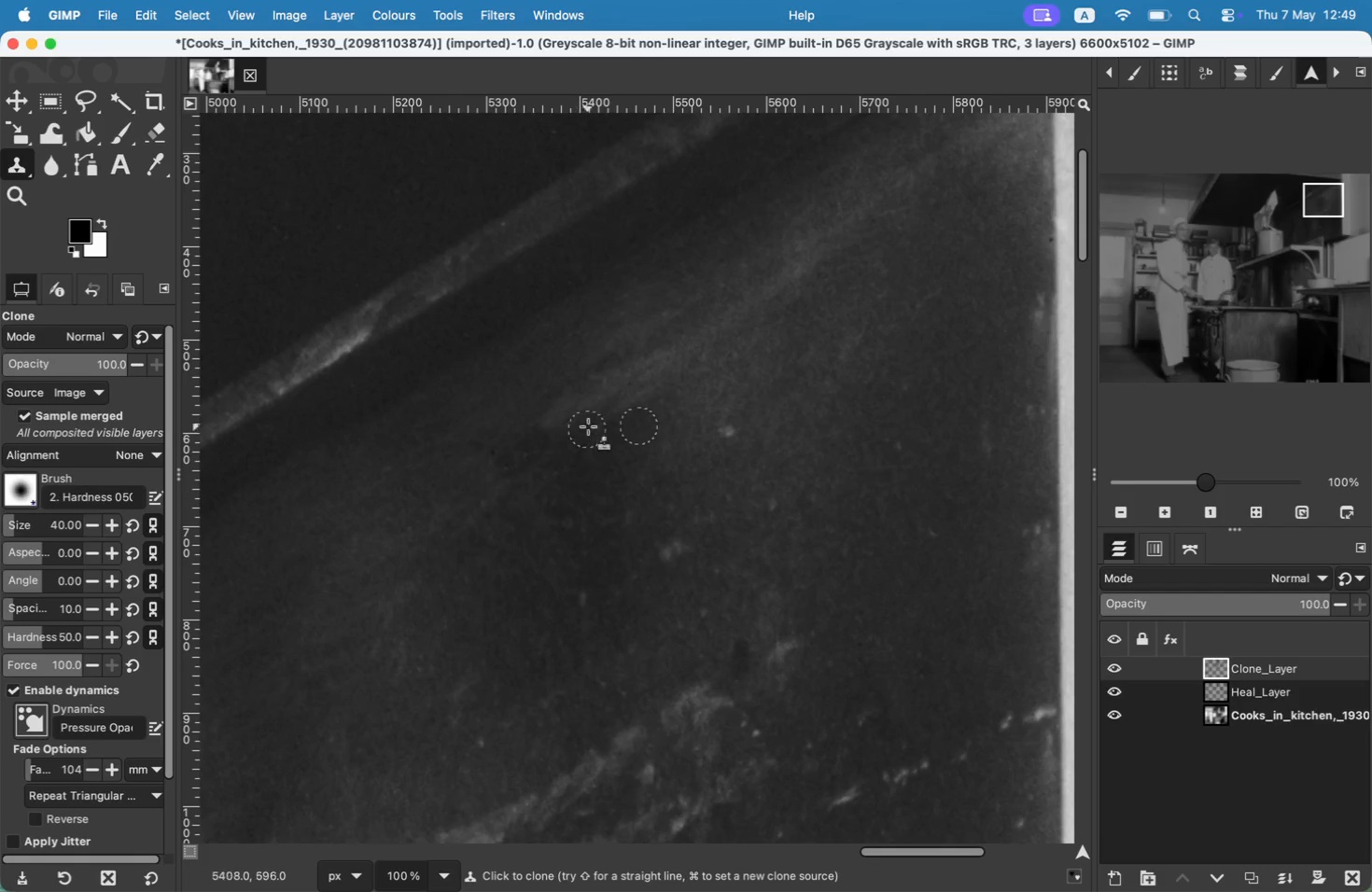 
hold_key(key=CommandLeft, duration=0.38)
left_click([648, 381])
 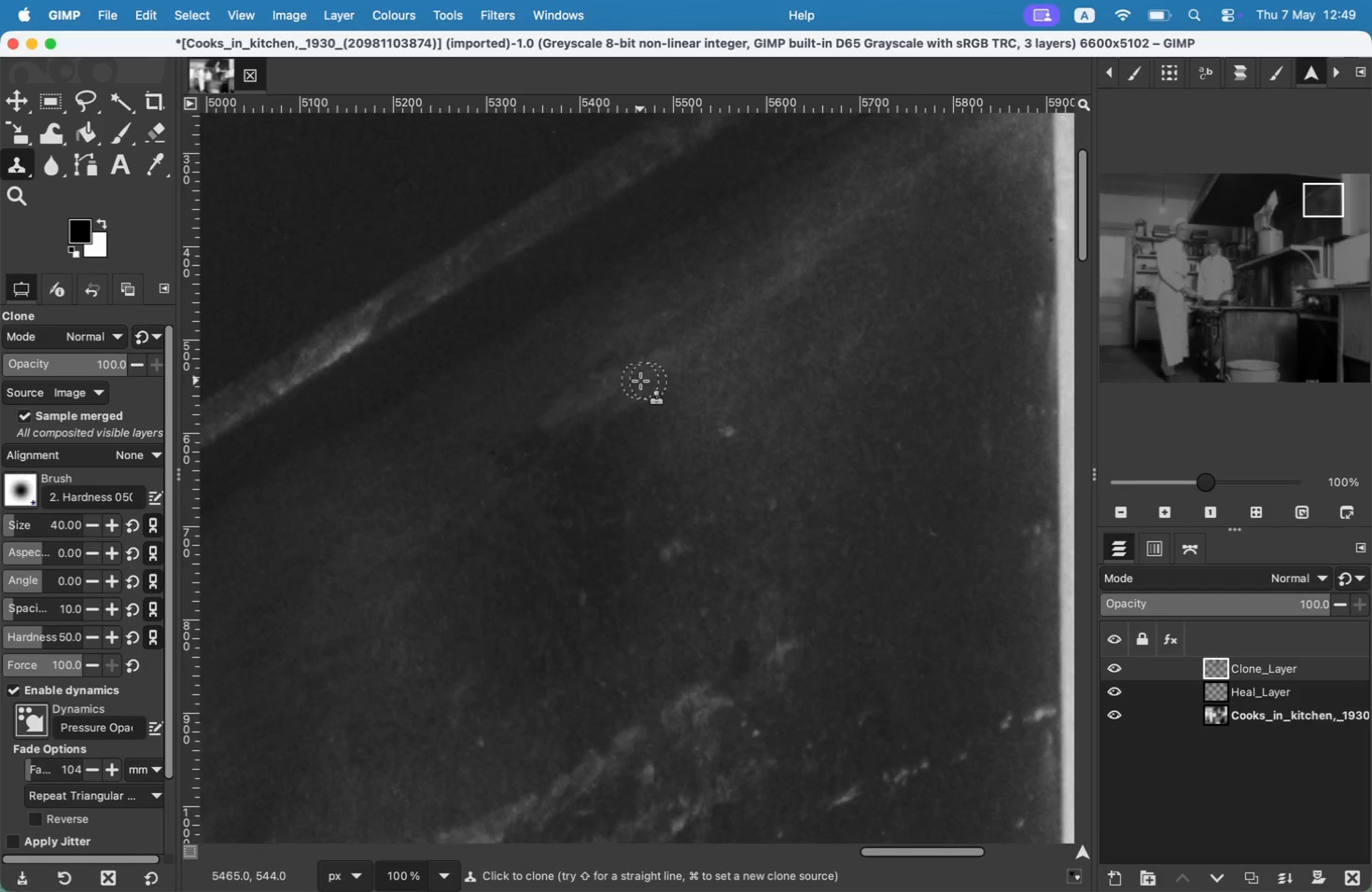 
double_click([637, 382])
 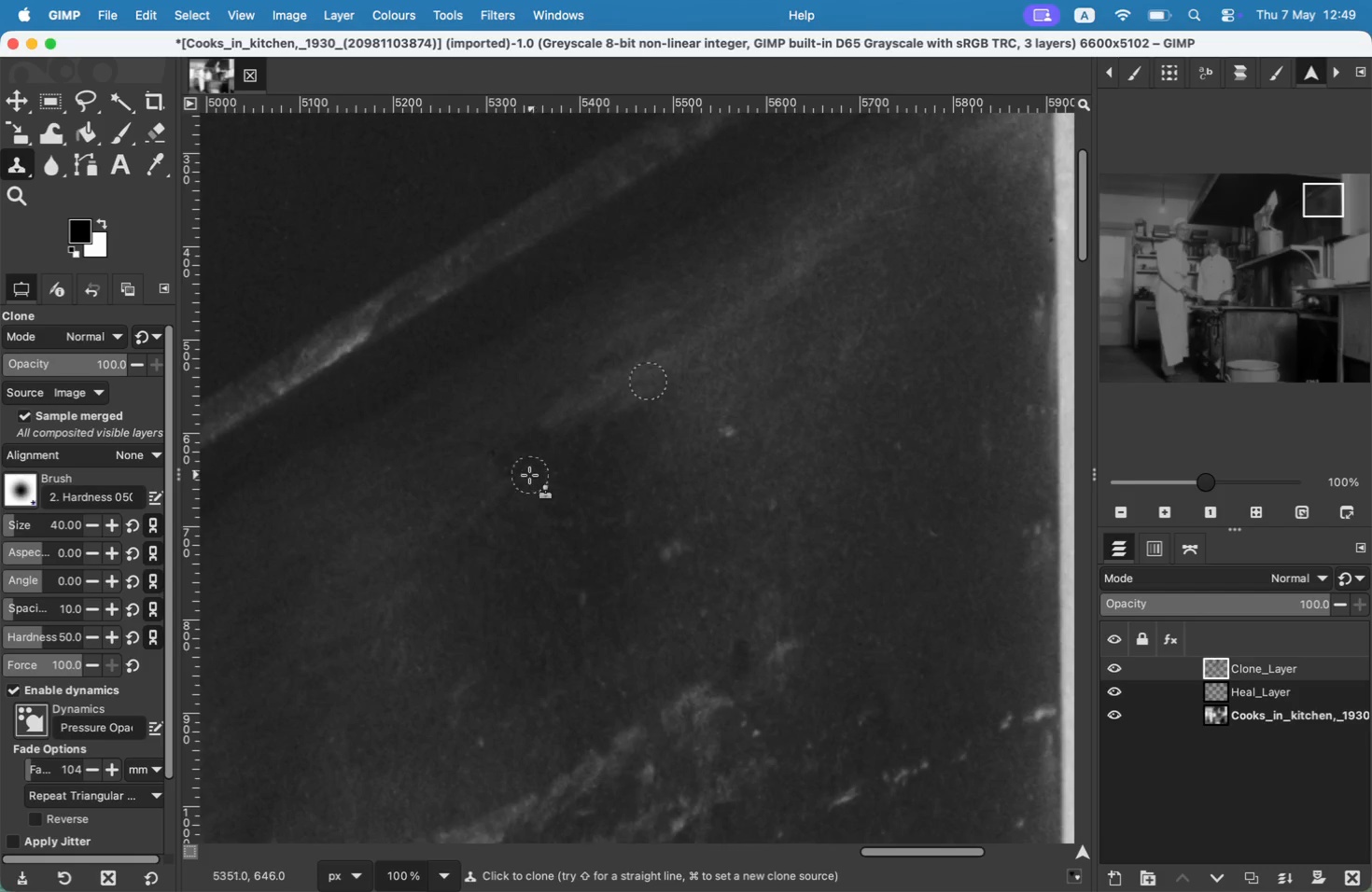 
key(Meta+CommandLeft)
 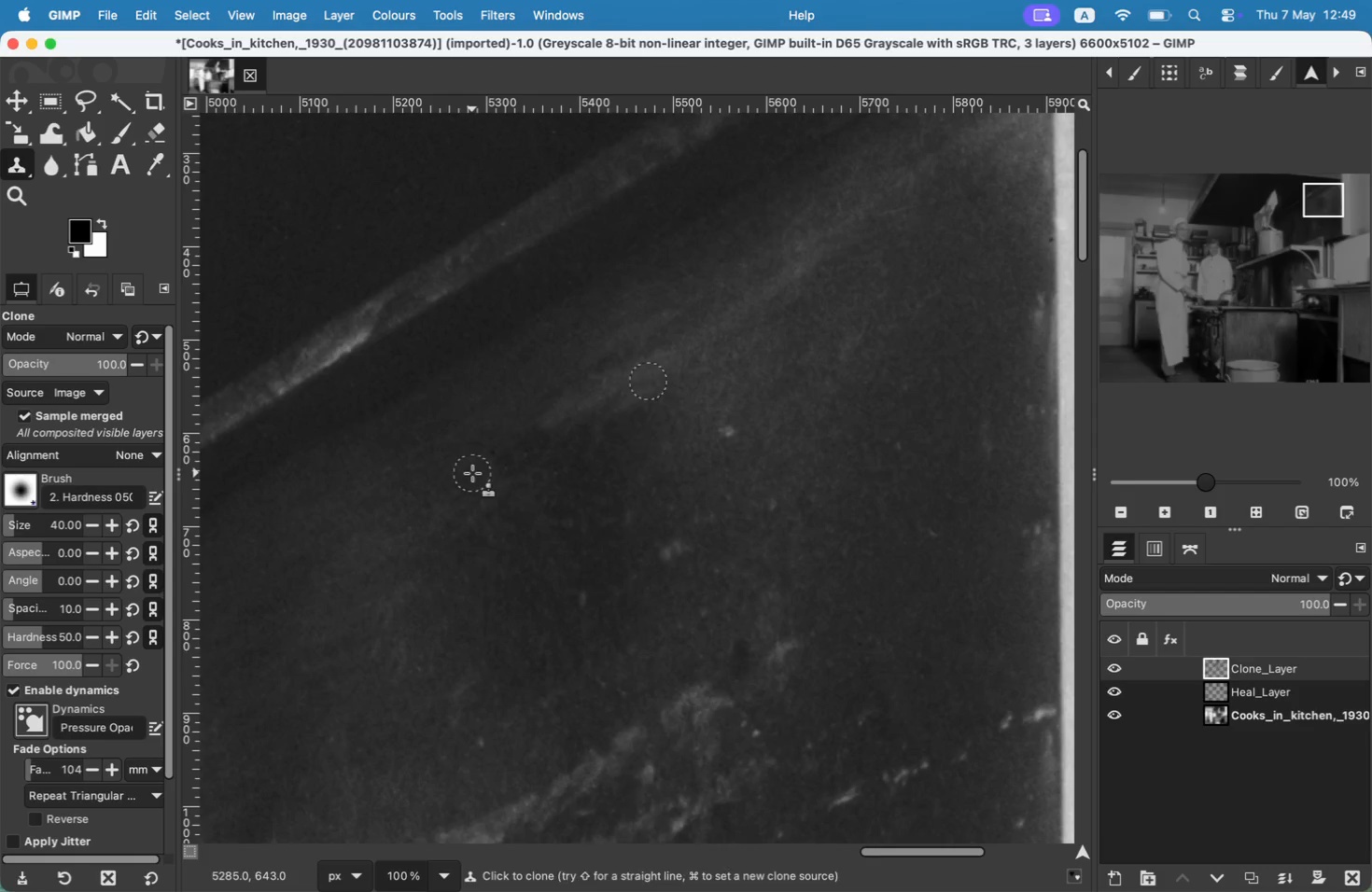 
left_click([472, 473])
 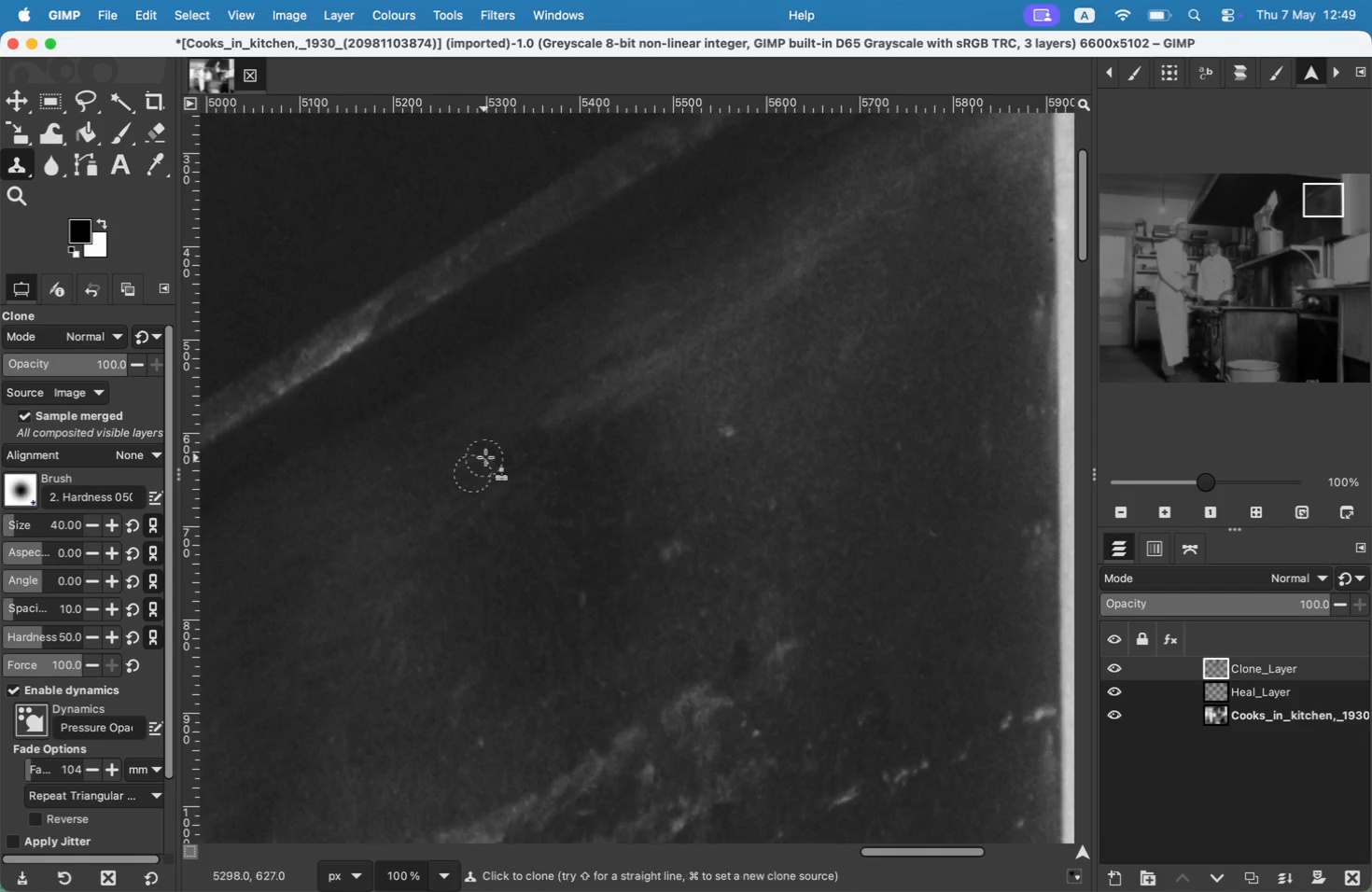 
double_click([493, 453])
 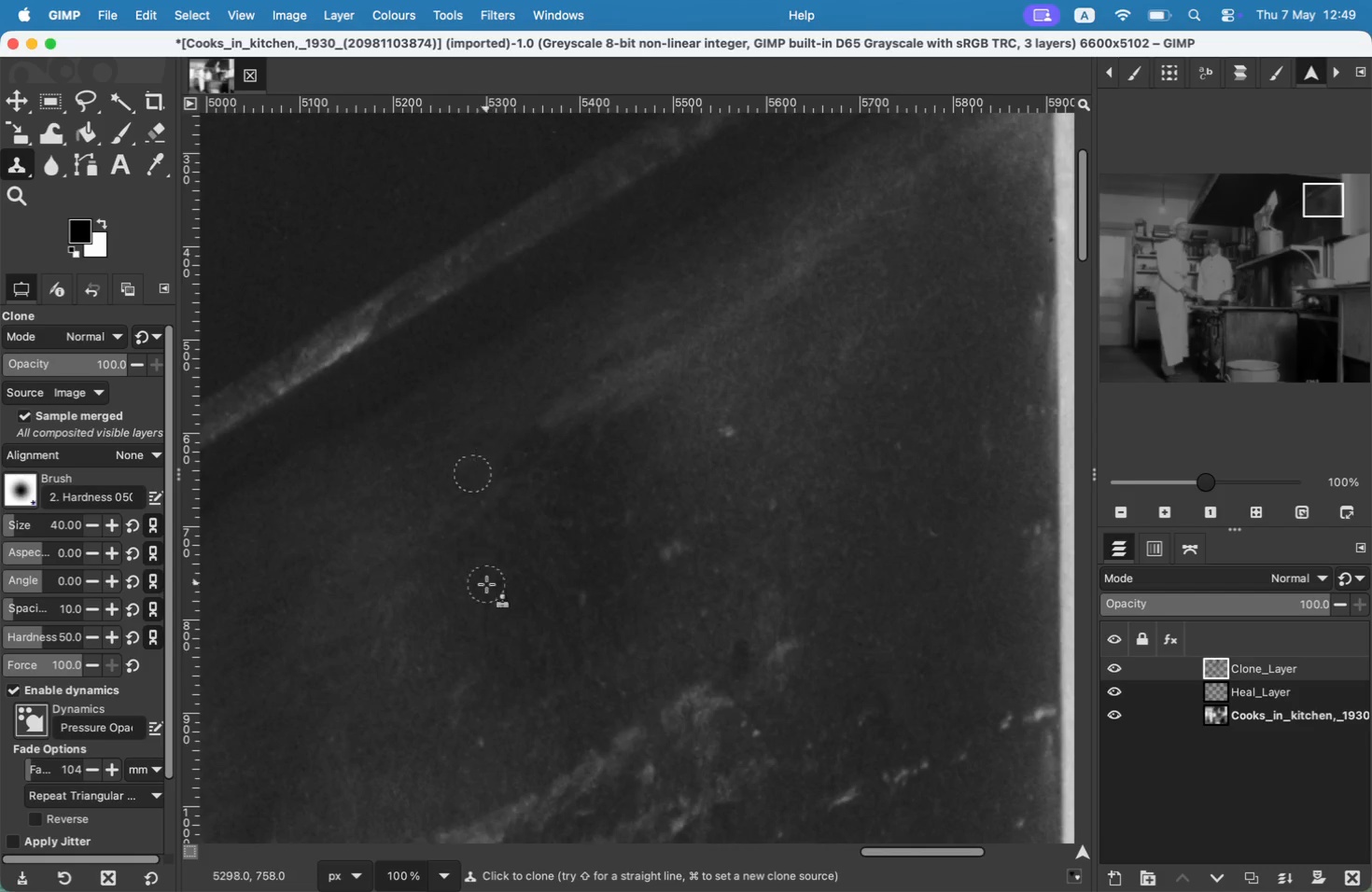 
hold_key(key=Space, duration=1.51)
 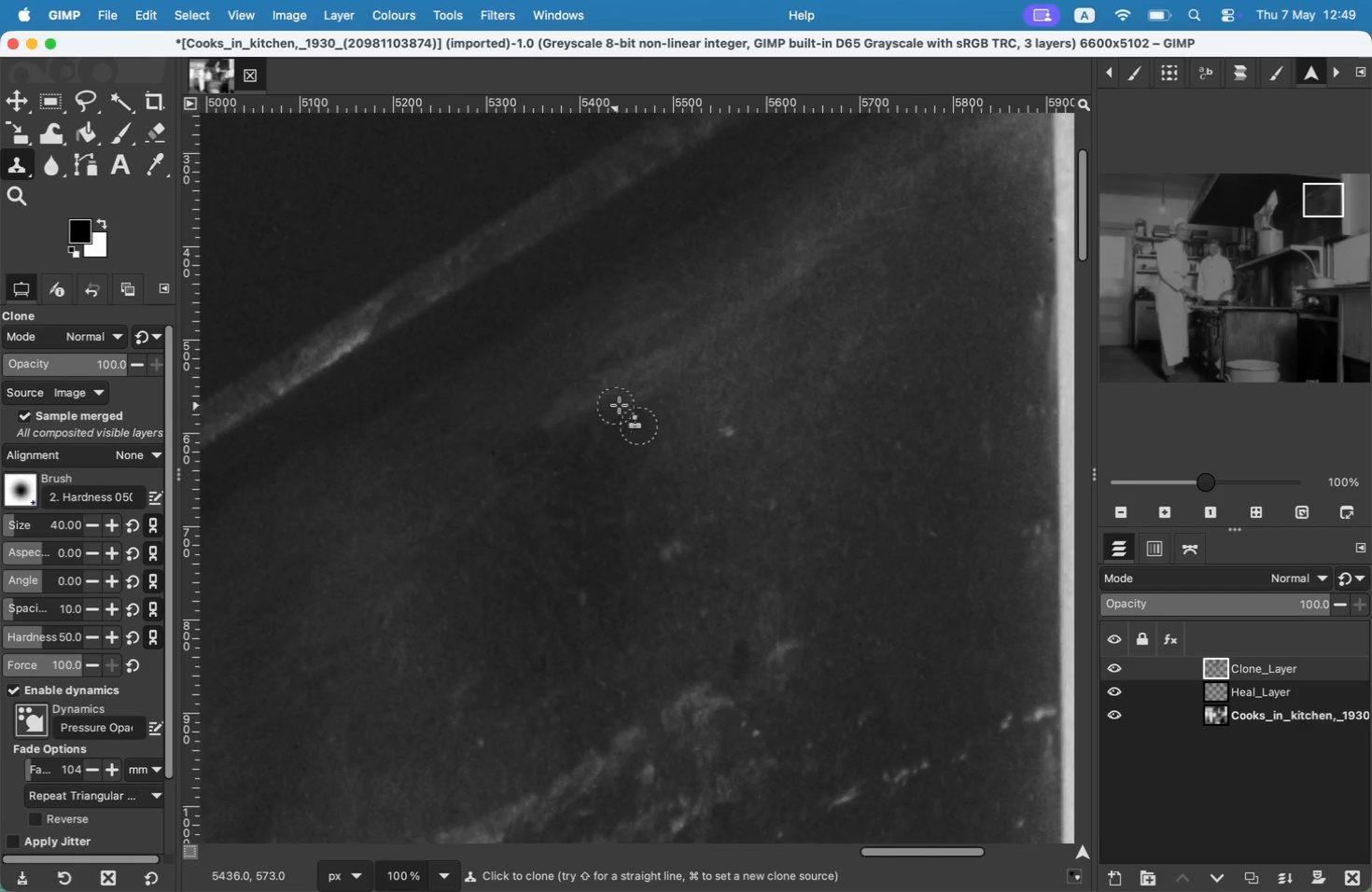 
key(Space)
 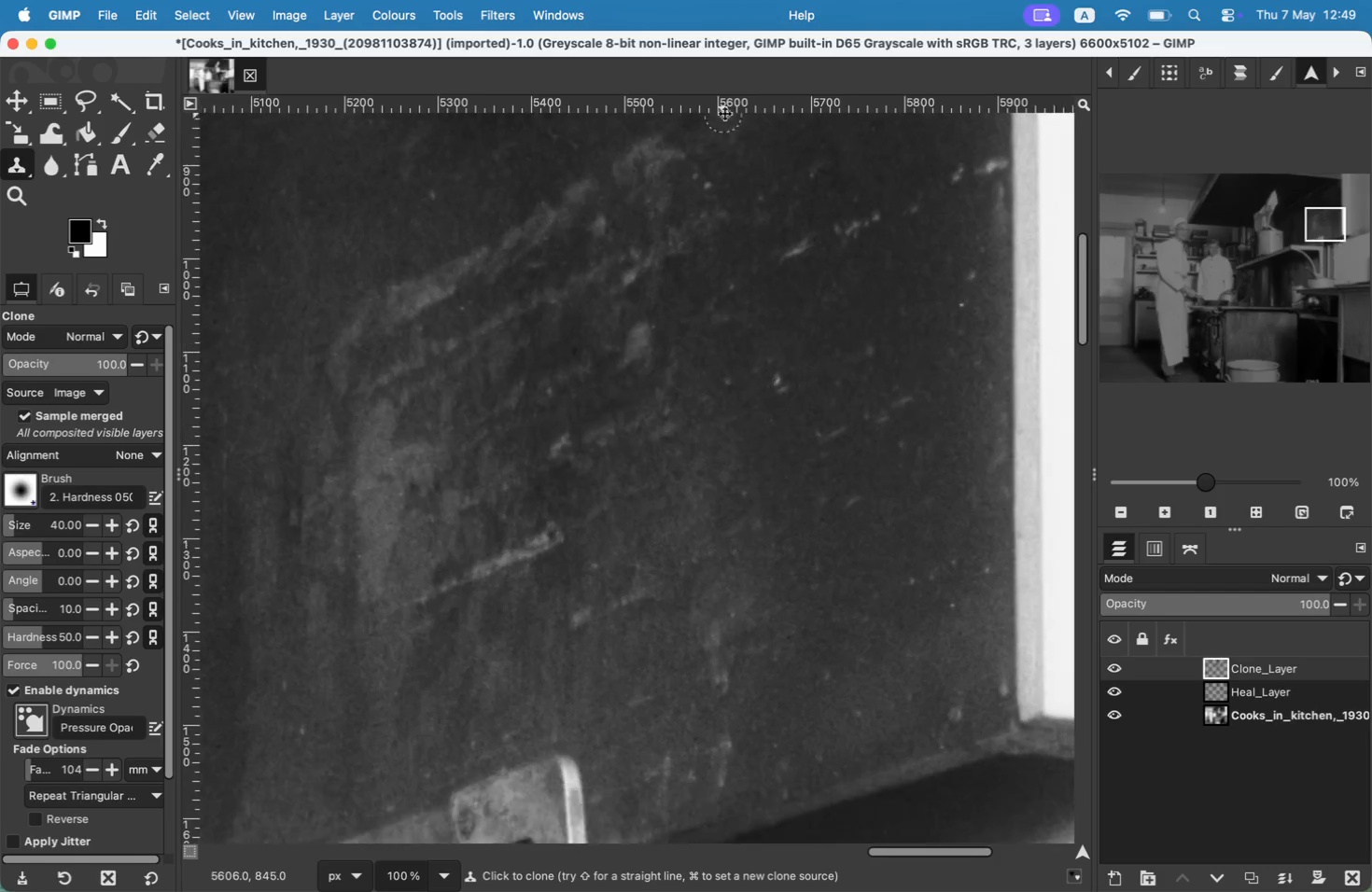 
hold_key(key=Space, duration=0.44)
 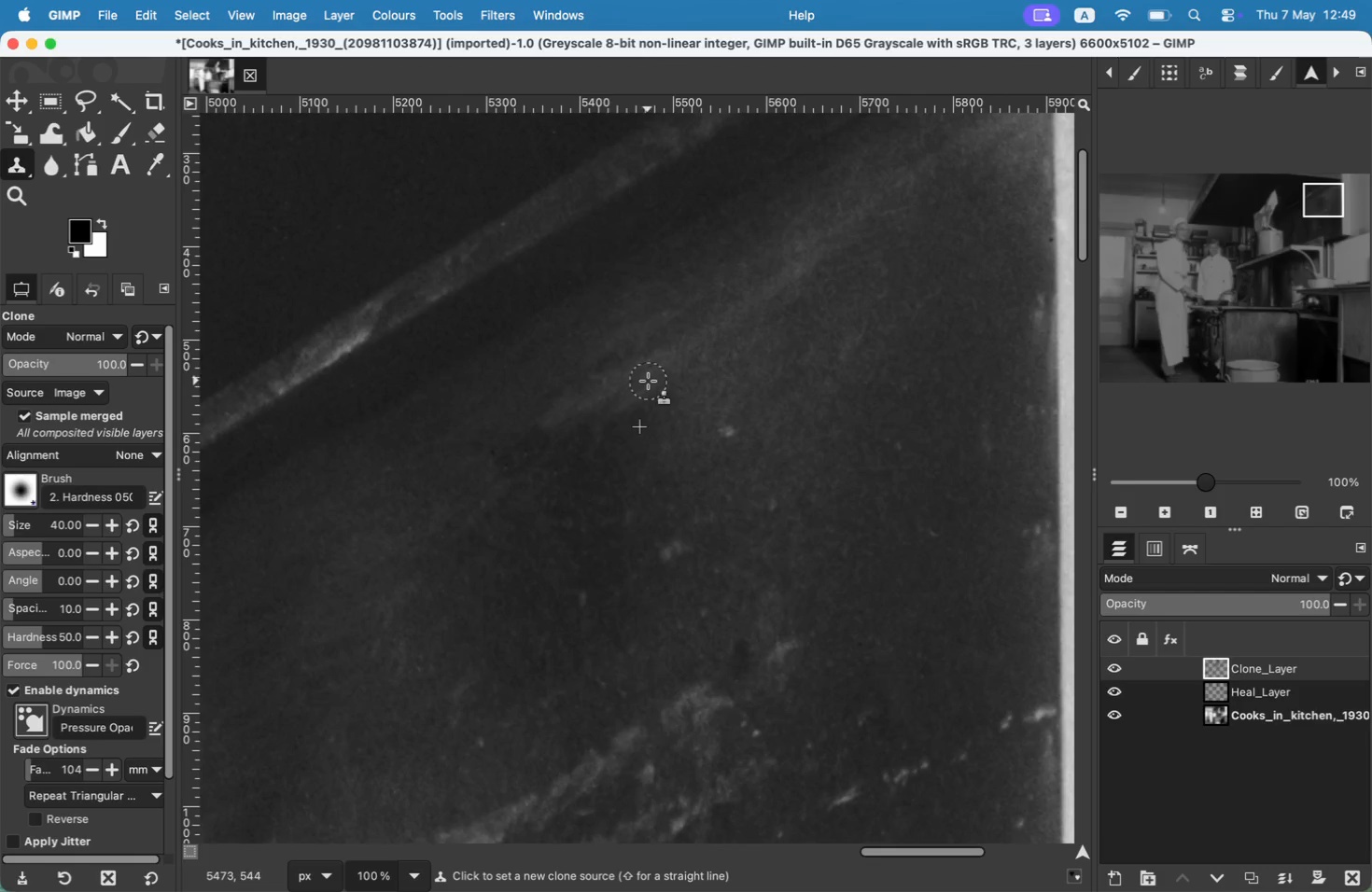 
hold_key(key=Space, duration=1.16)
 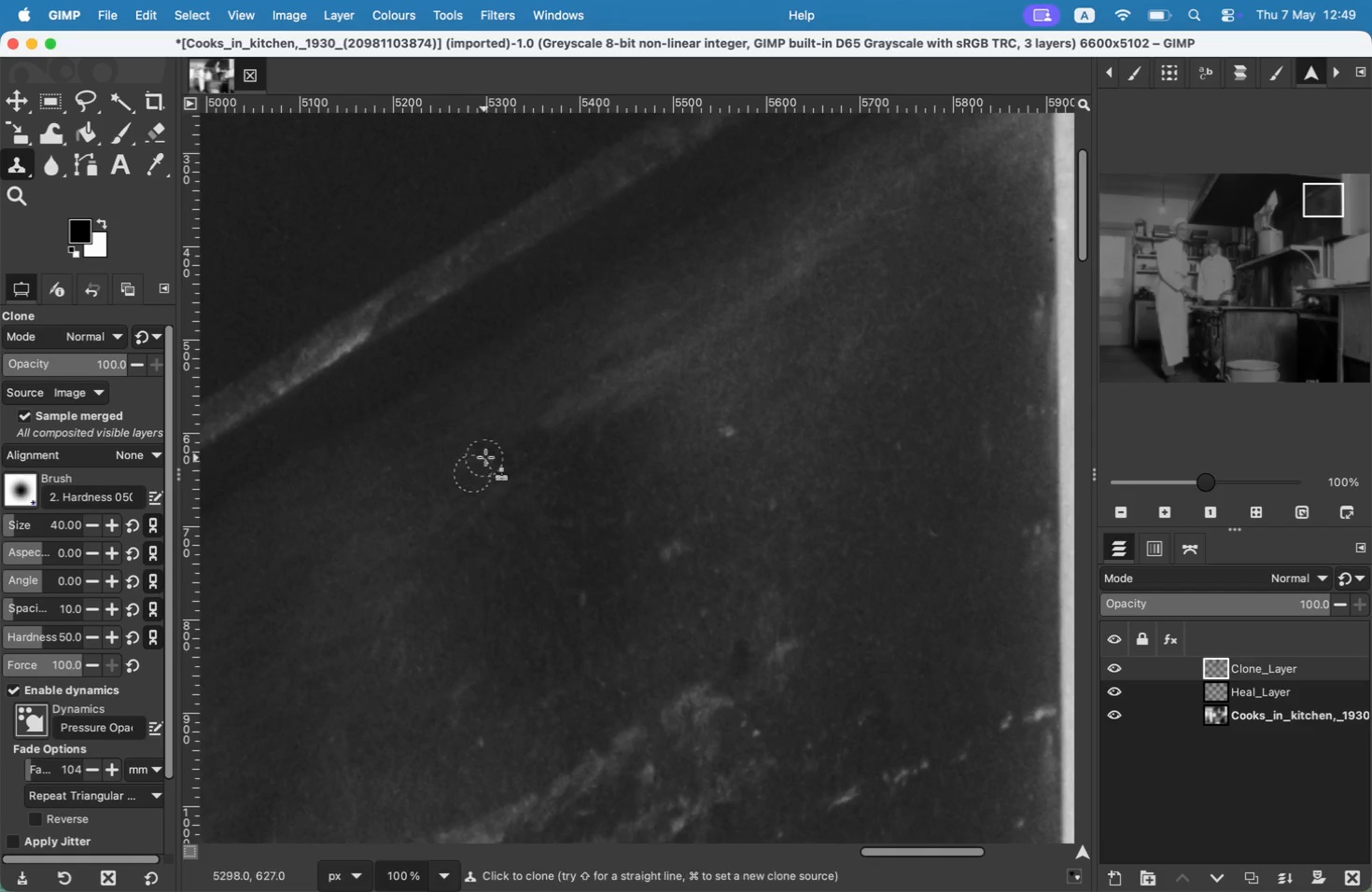 
hold_key(key=CommandLeft, duration=0.45)
left_click([311, 656])
 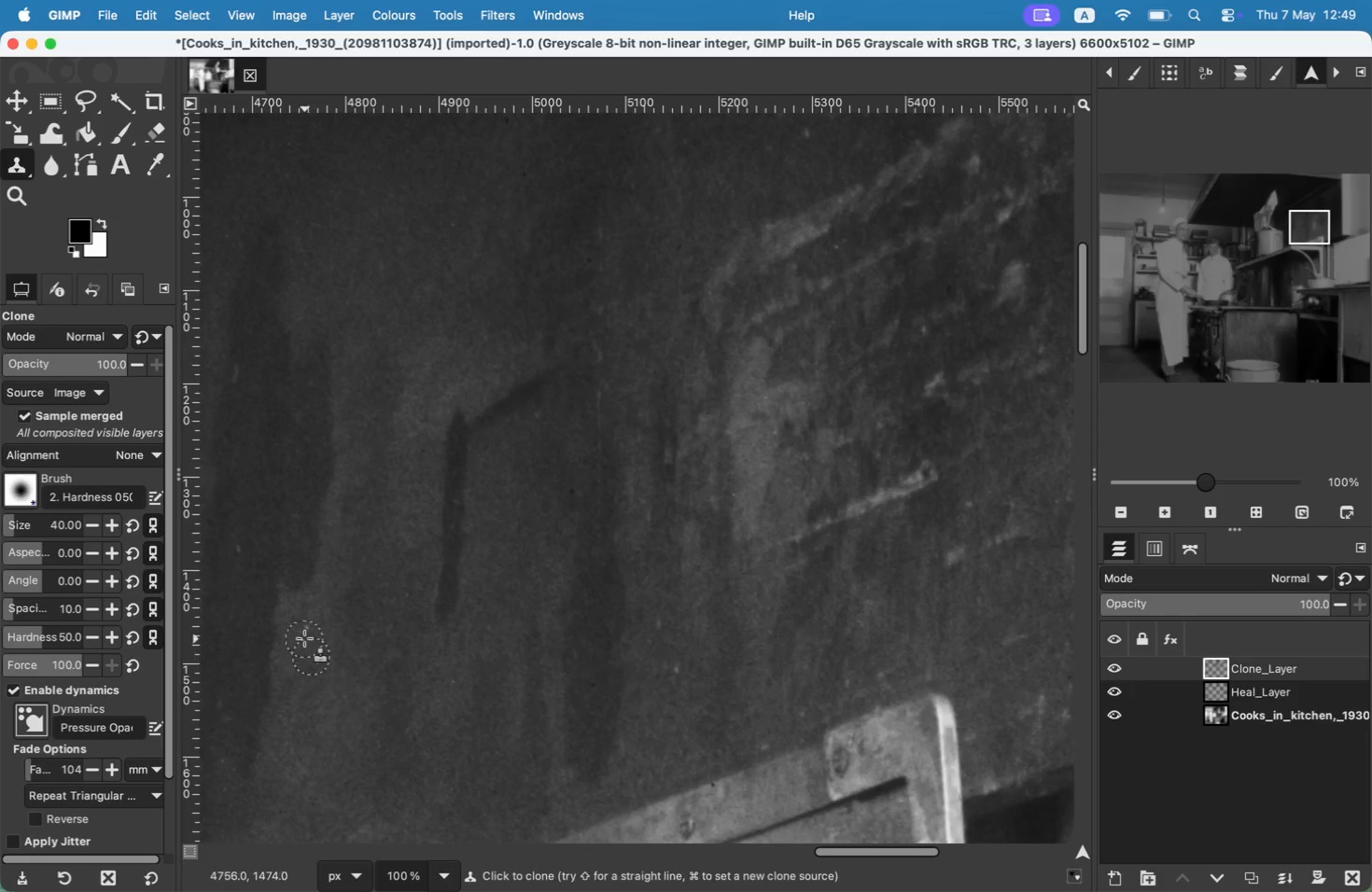 
double_click([303, 638])
 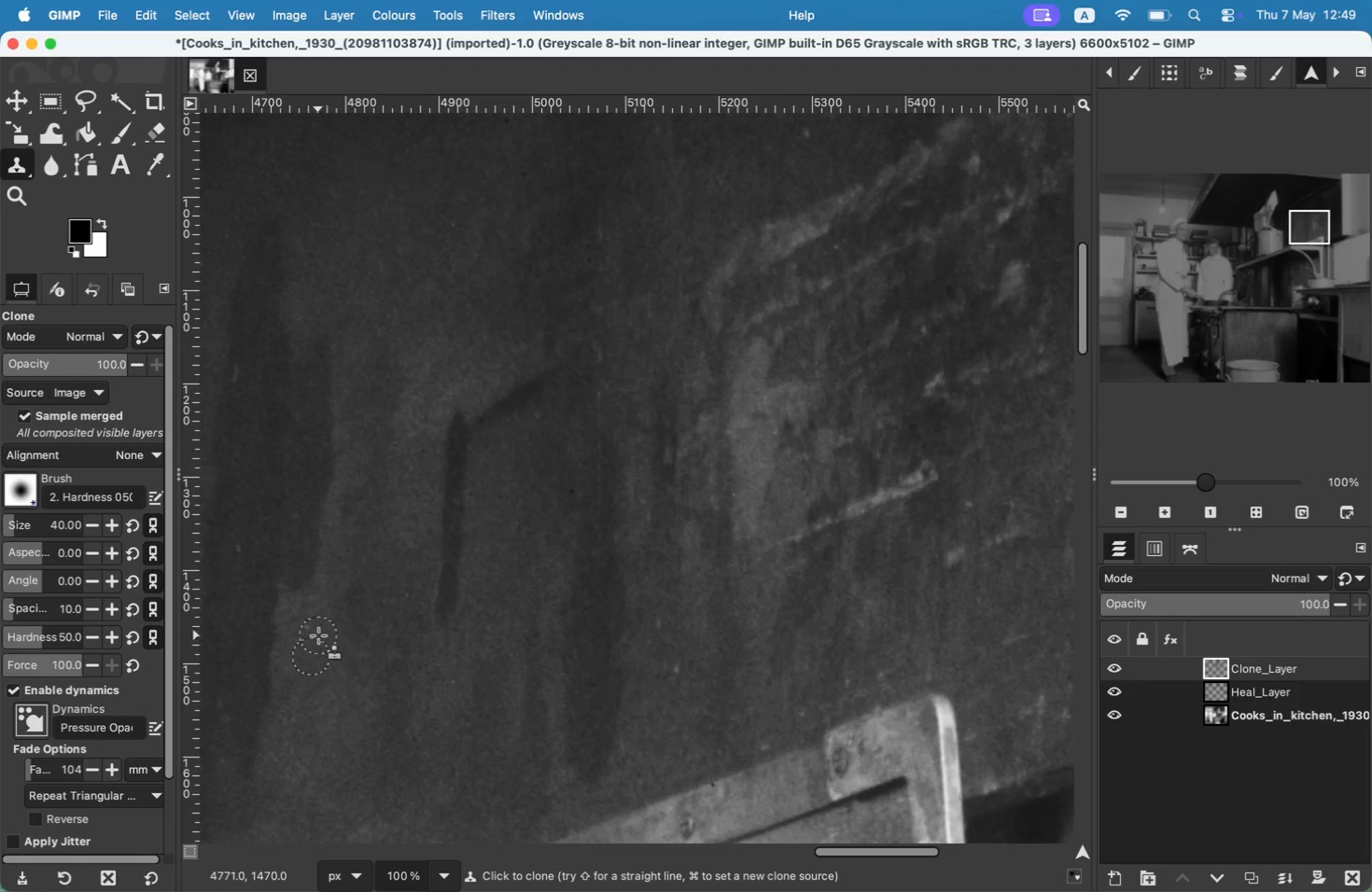 
hold_key(key=Space, duration=1.5)
 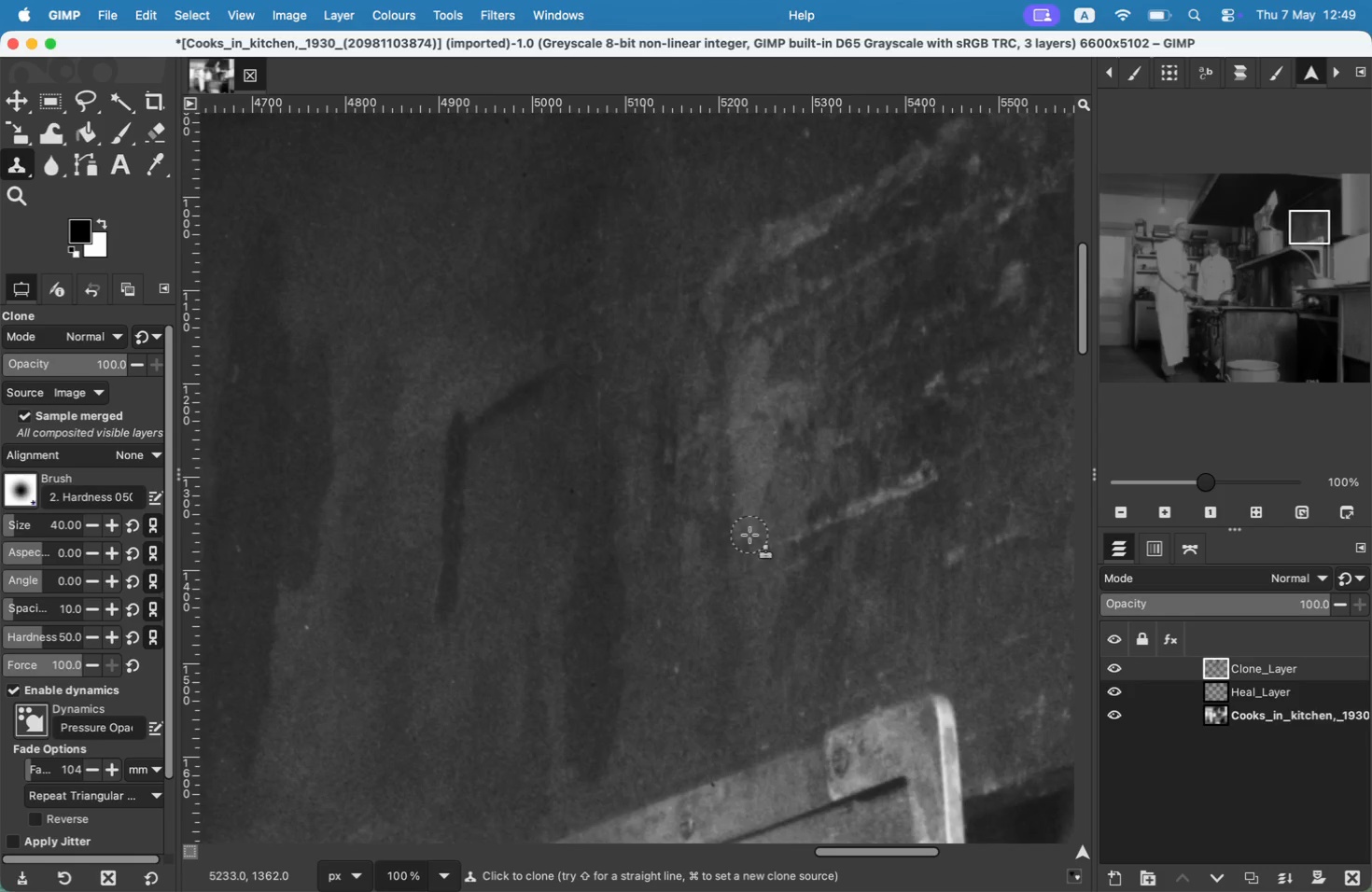 
hold_key(key=Space, duration=1.51)
 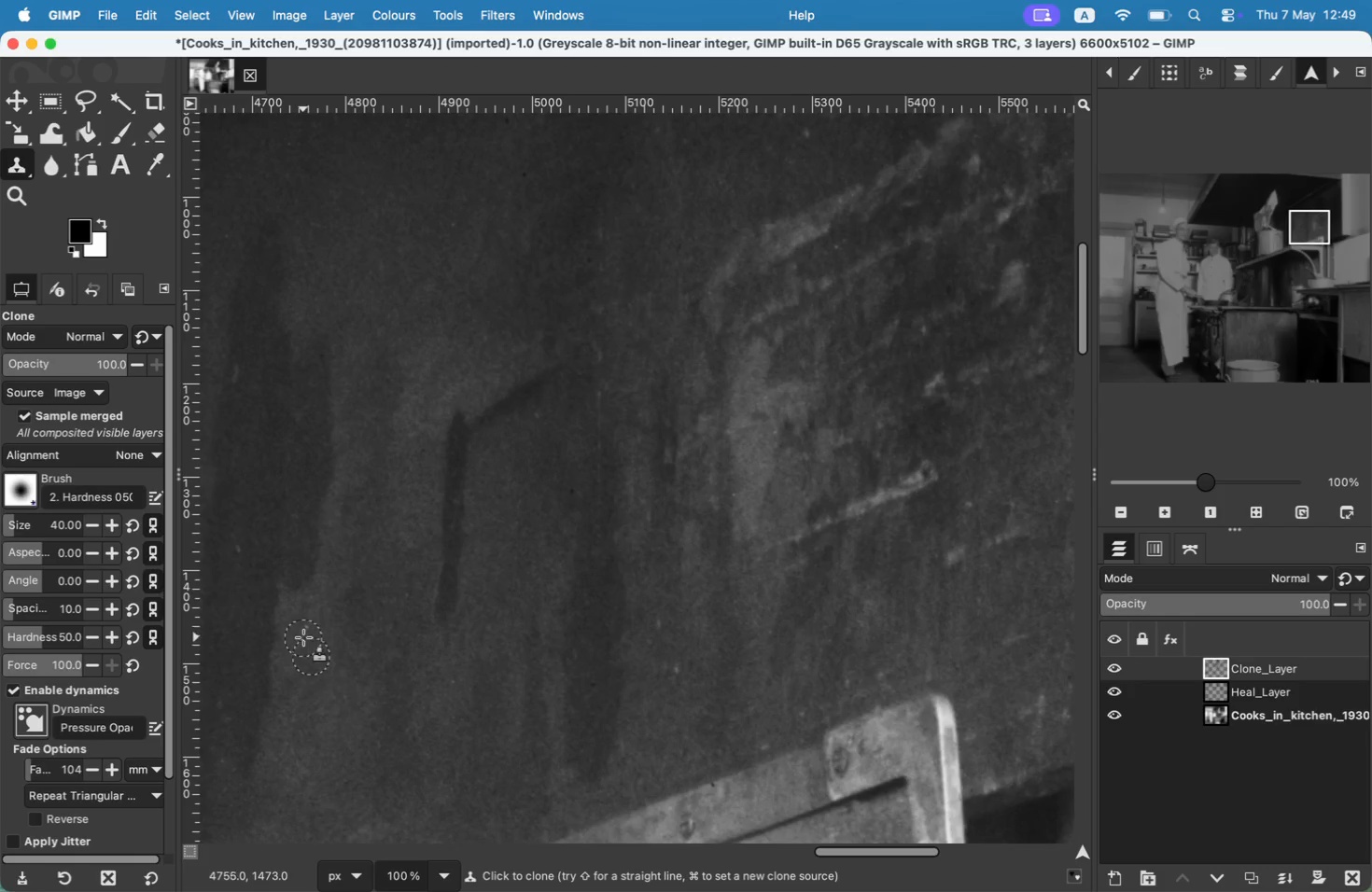 
hold_key(key=Space, duration=1.05)
 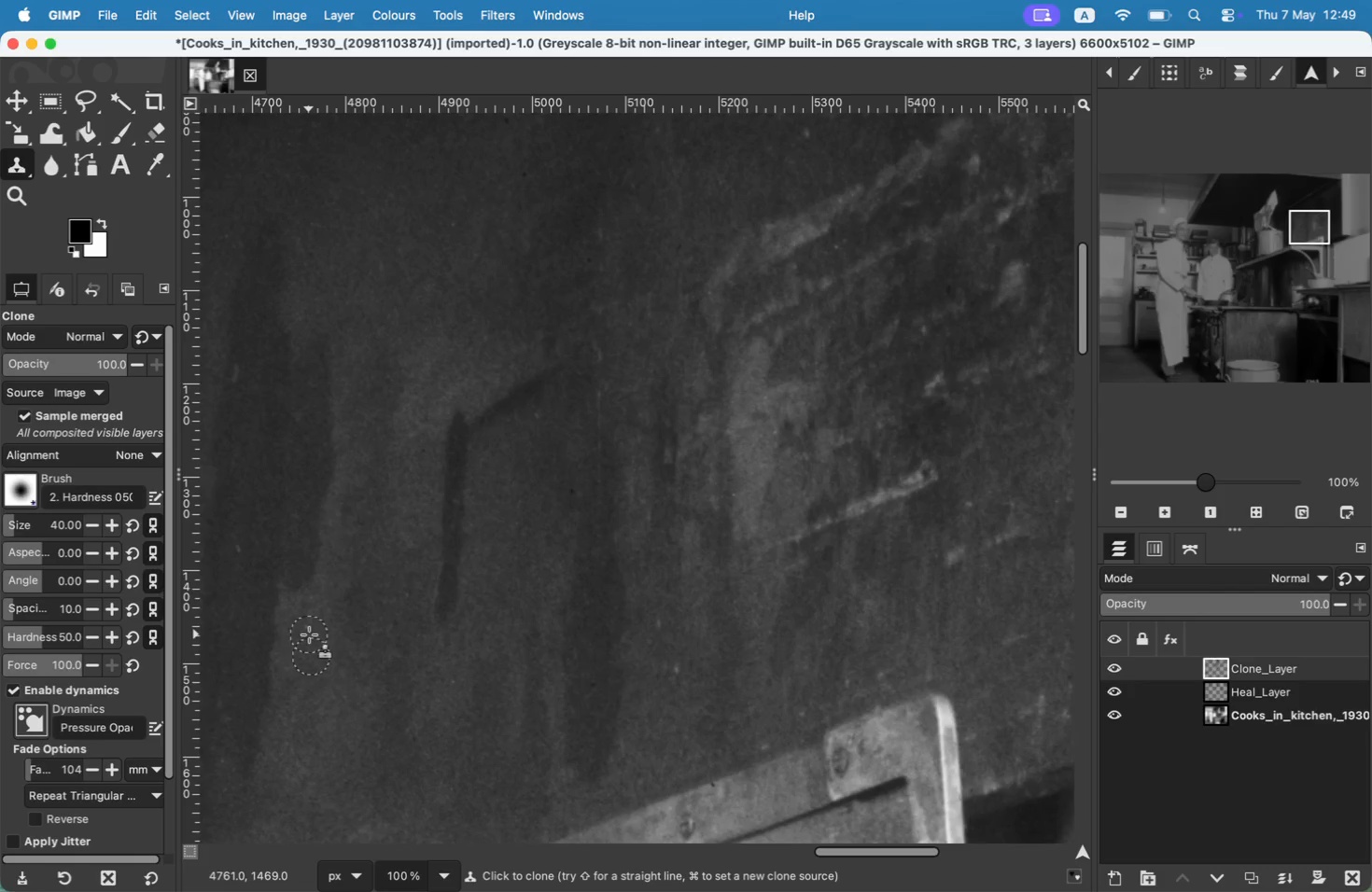 
hold_key(key=Space, duration=1.5)
 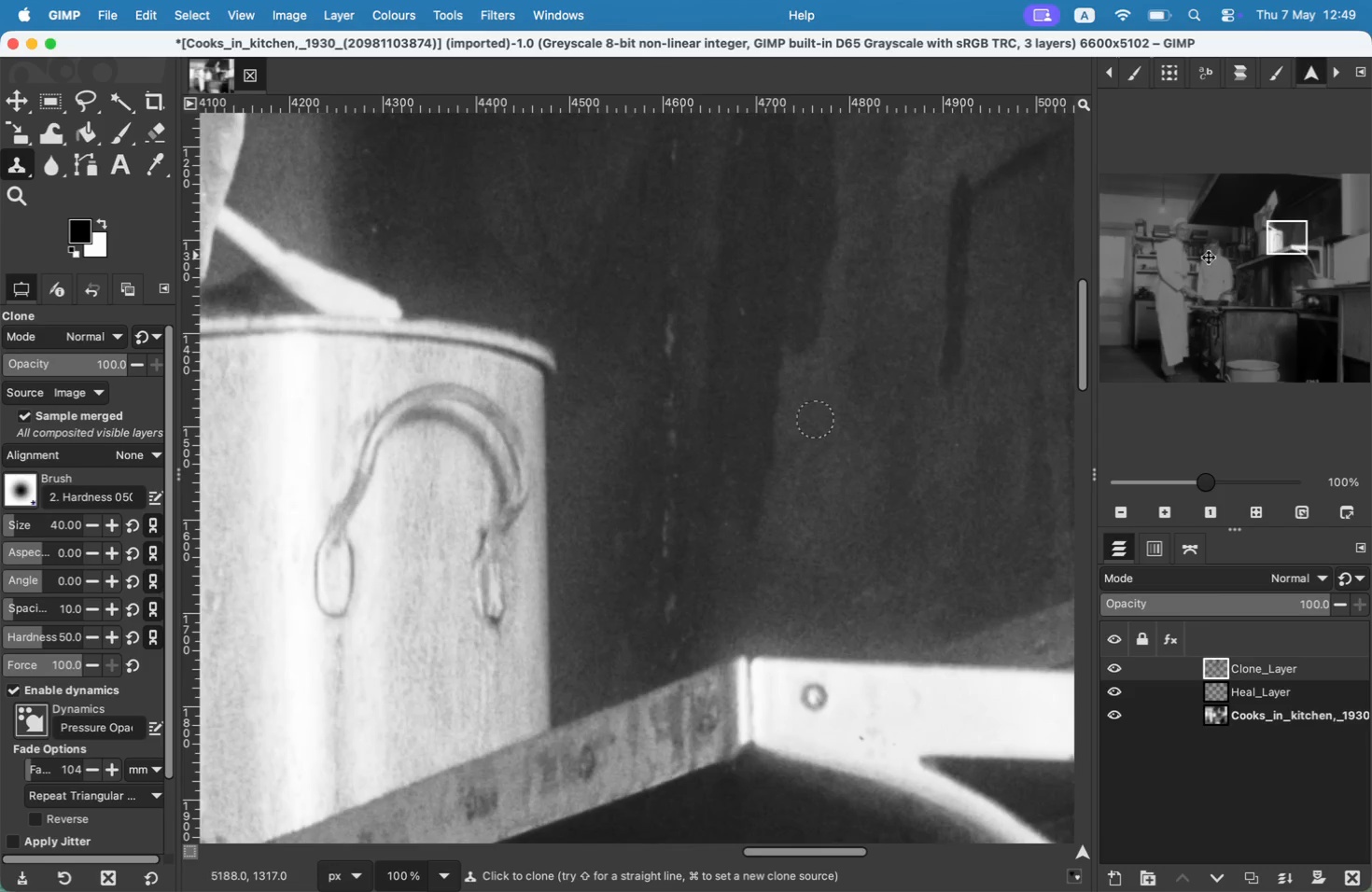 
hold_key(key=Space, duration=0.87)
 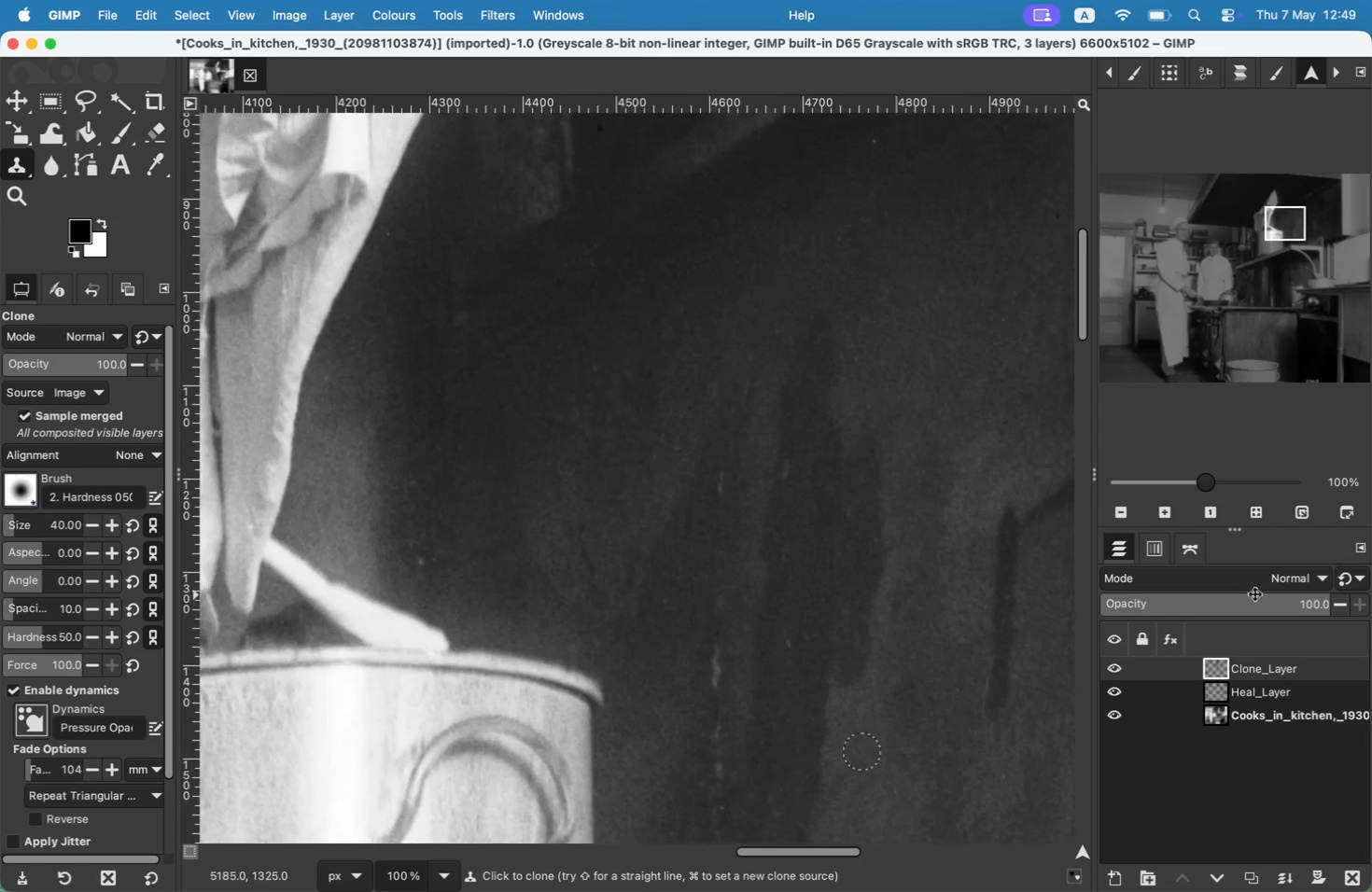 
hold_key(key=Space, duration=0.38)
 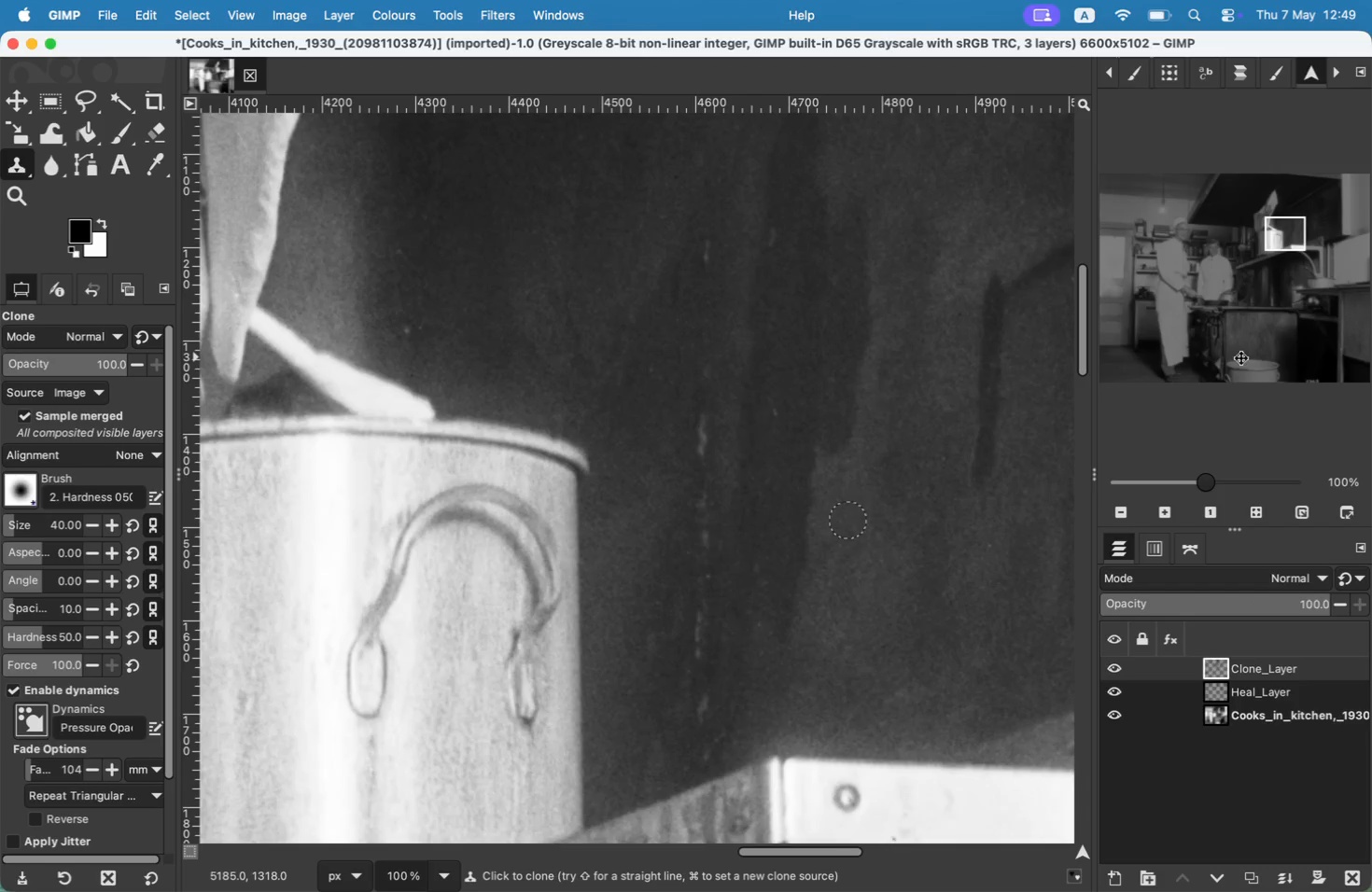 
hold_key(key=CommandLeft, duration=0.44)
 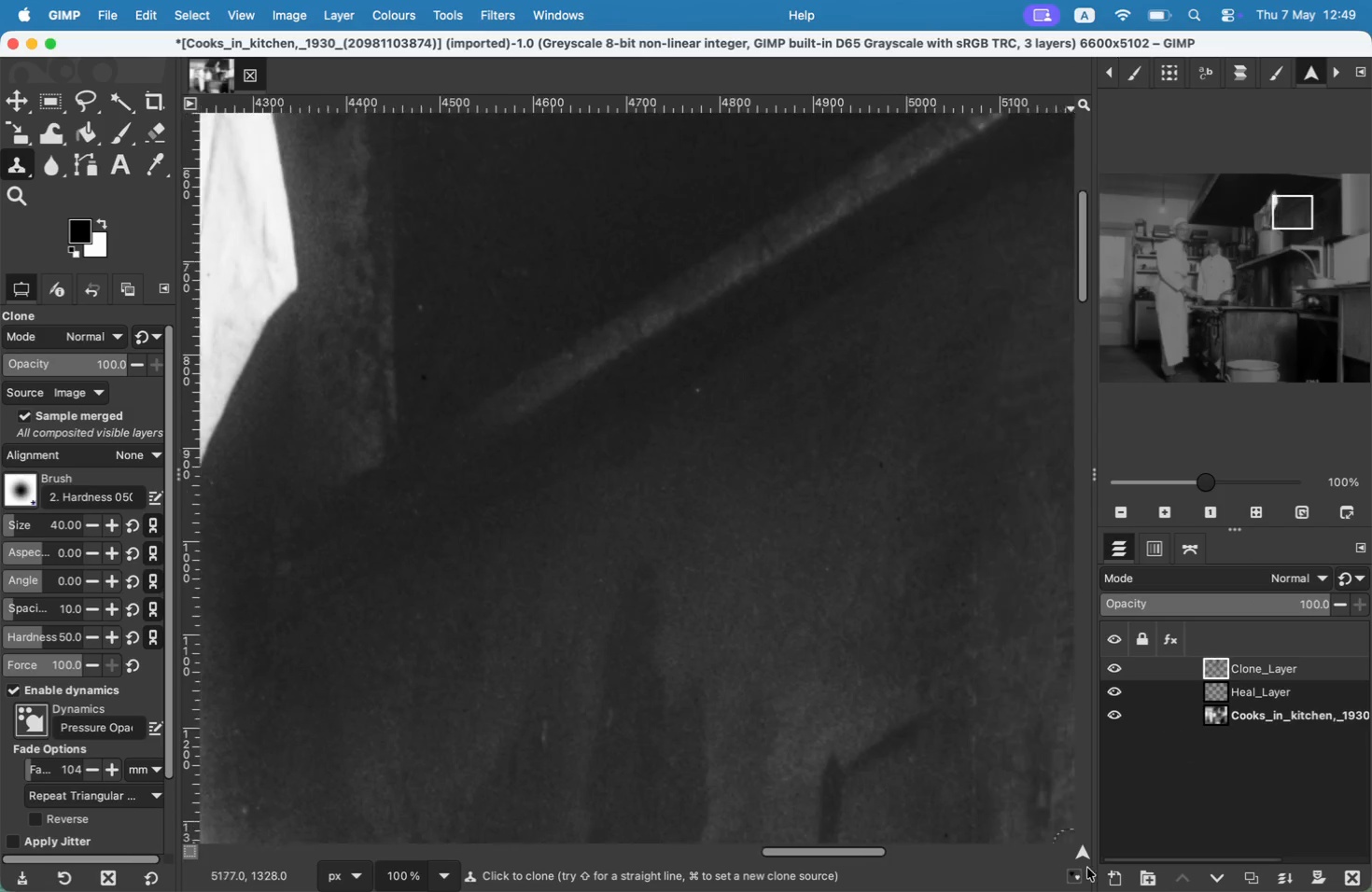 
left_click([667, 354])
 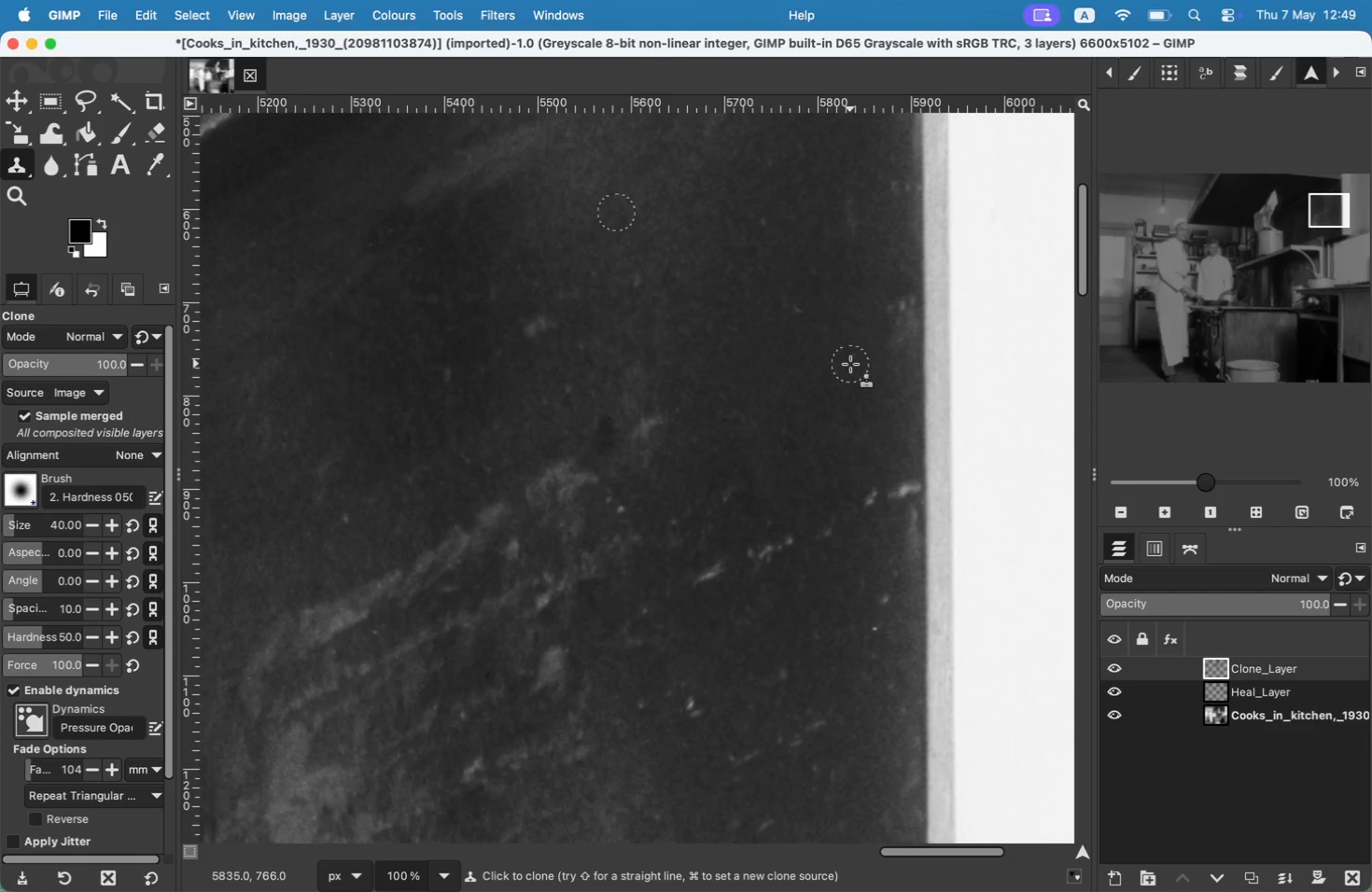 
hold_key(key=Space, duration=0.34)
 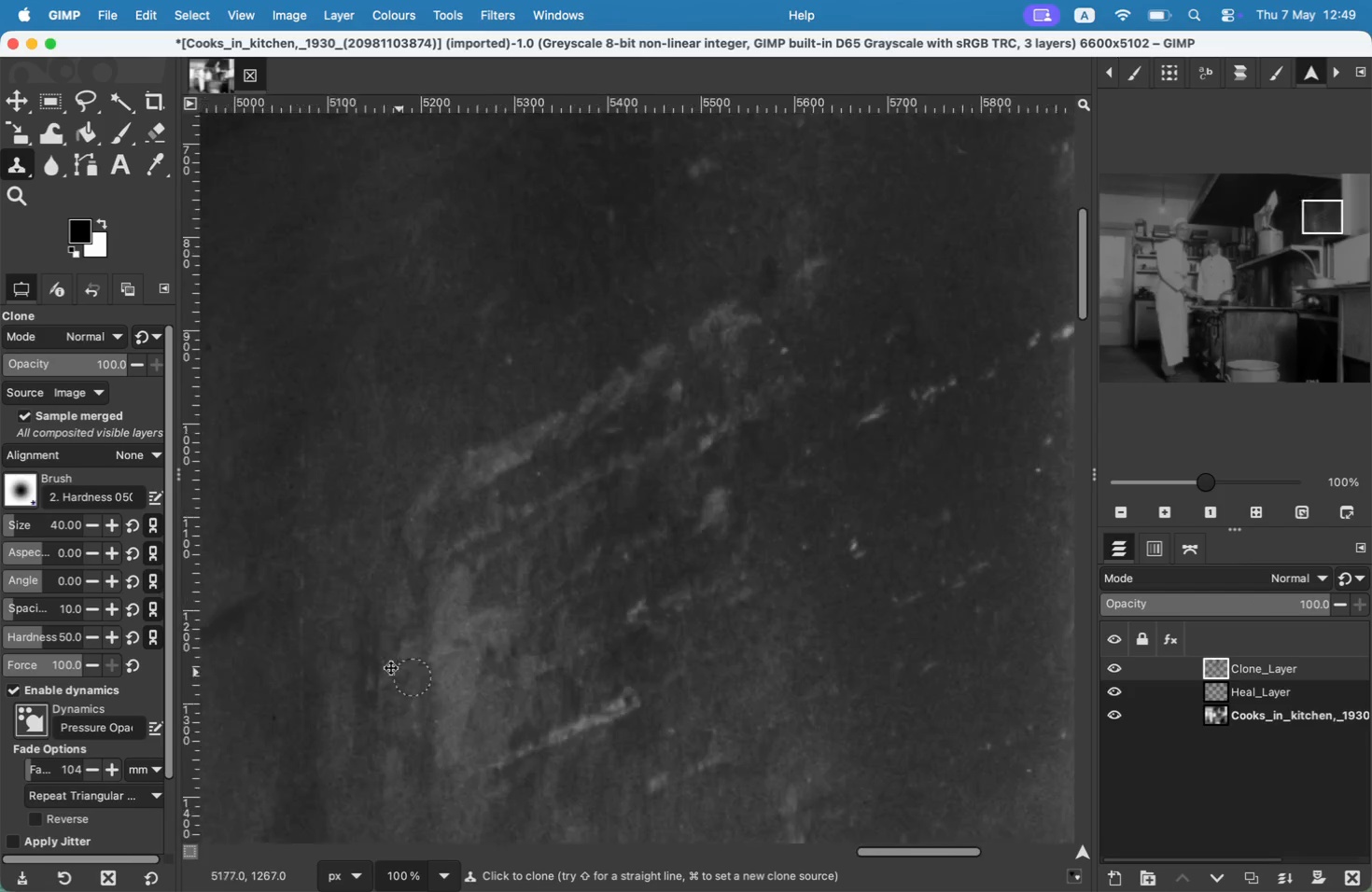 
hold_key(key=CommandLeft, duration=0.36)
 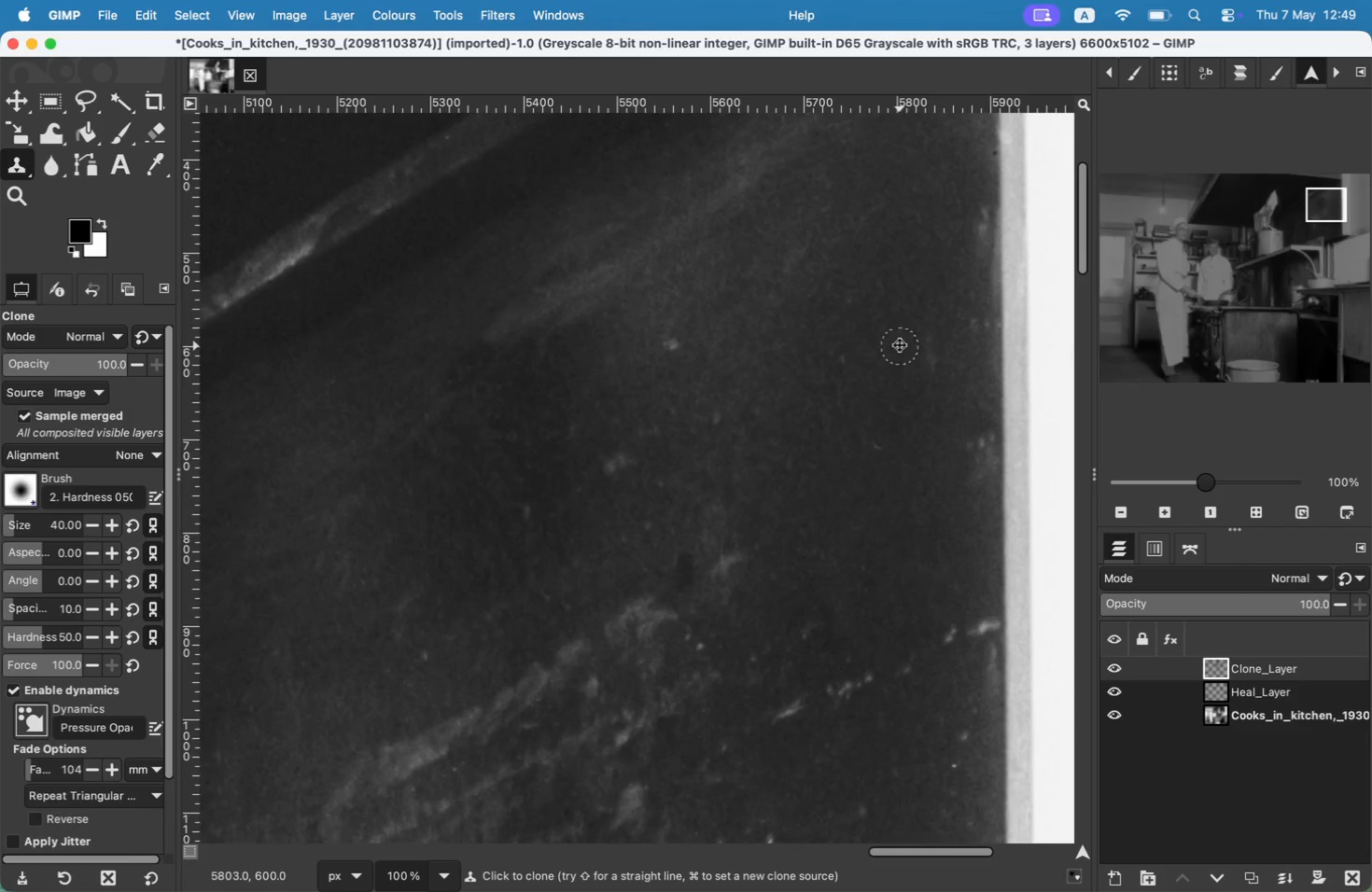 
left_click([799, 313])
 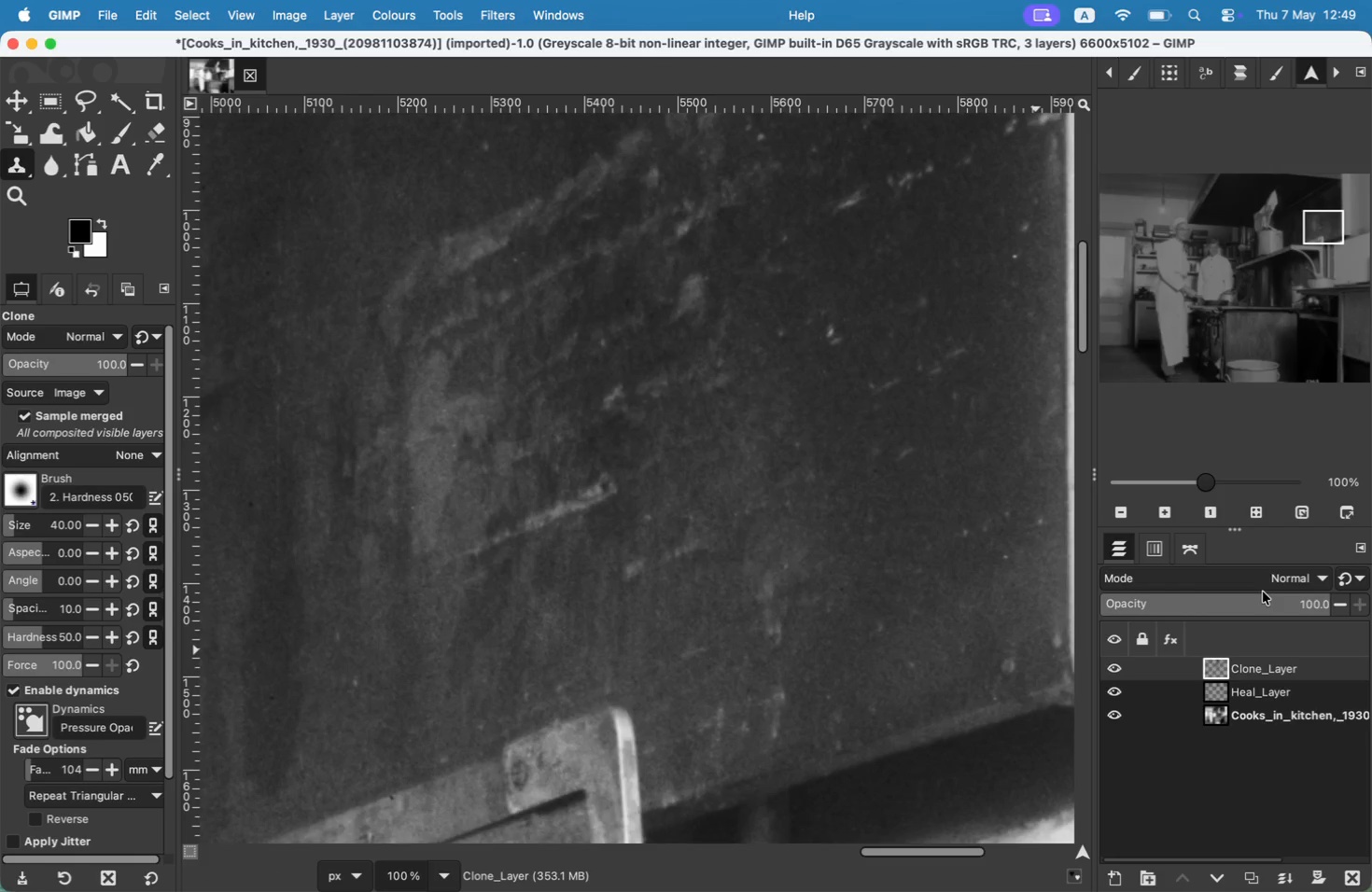 
hold_key(key=Space, duration=0.74)
 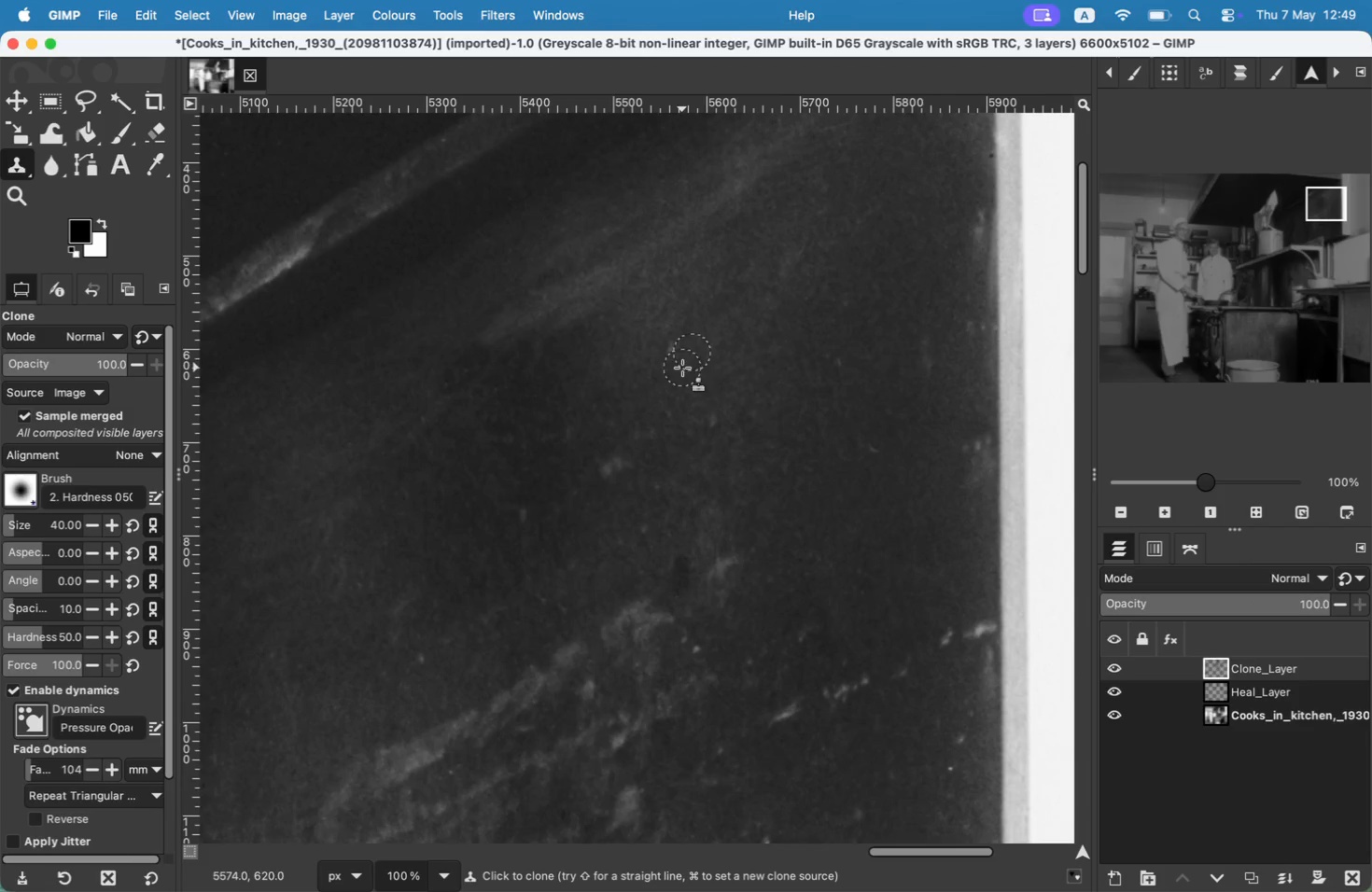 
wait(6.93)
 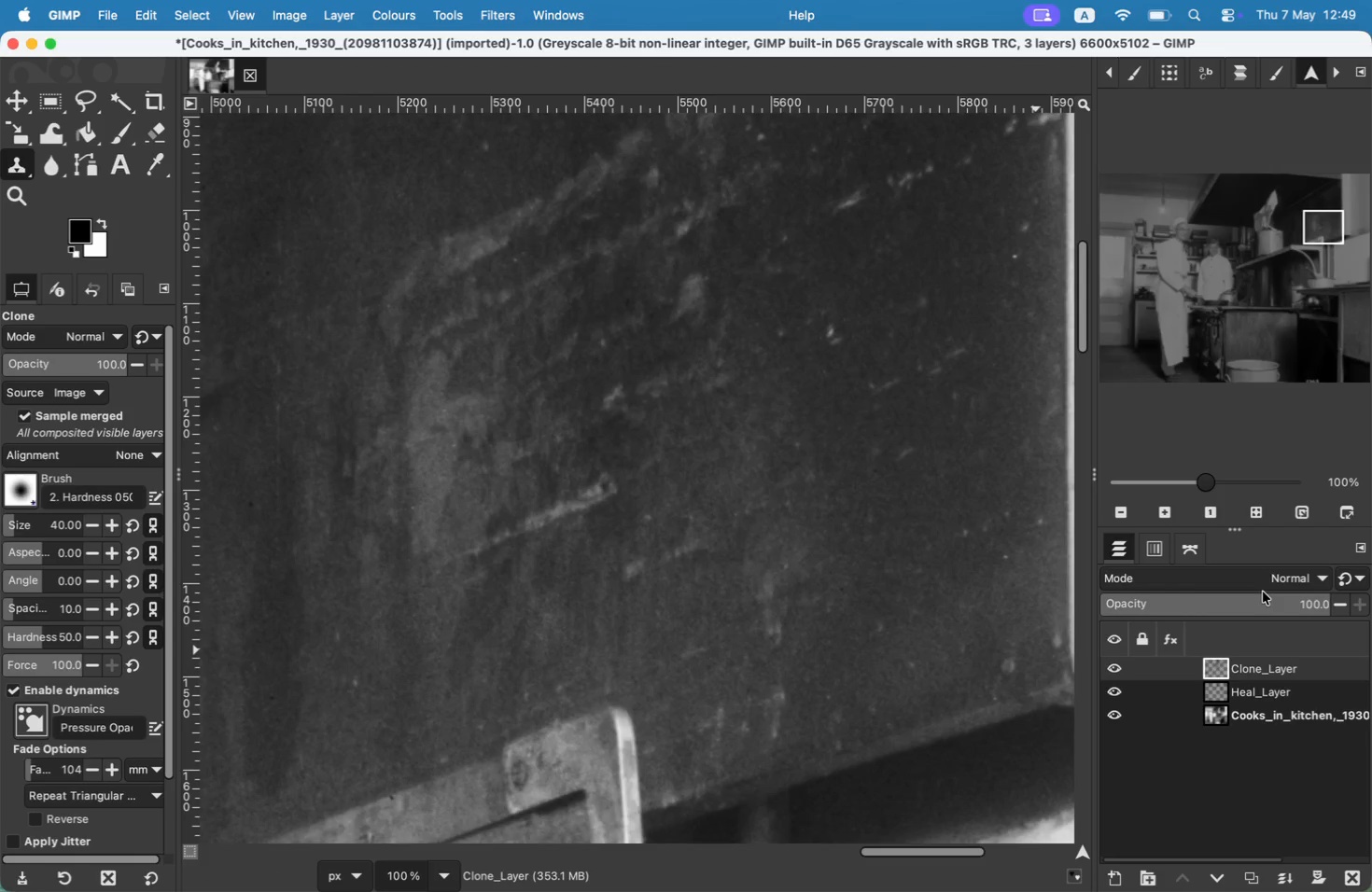 
left_click([458, 885])
 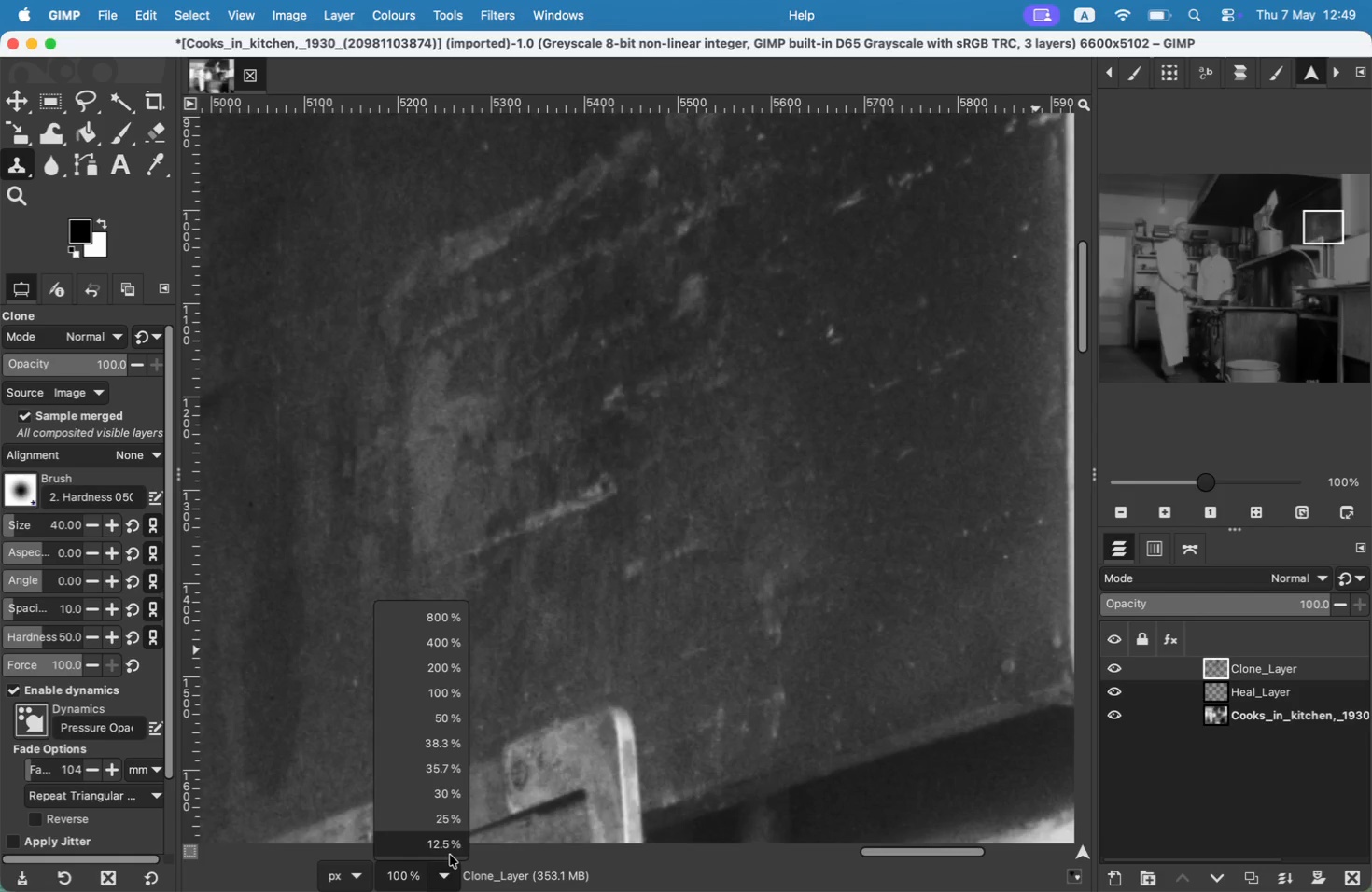 
left_click([448, 851])
 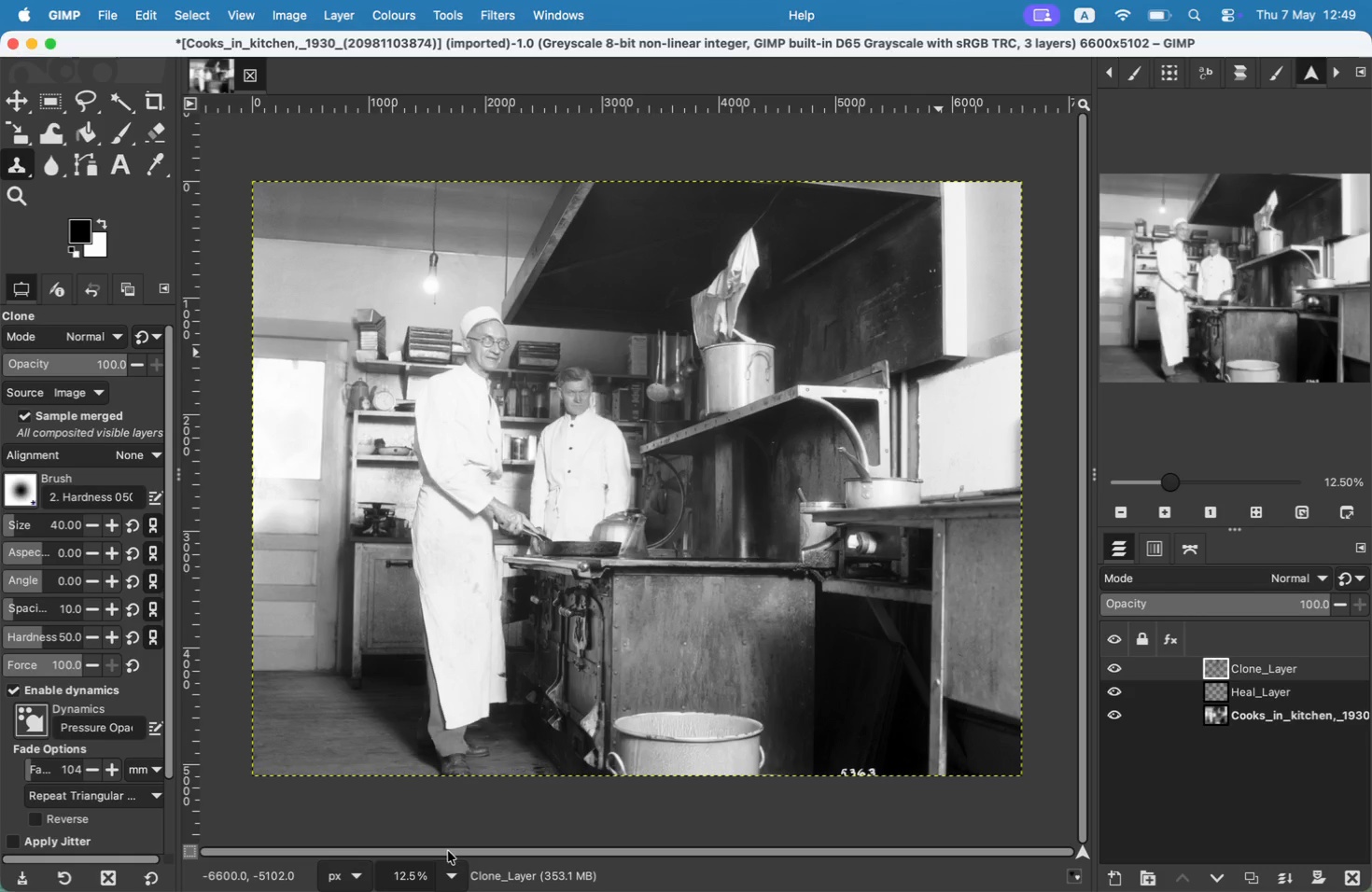 
wait(17.65)
 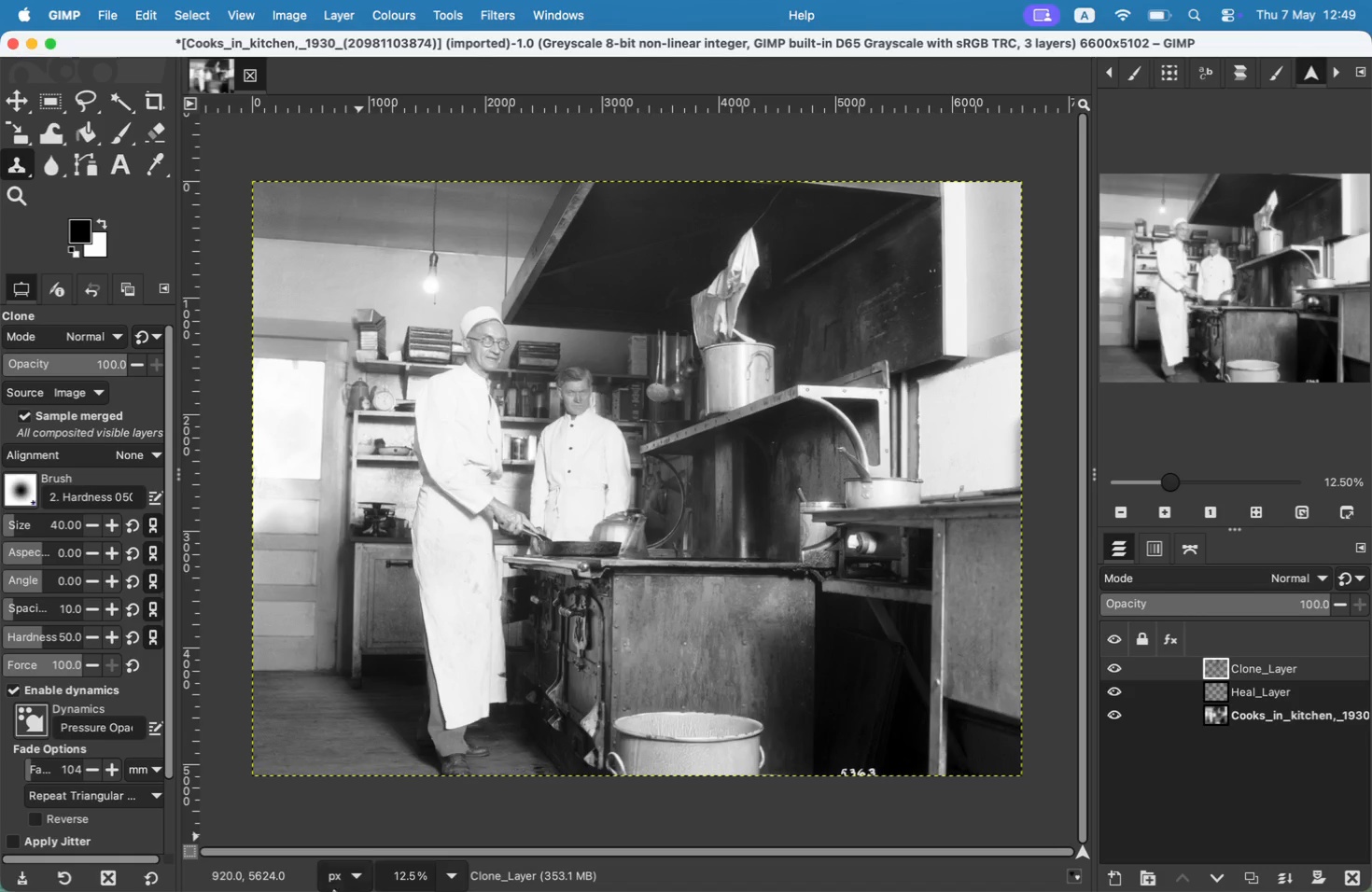 
mouse_move([329, 870])
 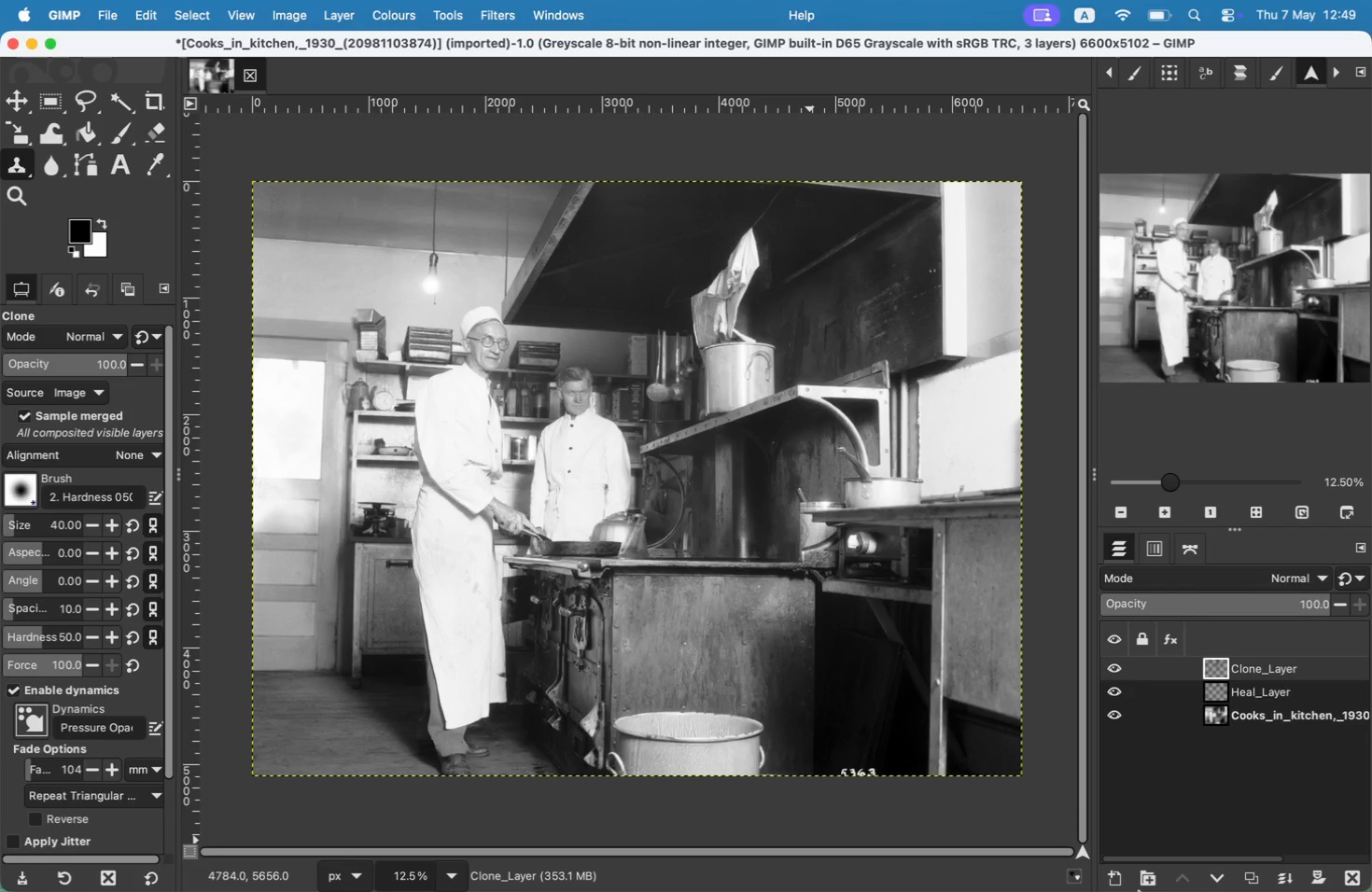 
left_click([1118, 884])
 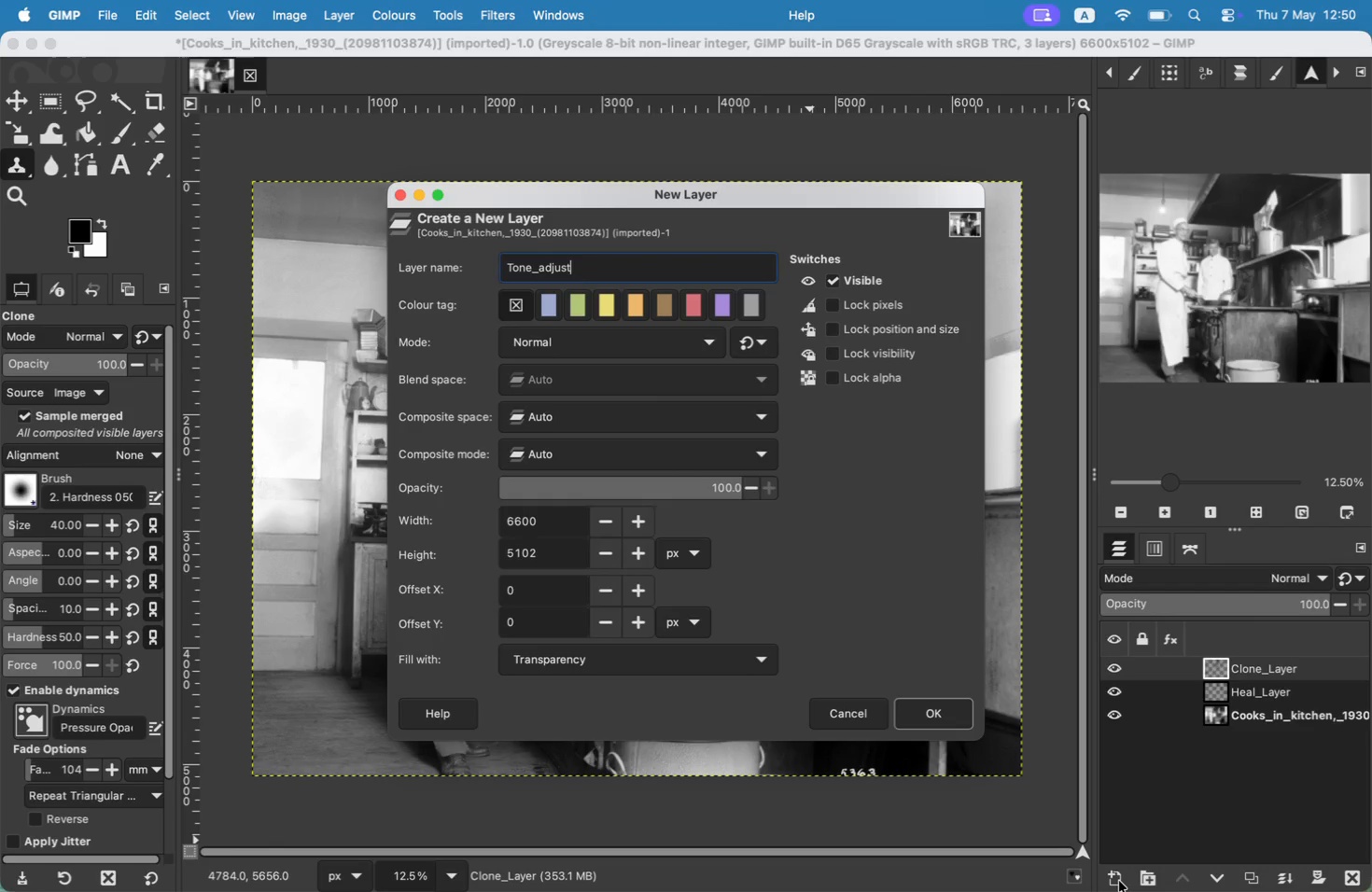 
type(Tone_adjustment)
 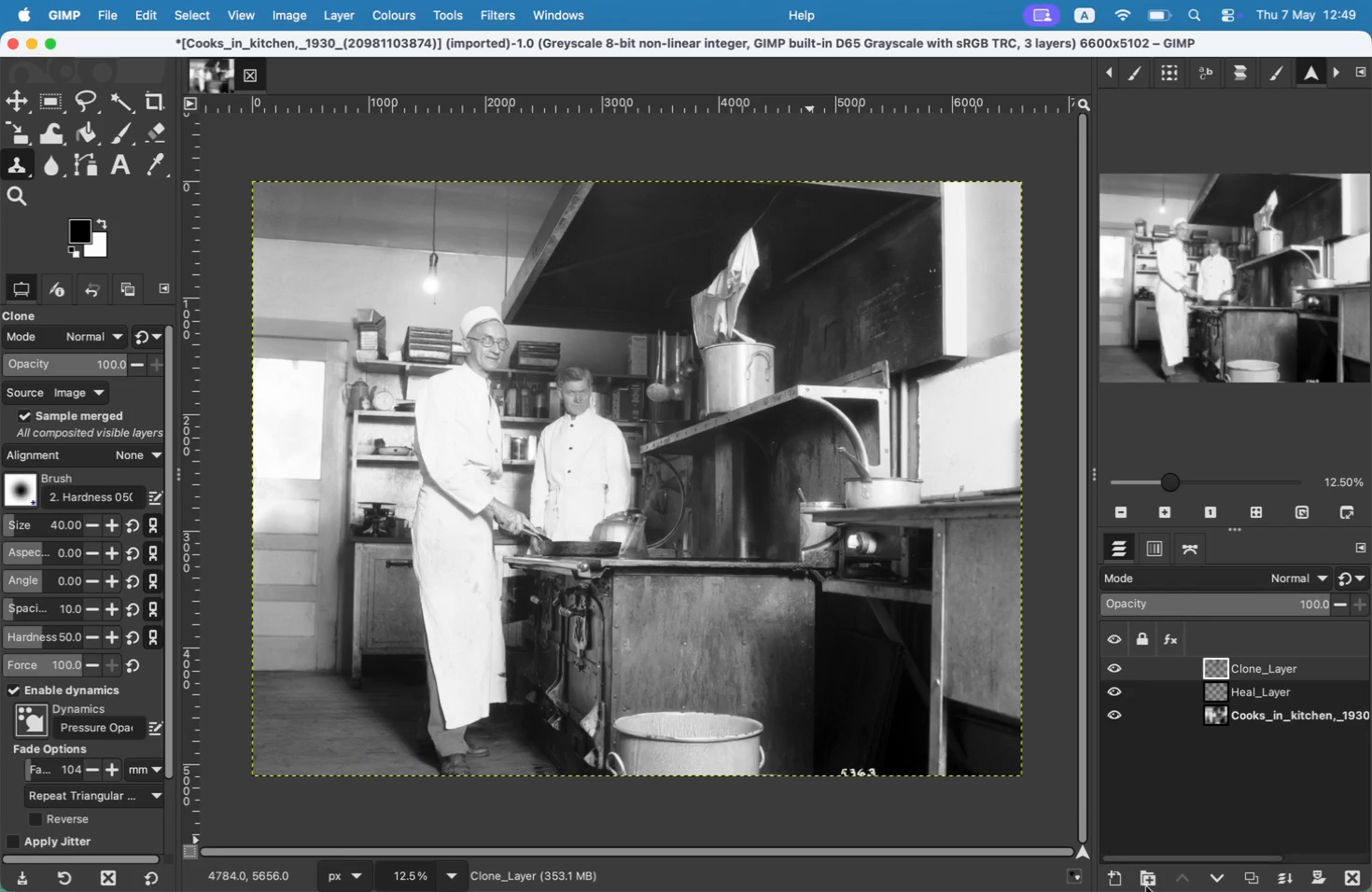 
key(Enter)
 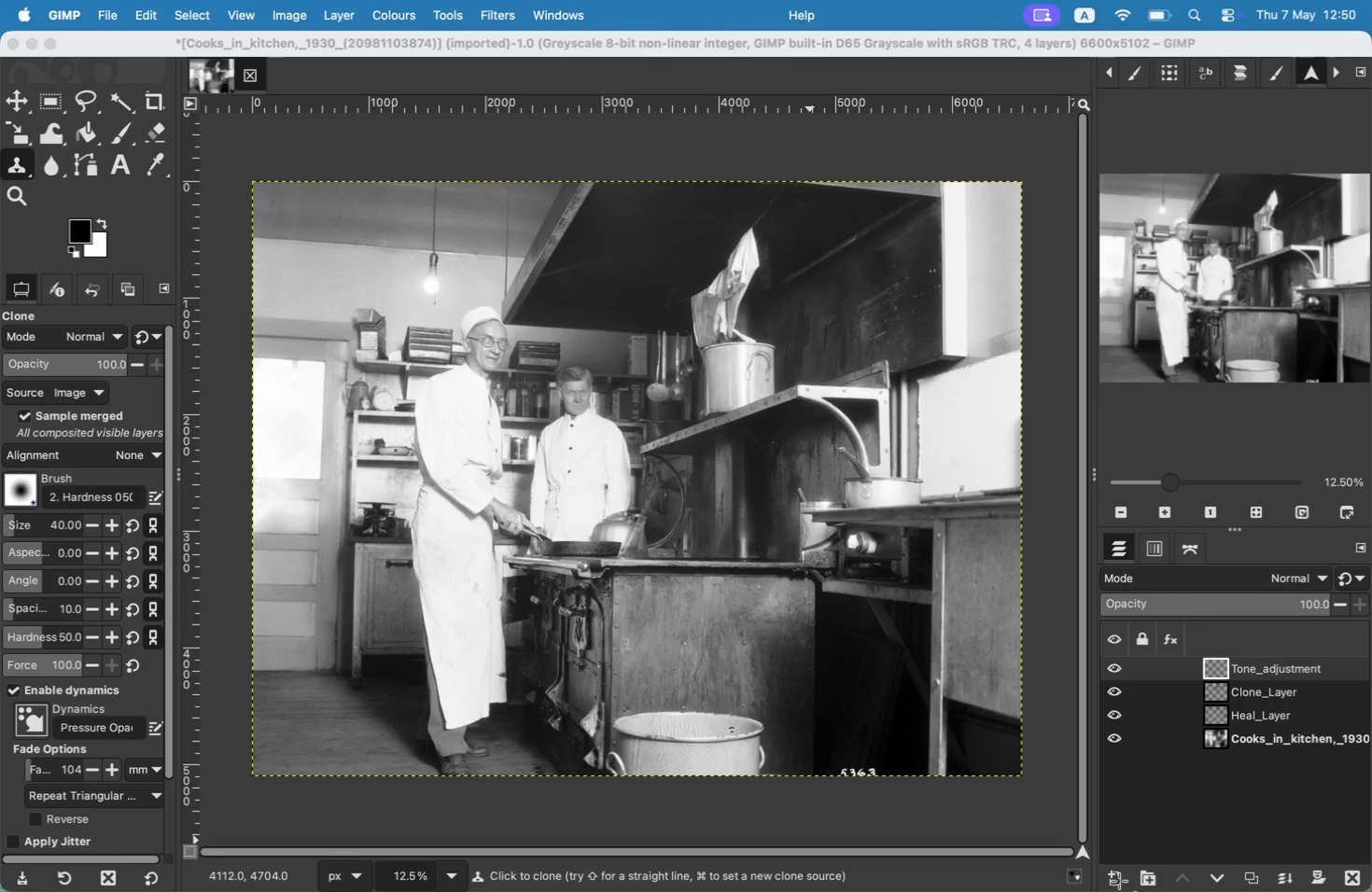 
wait(16.73)
 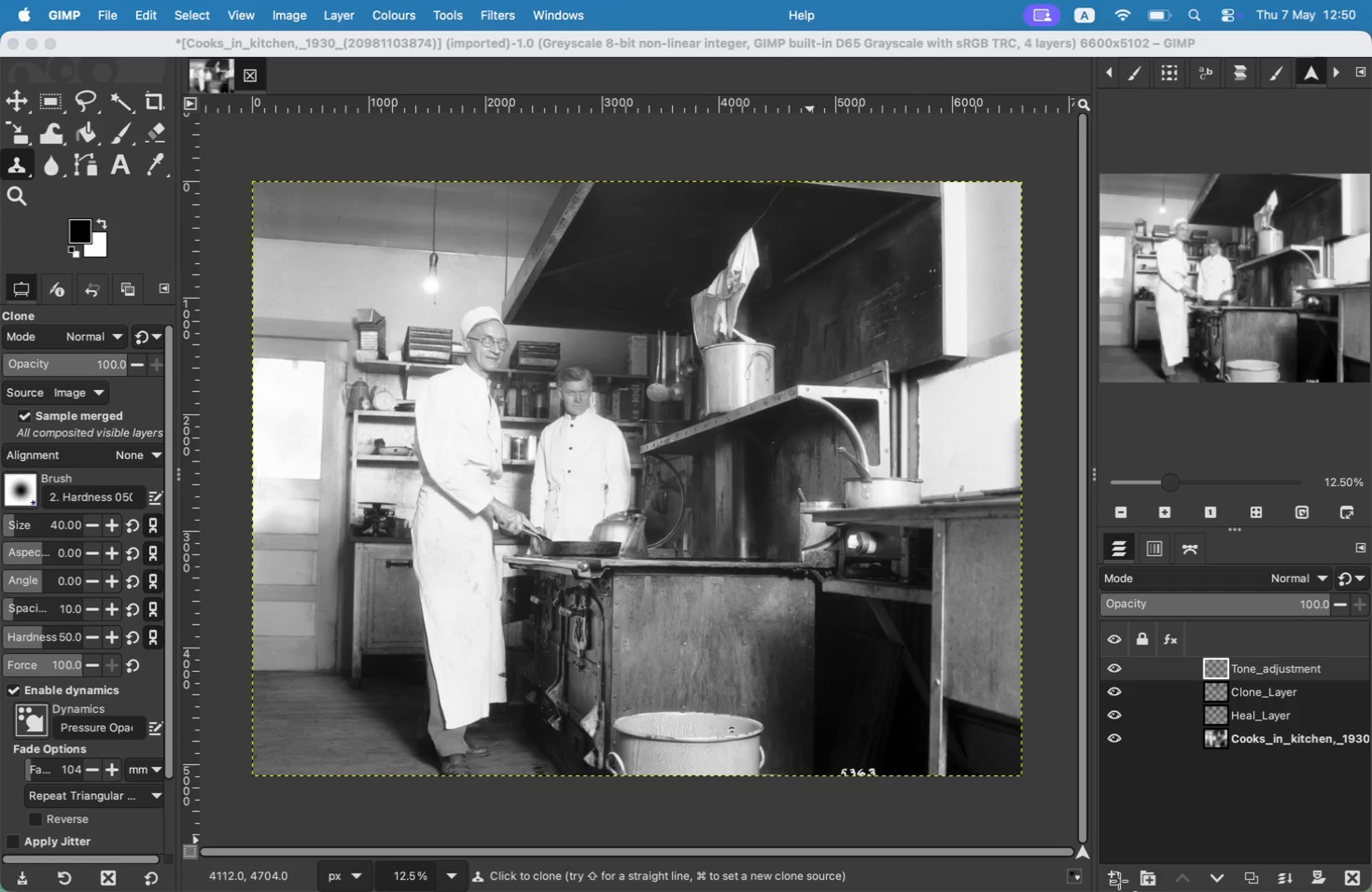 
left_click([1263, 673])
 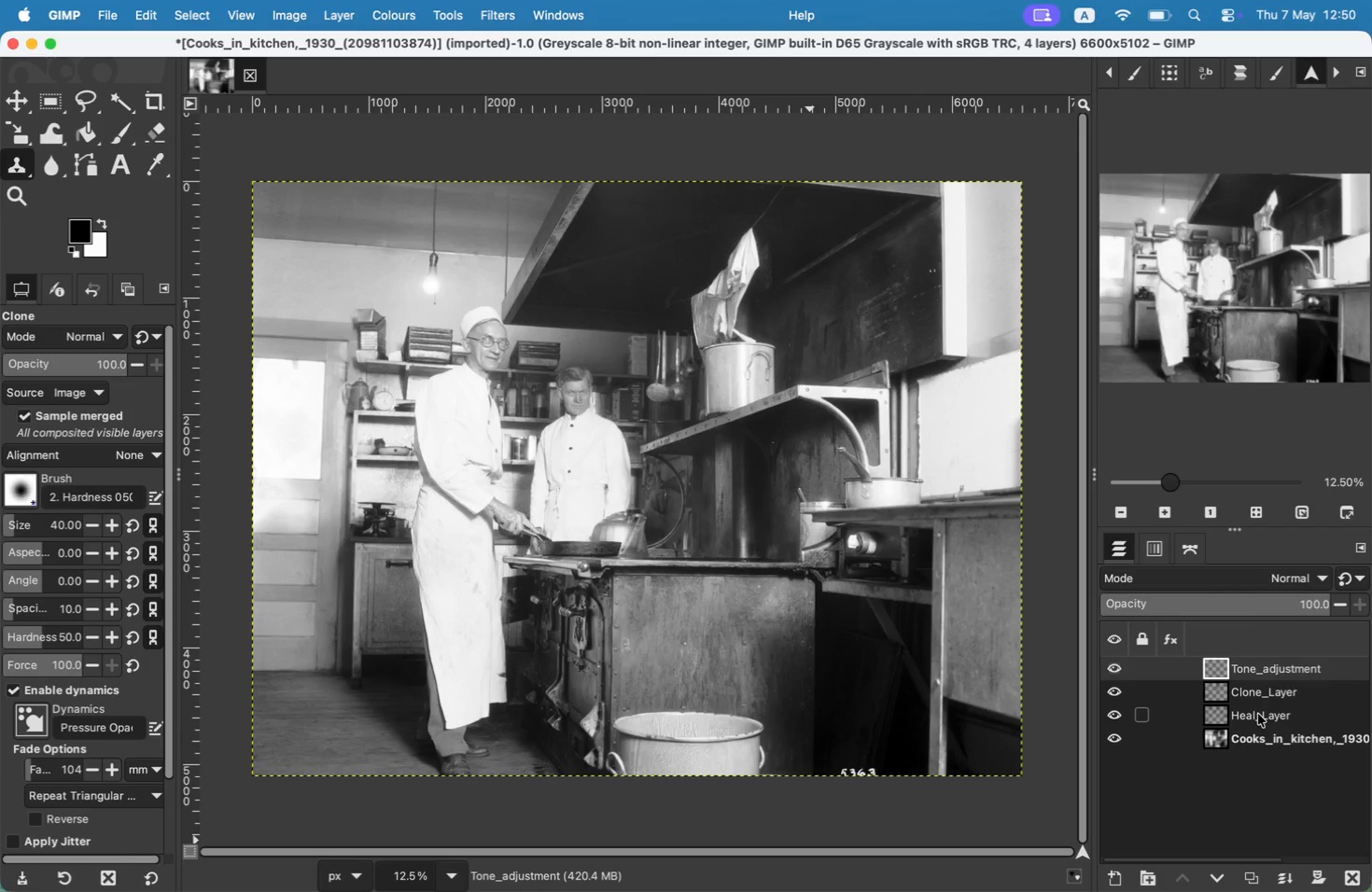 
key(Meta+Z)
 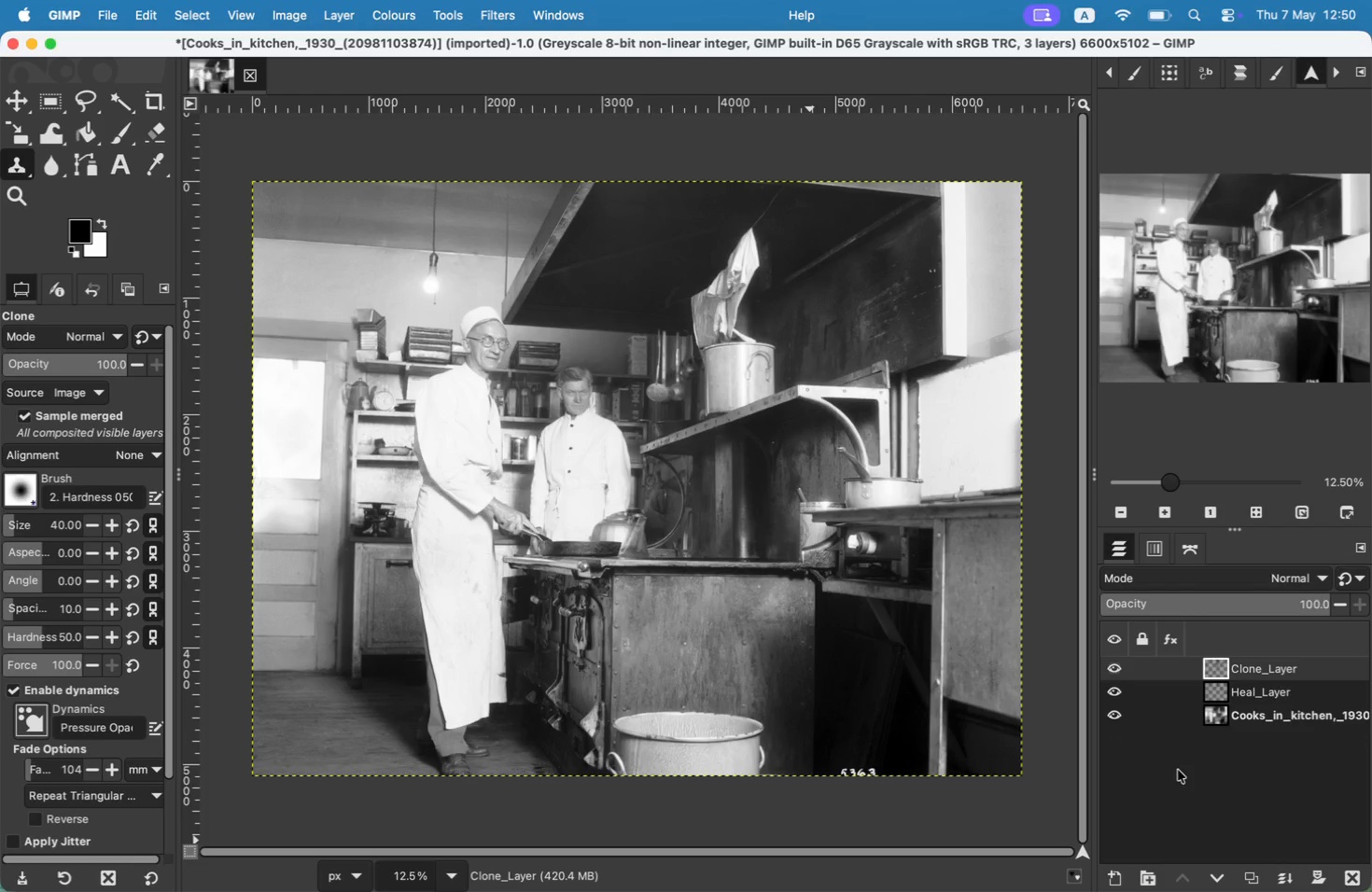 
wait(8.79)
 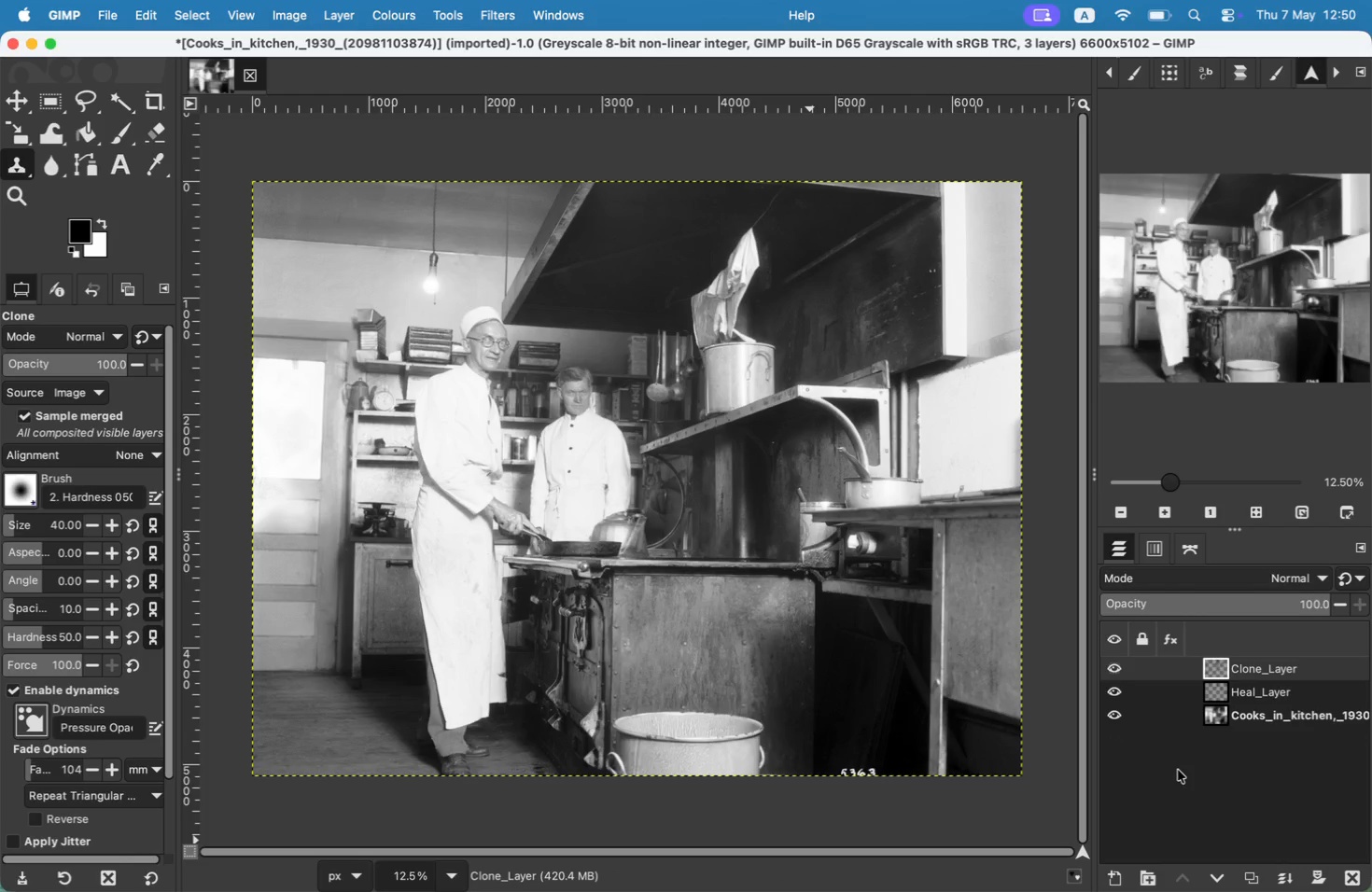 
left_click([1267, 721])
 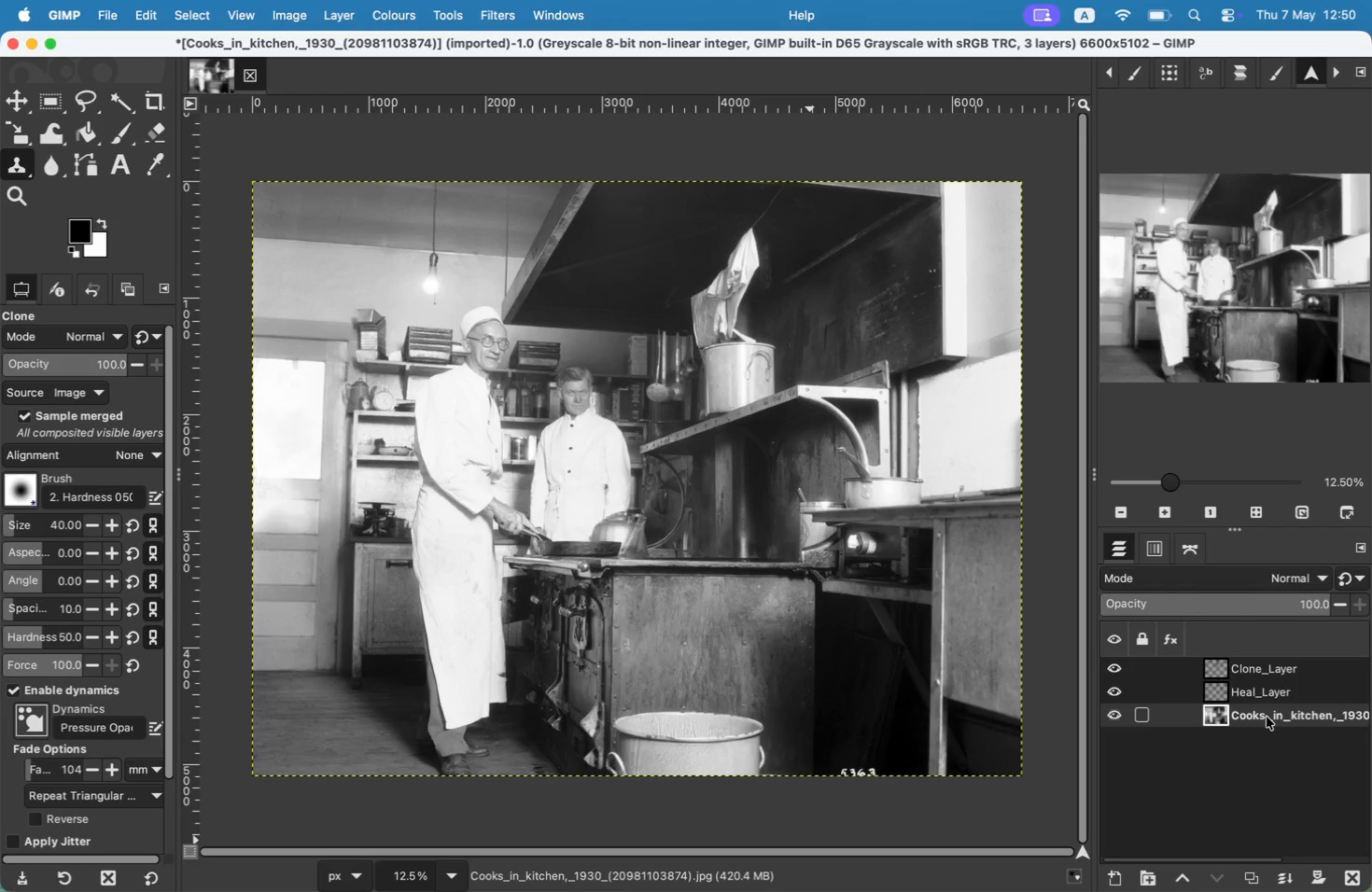 
double_click([1267, 717])
 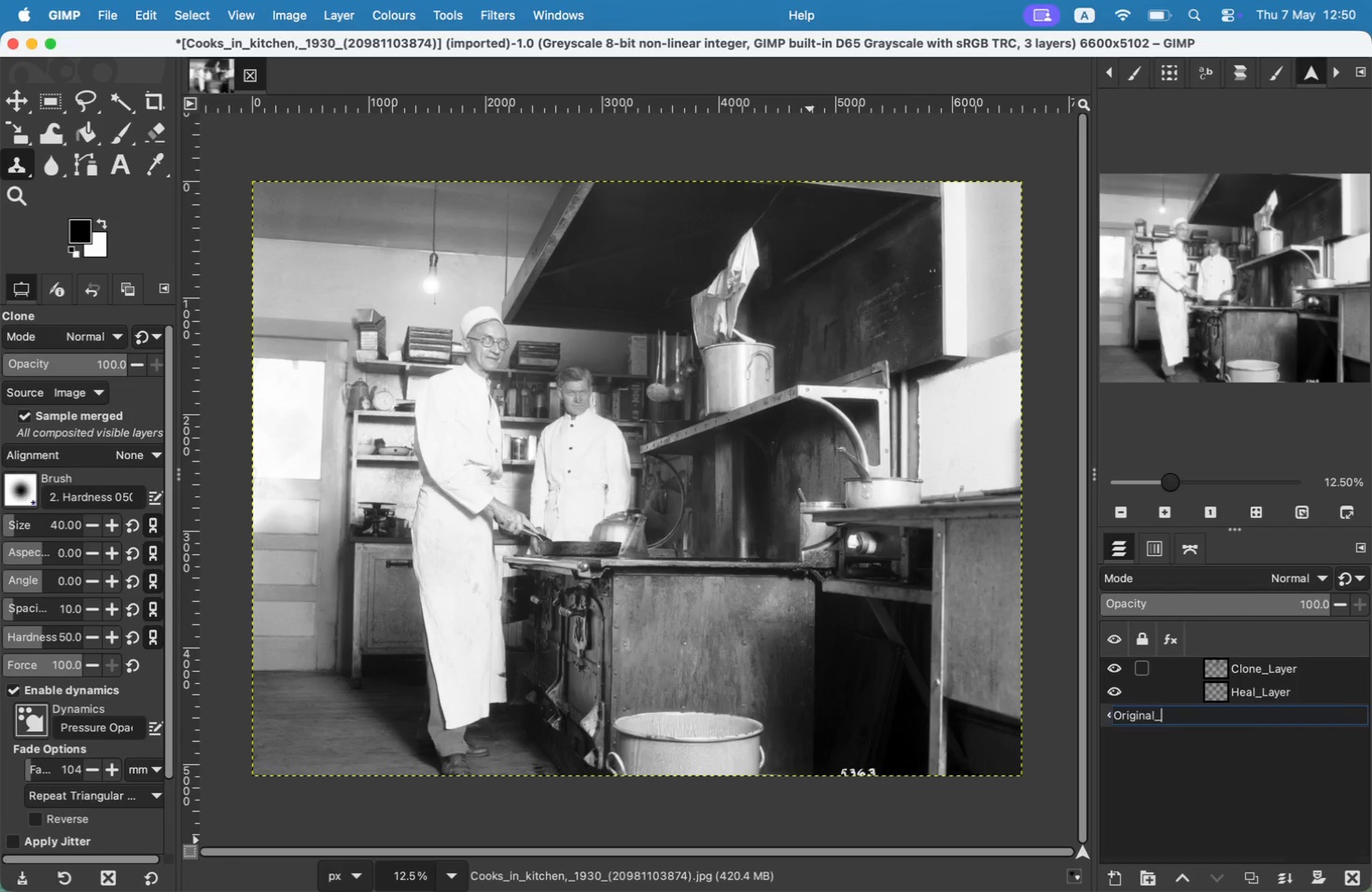 
type(Original_Image)
 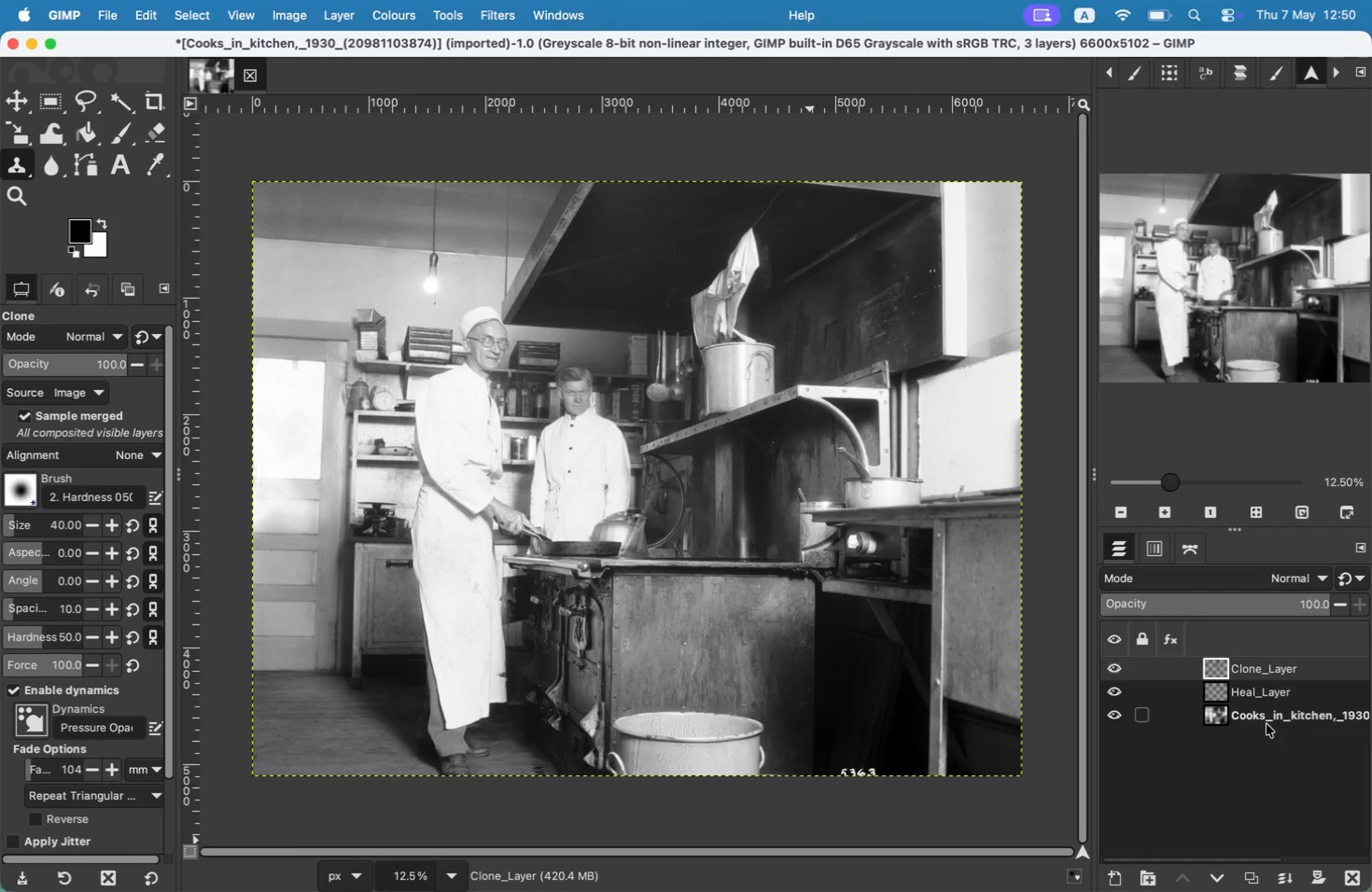 
 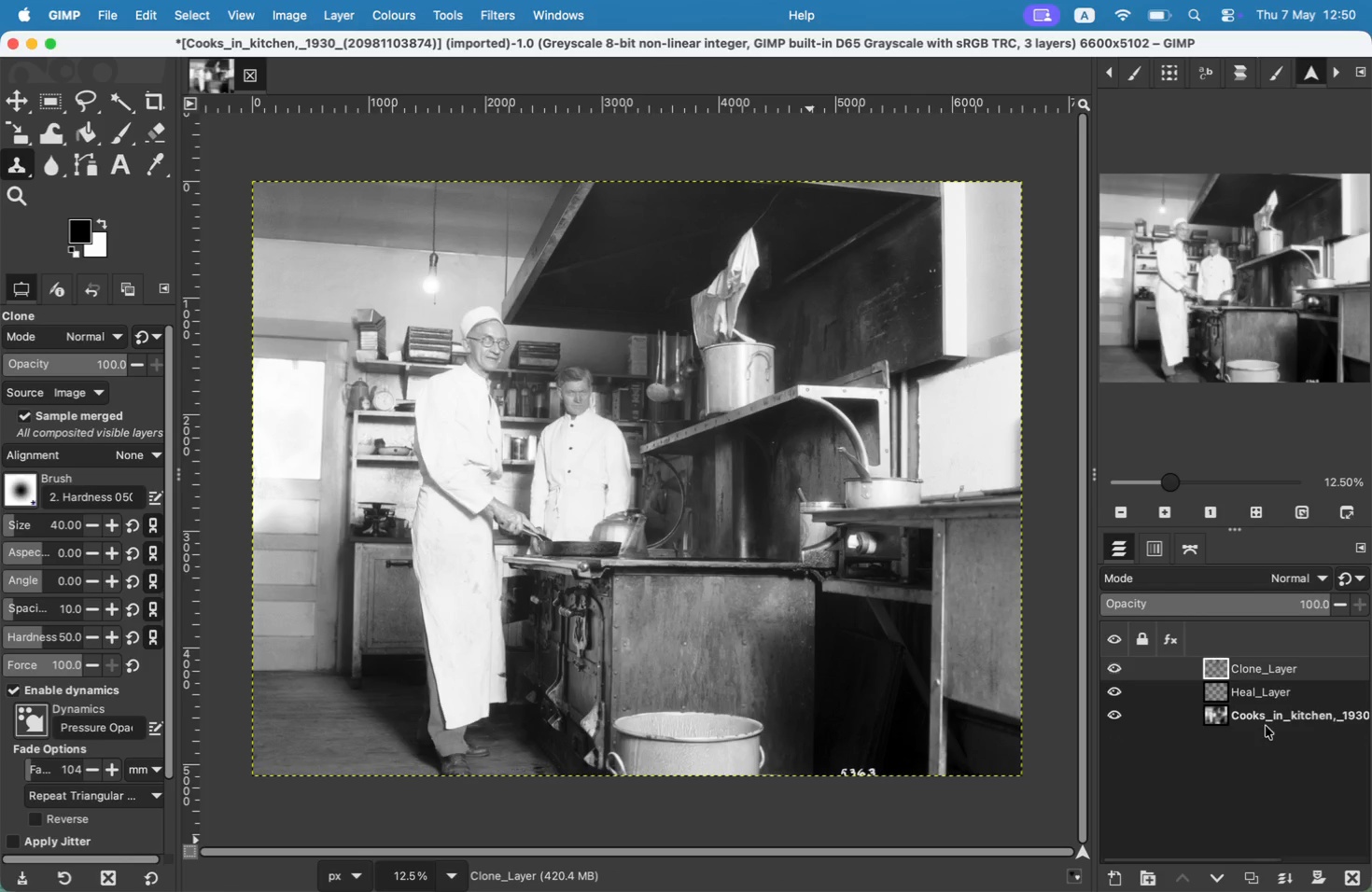 
key(Enter)
 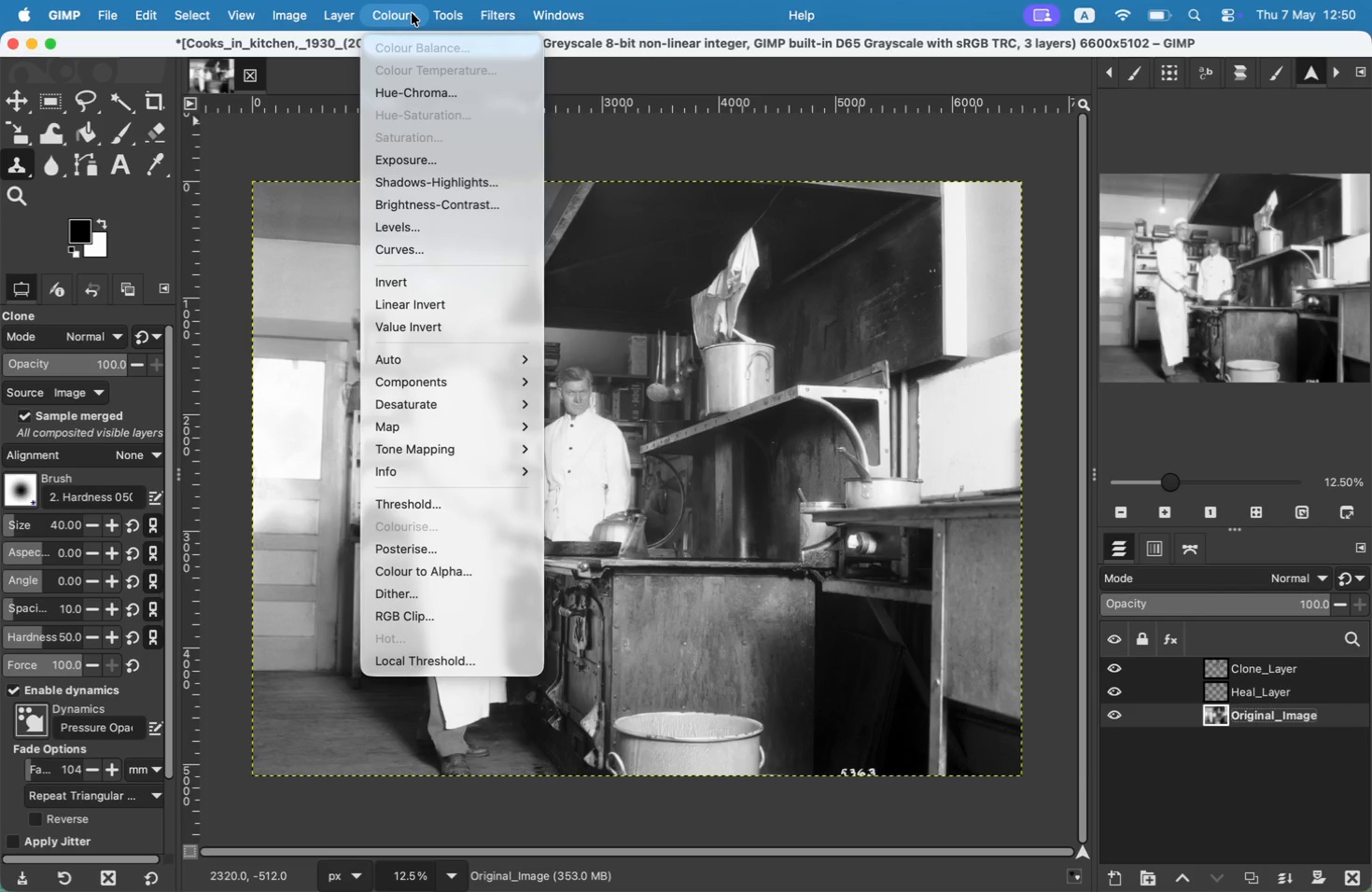 
wait(17.0)
 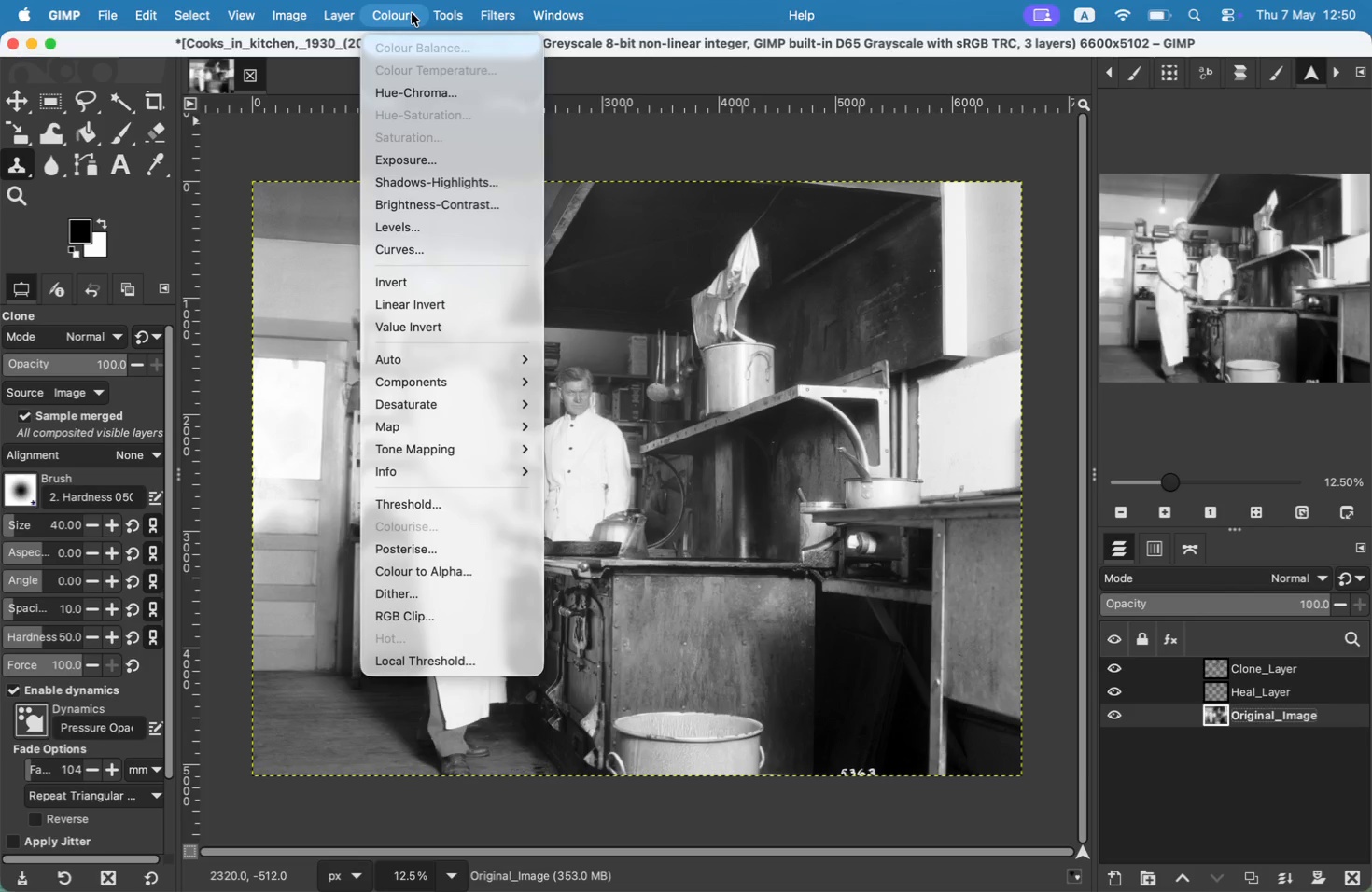 
hold_key(key=CommandLeft, duration=0.31)
 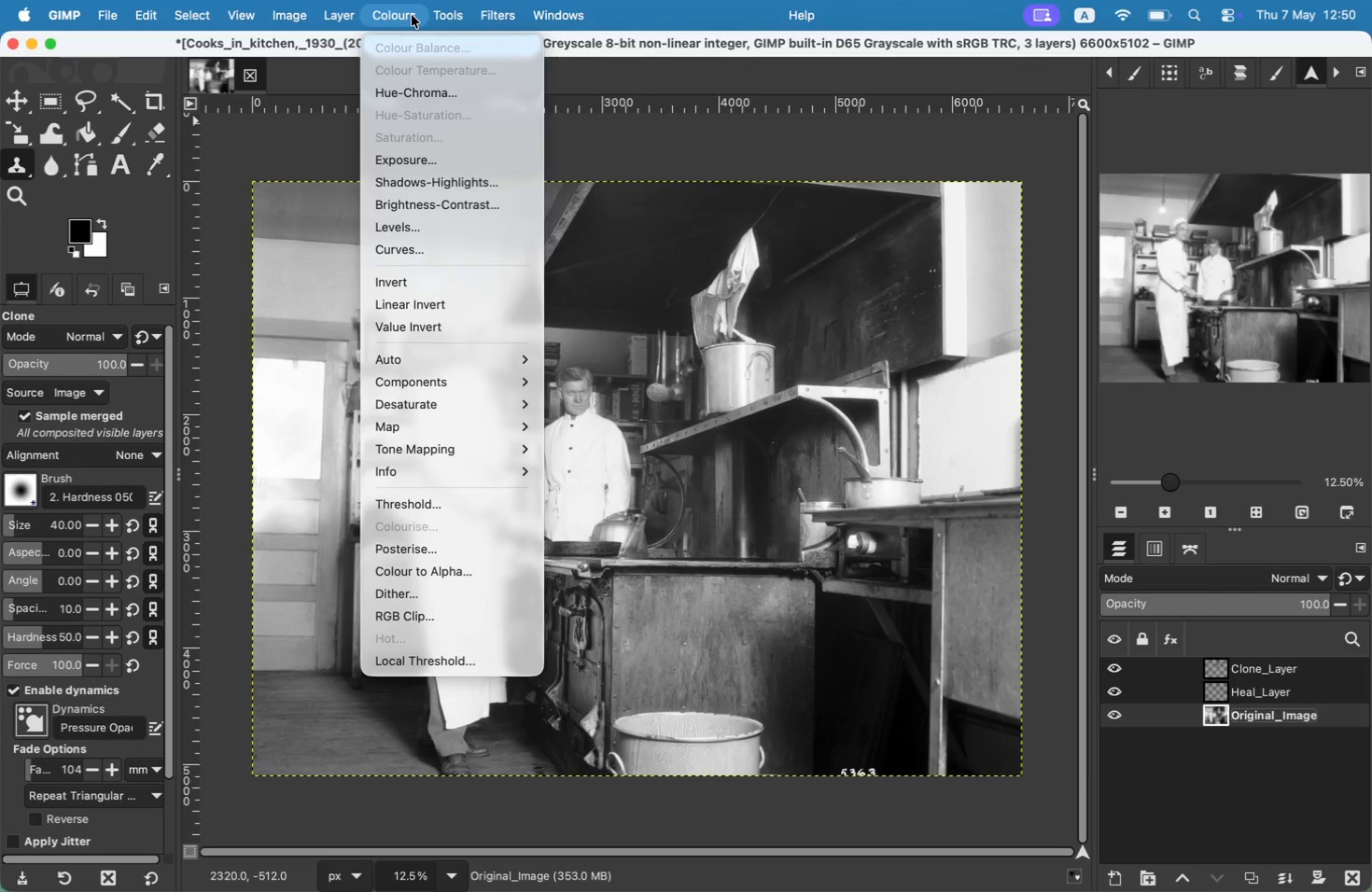 
wait(8.57)
 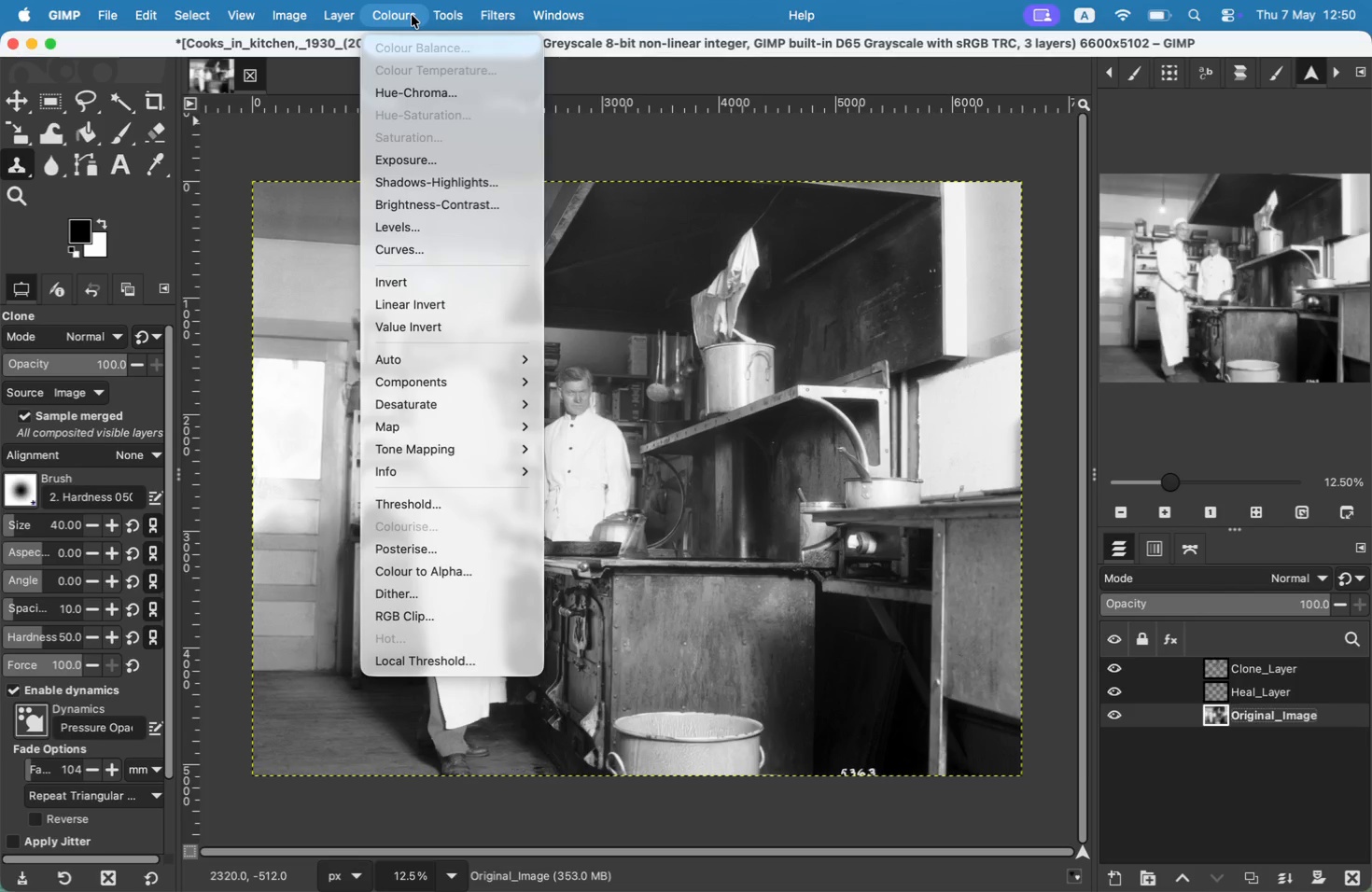 
left_click([1275, 678])
 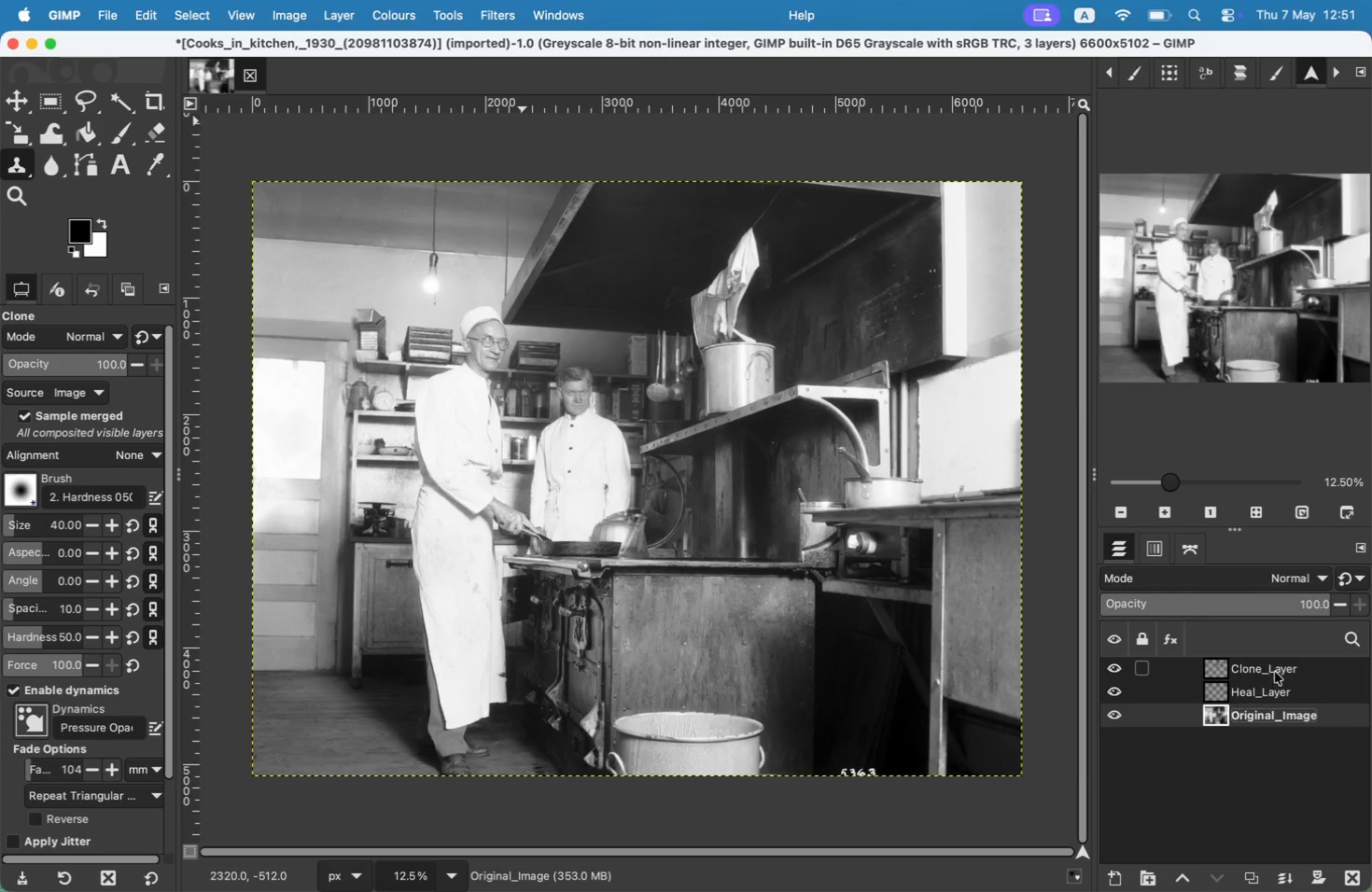 
left_click([1274, 667])
 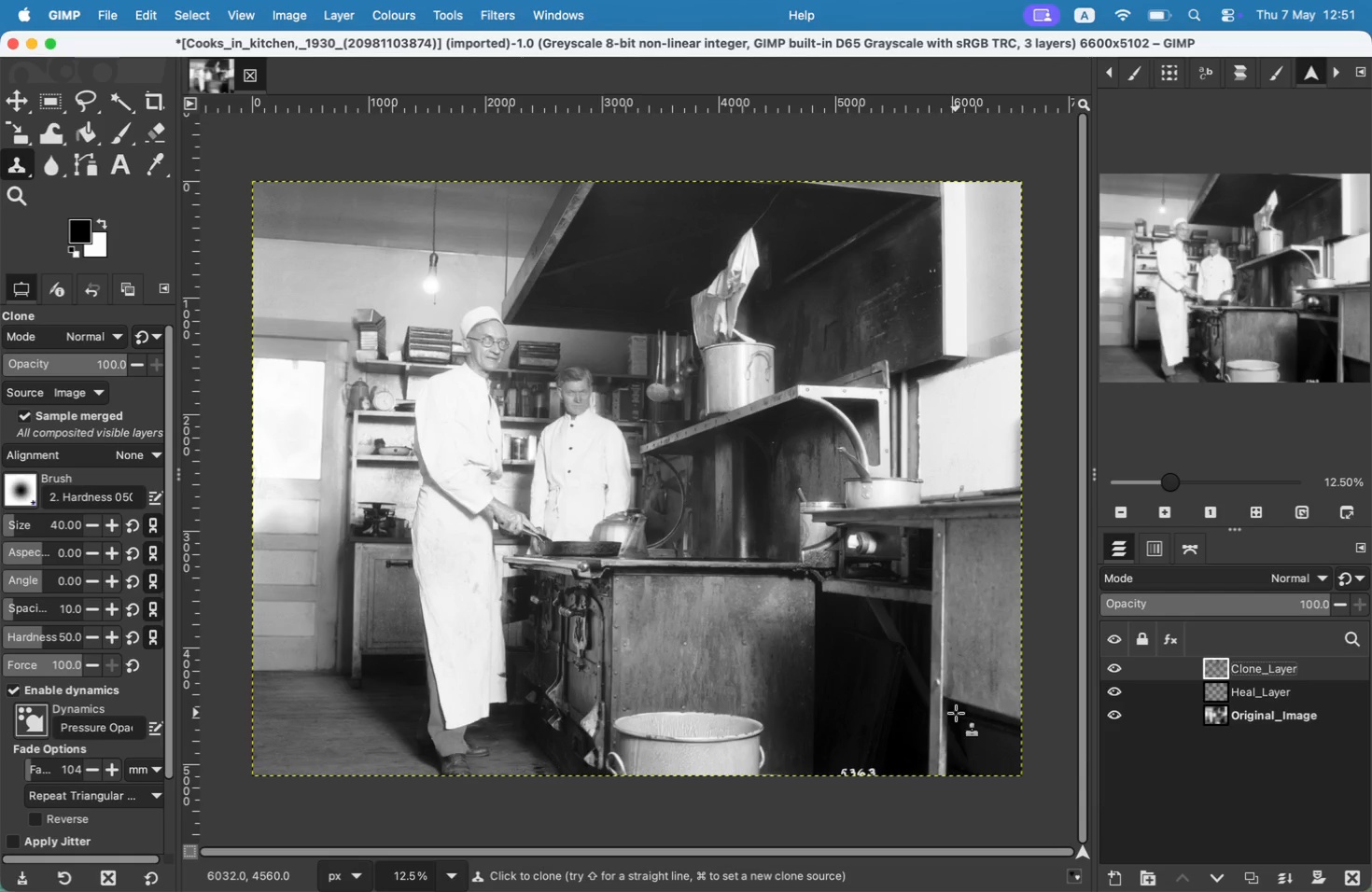 
wait(9.5)
 